 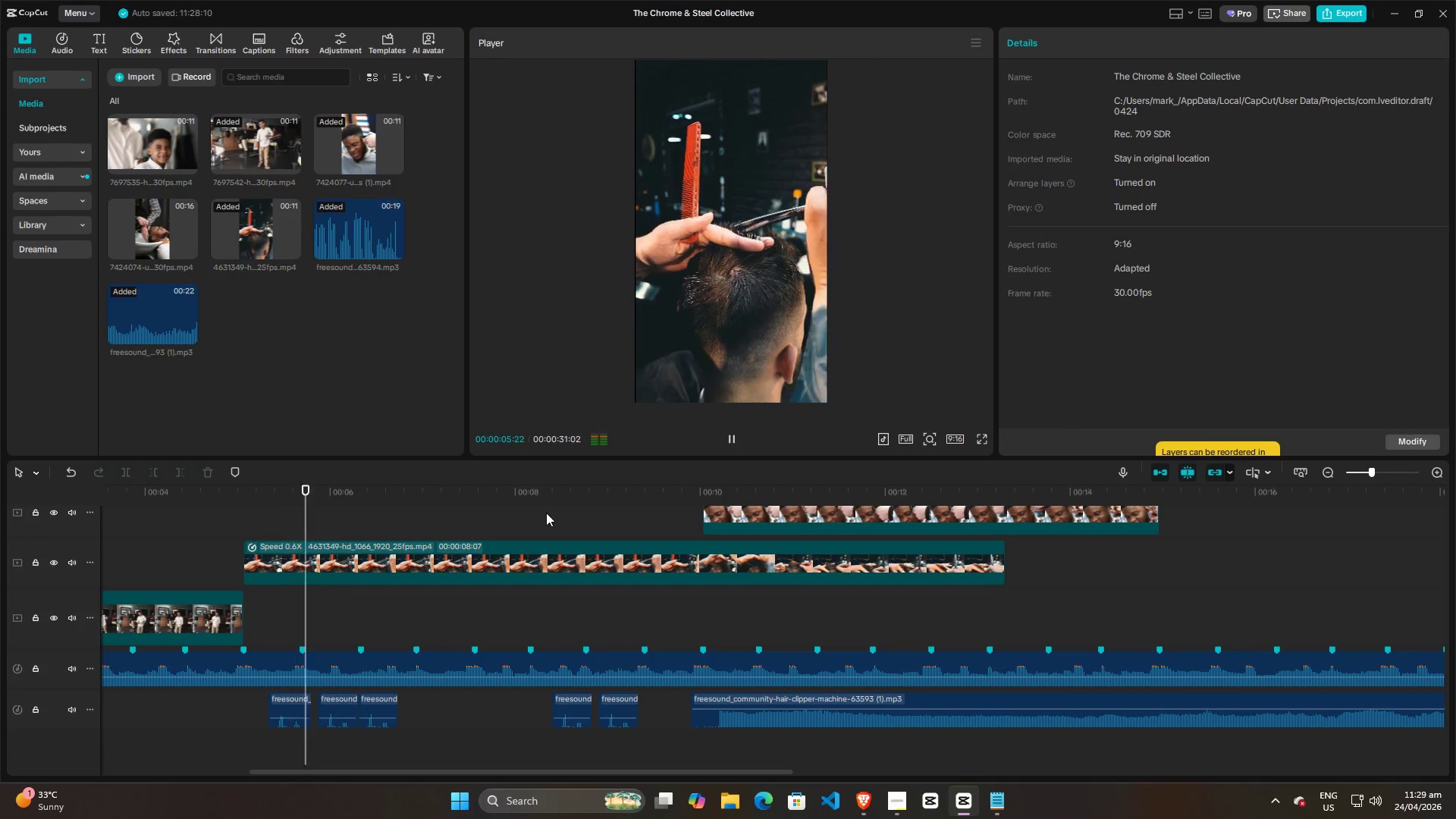 
key(Space)
 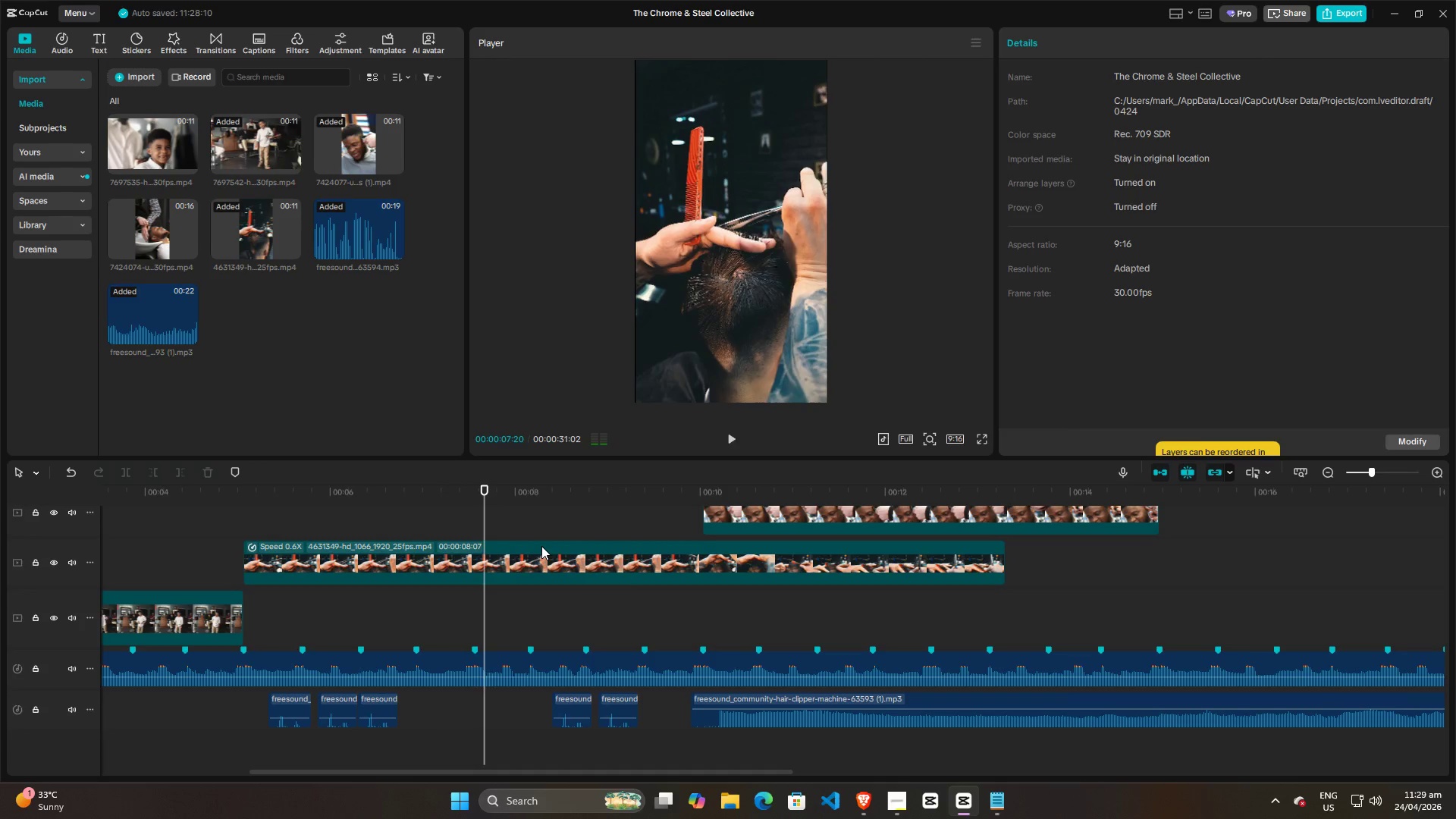 
key(Space)
 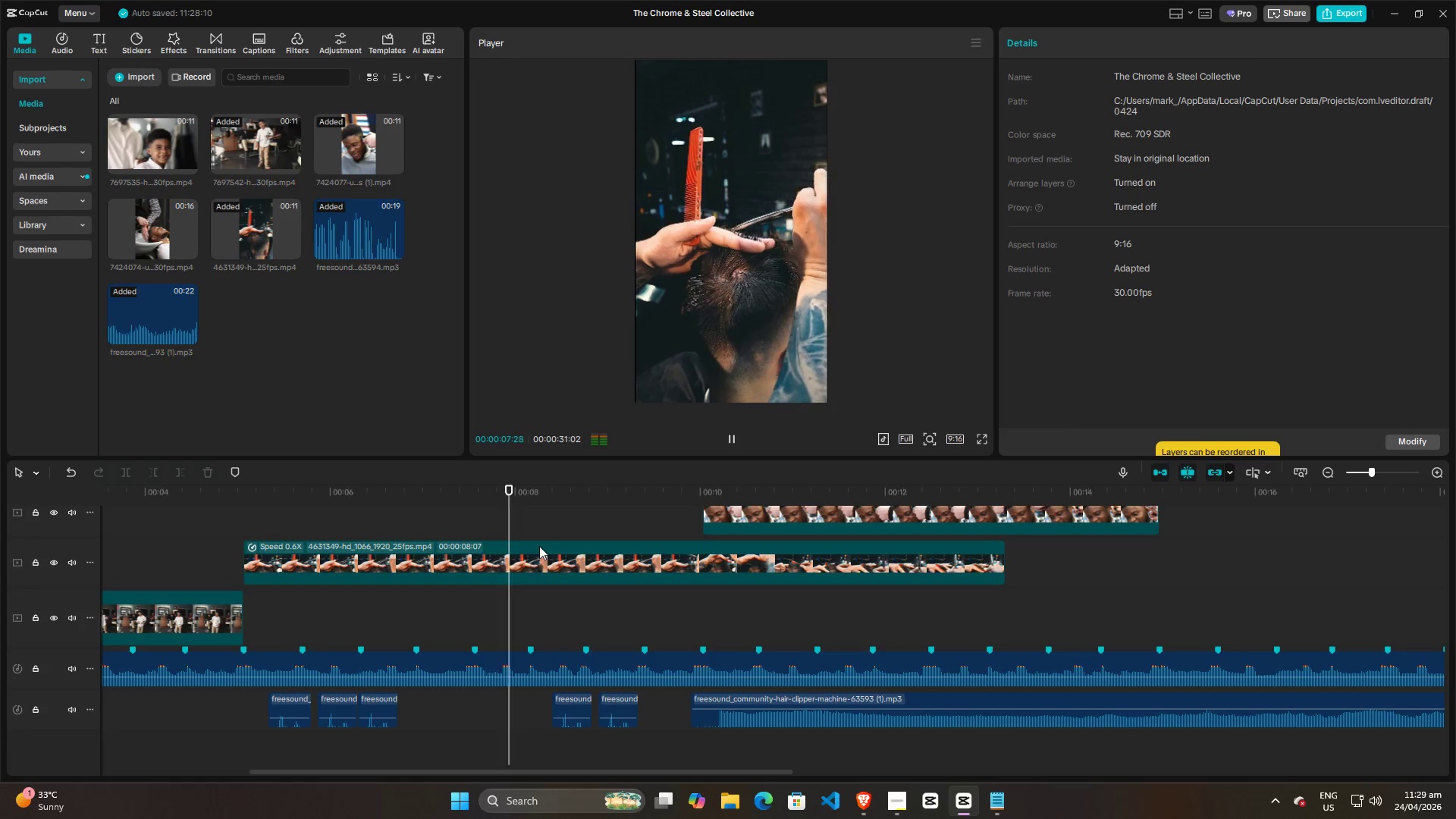 
key(Space)
 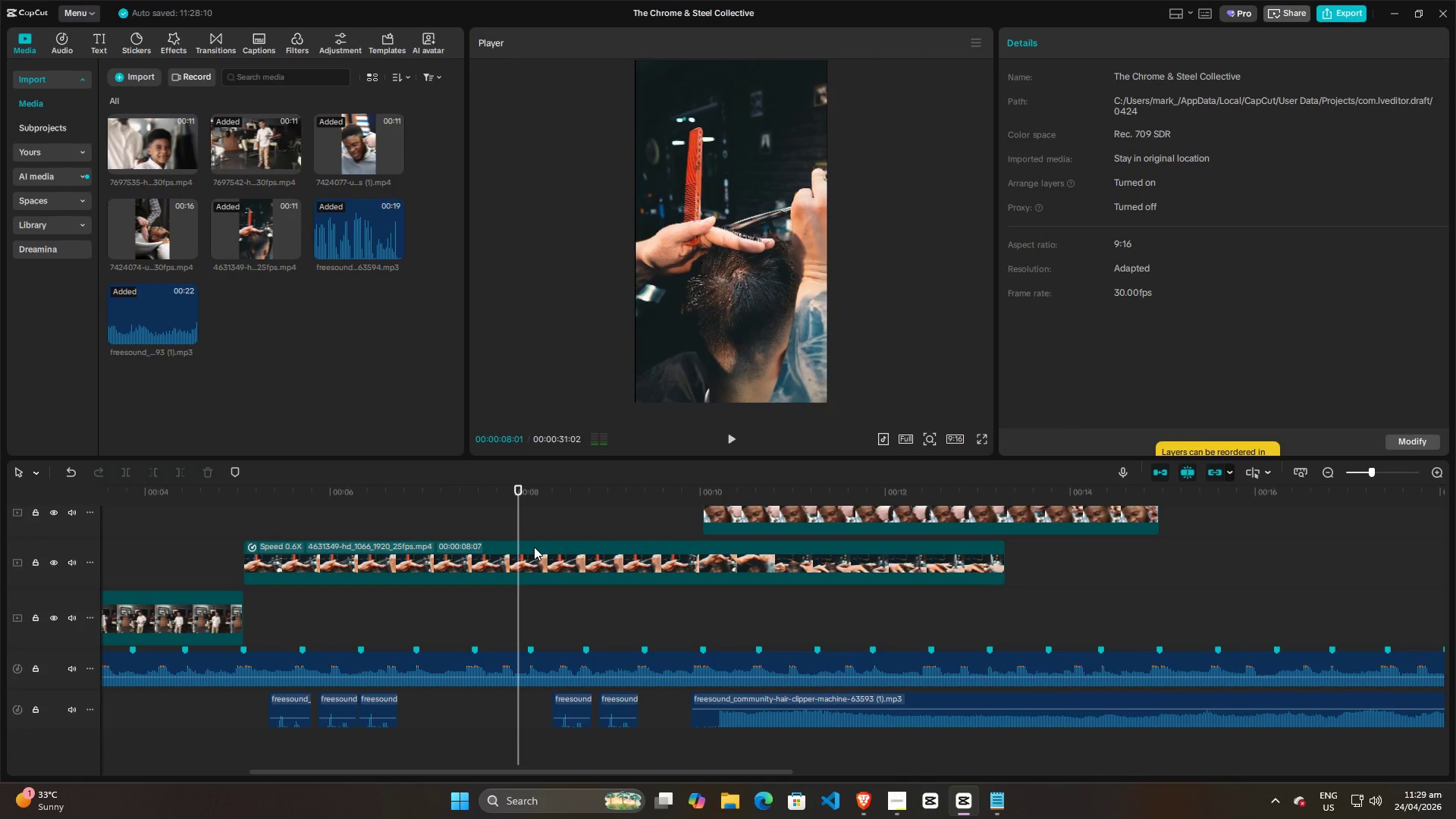 
key(Space)
 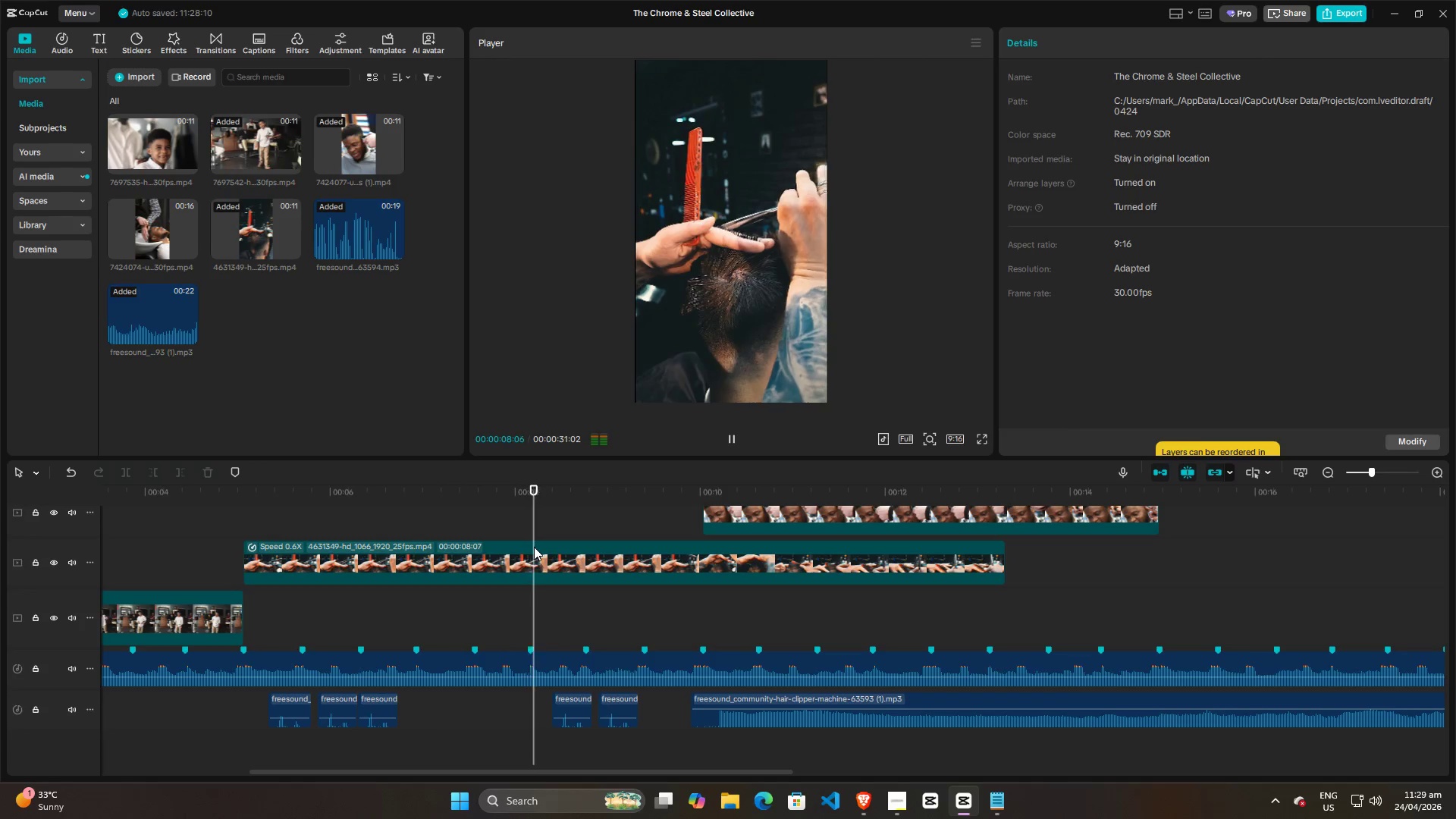 
key(Space)
 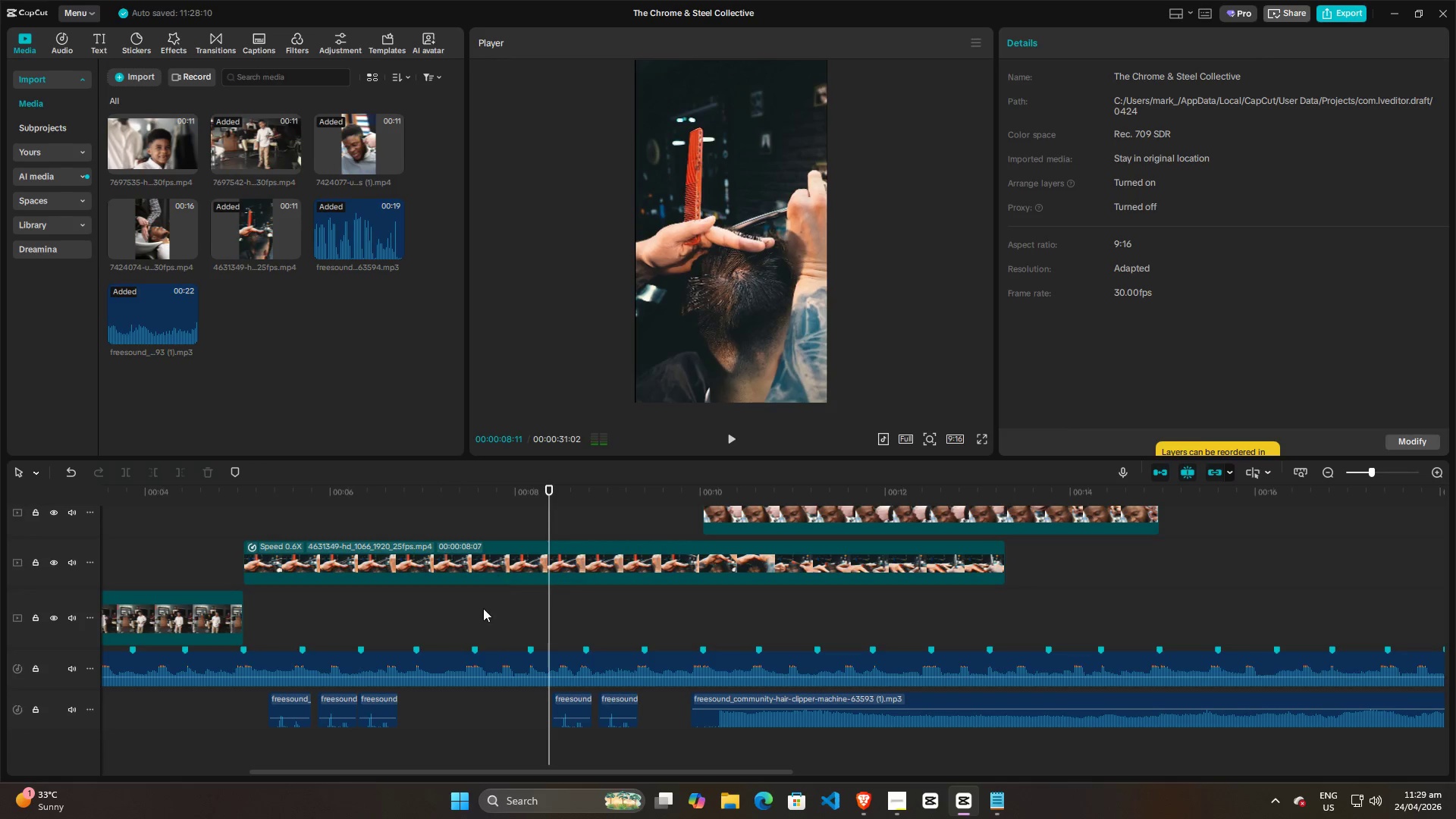 
left_click([479, 613])
 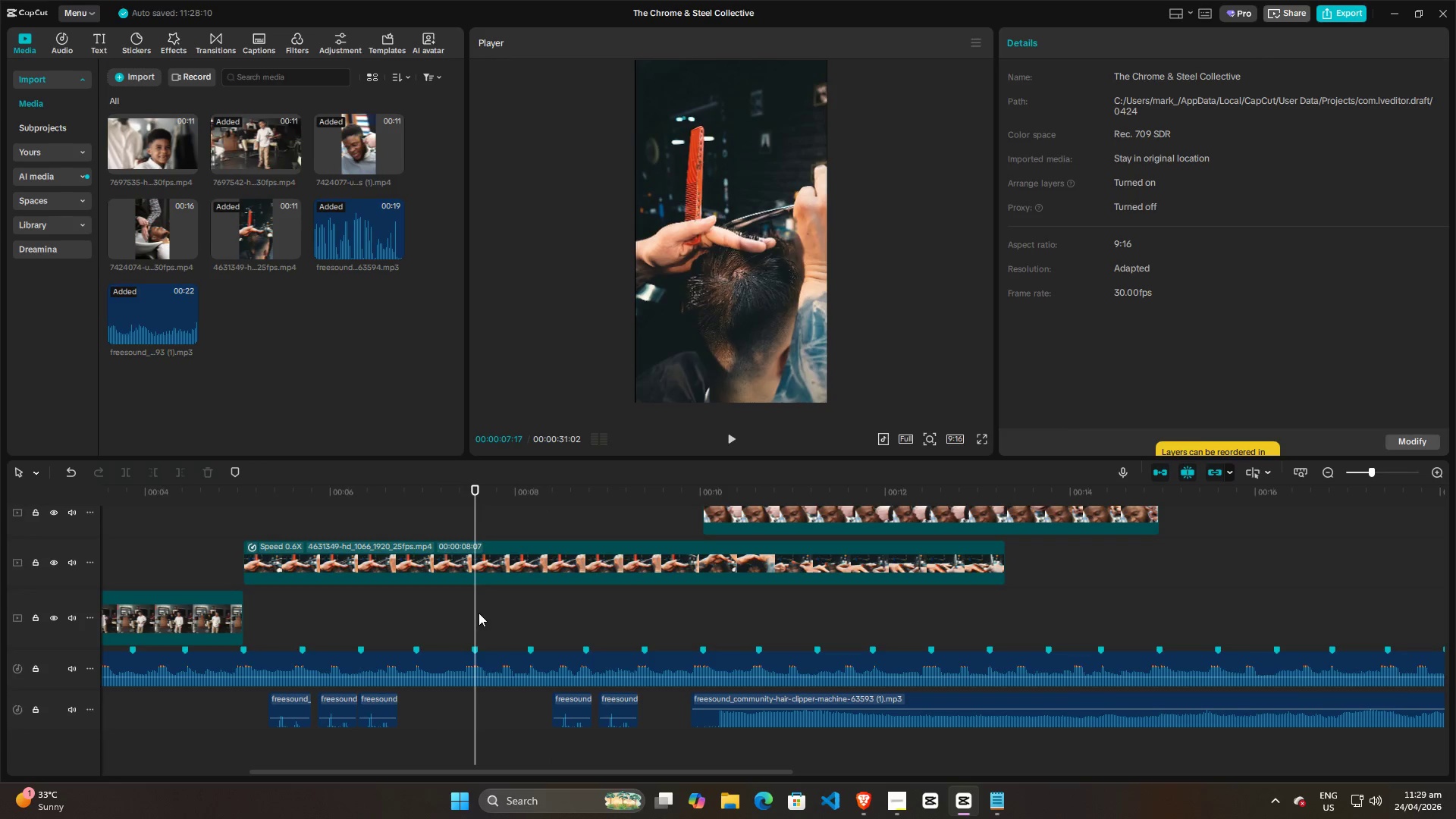 
key(Space)
 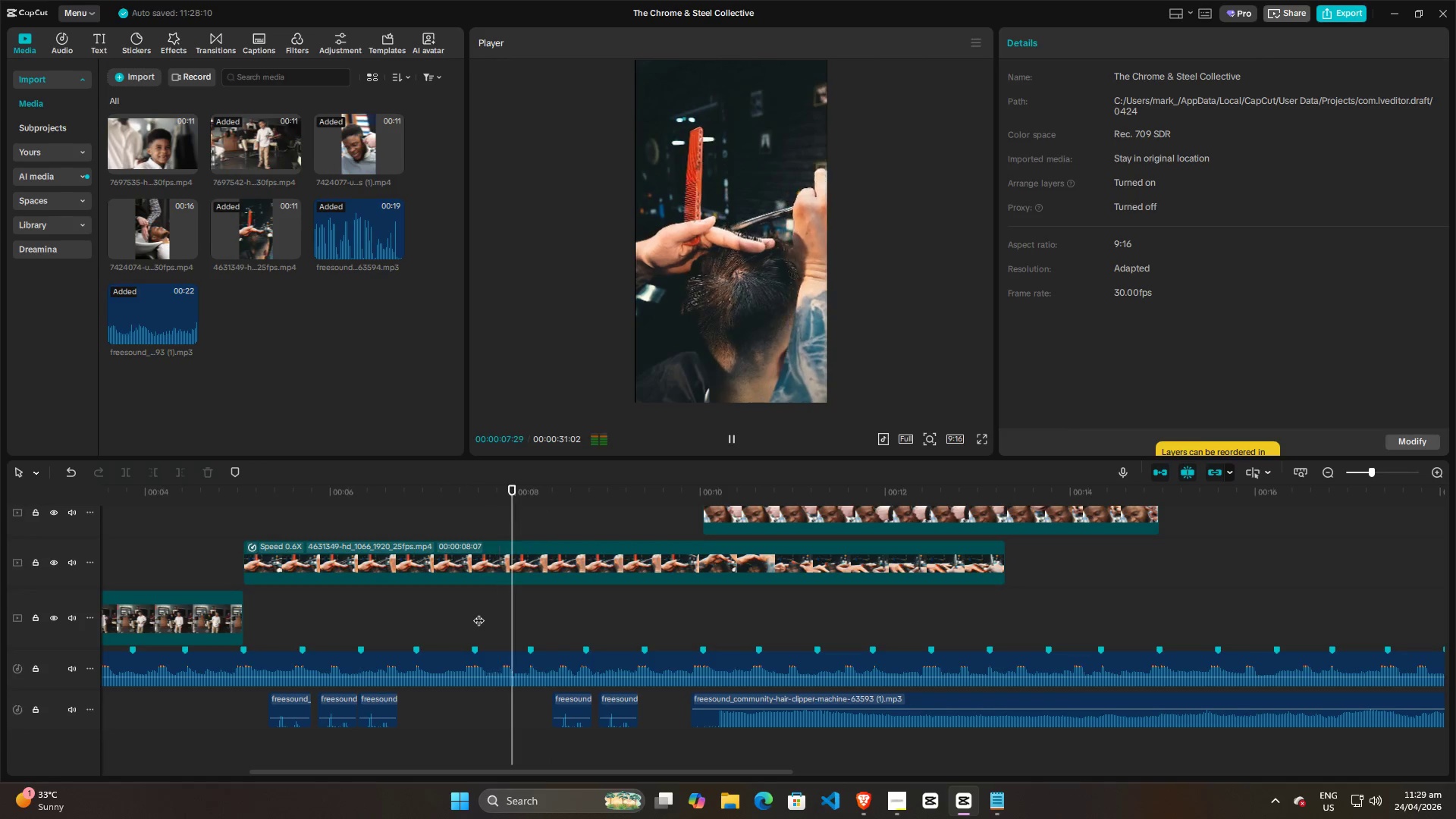 
key(Space)
 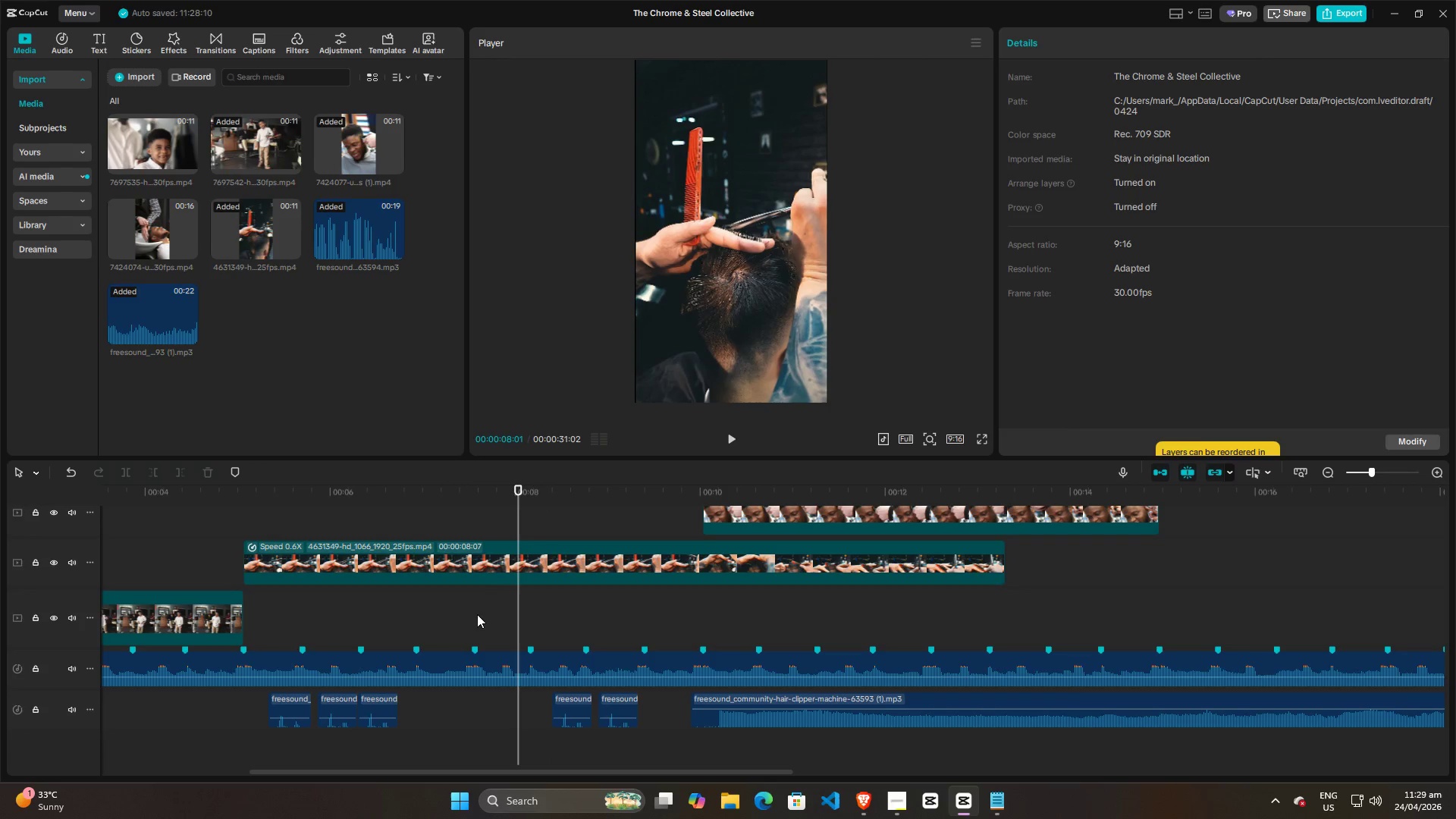 
left_click([458, 614])
 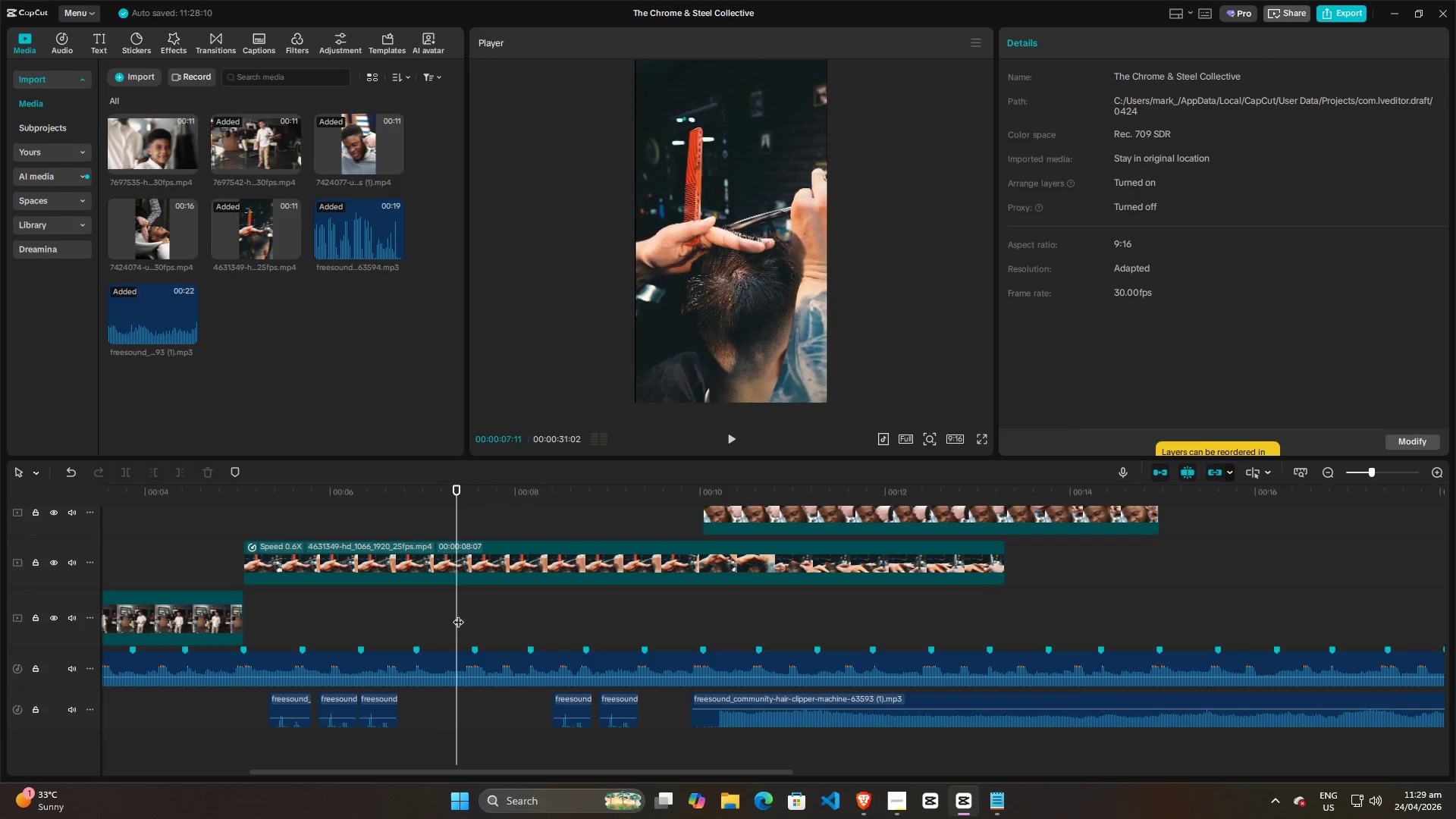 
key(Space)
 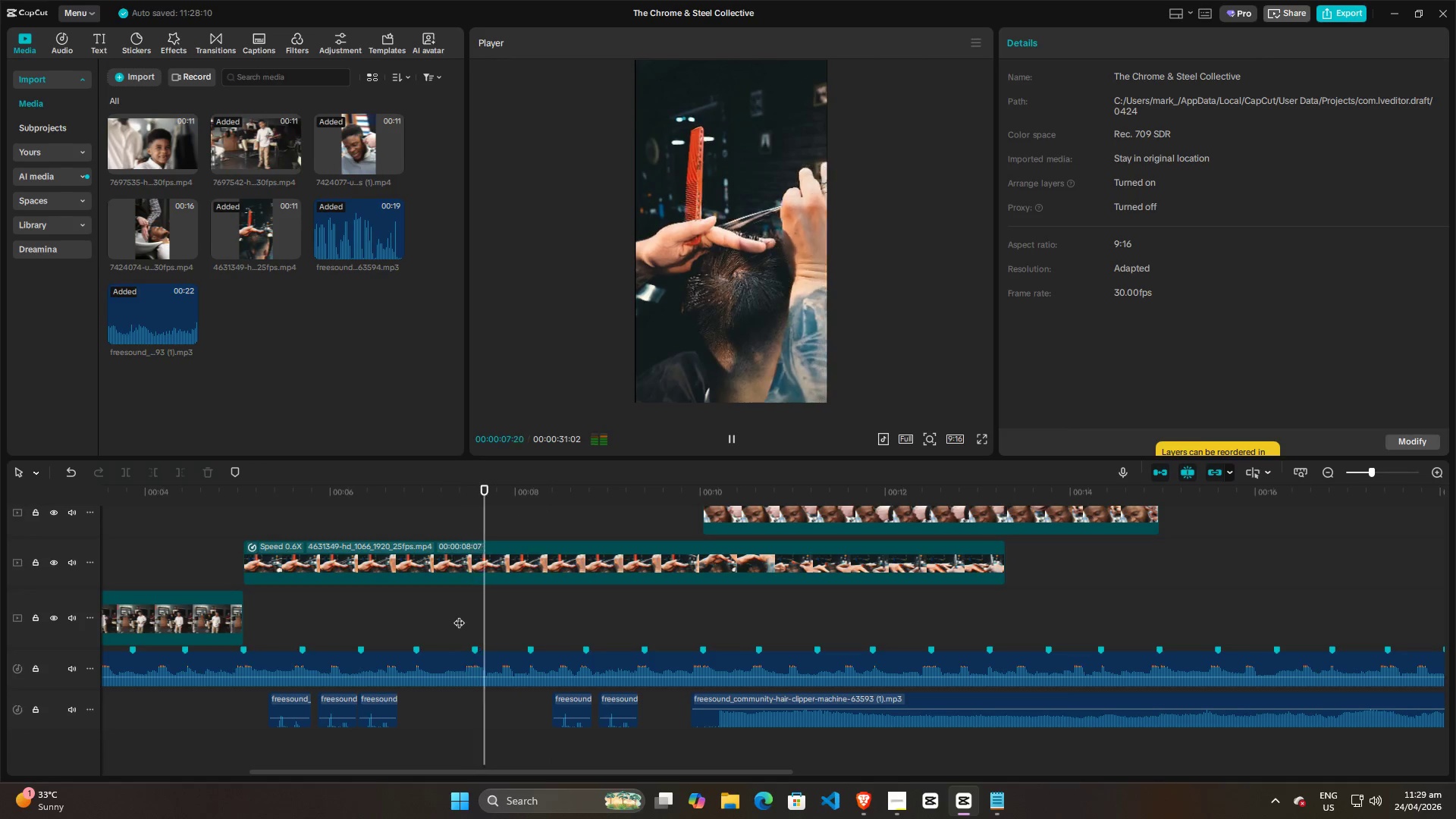 
key(Space)
 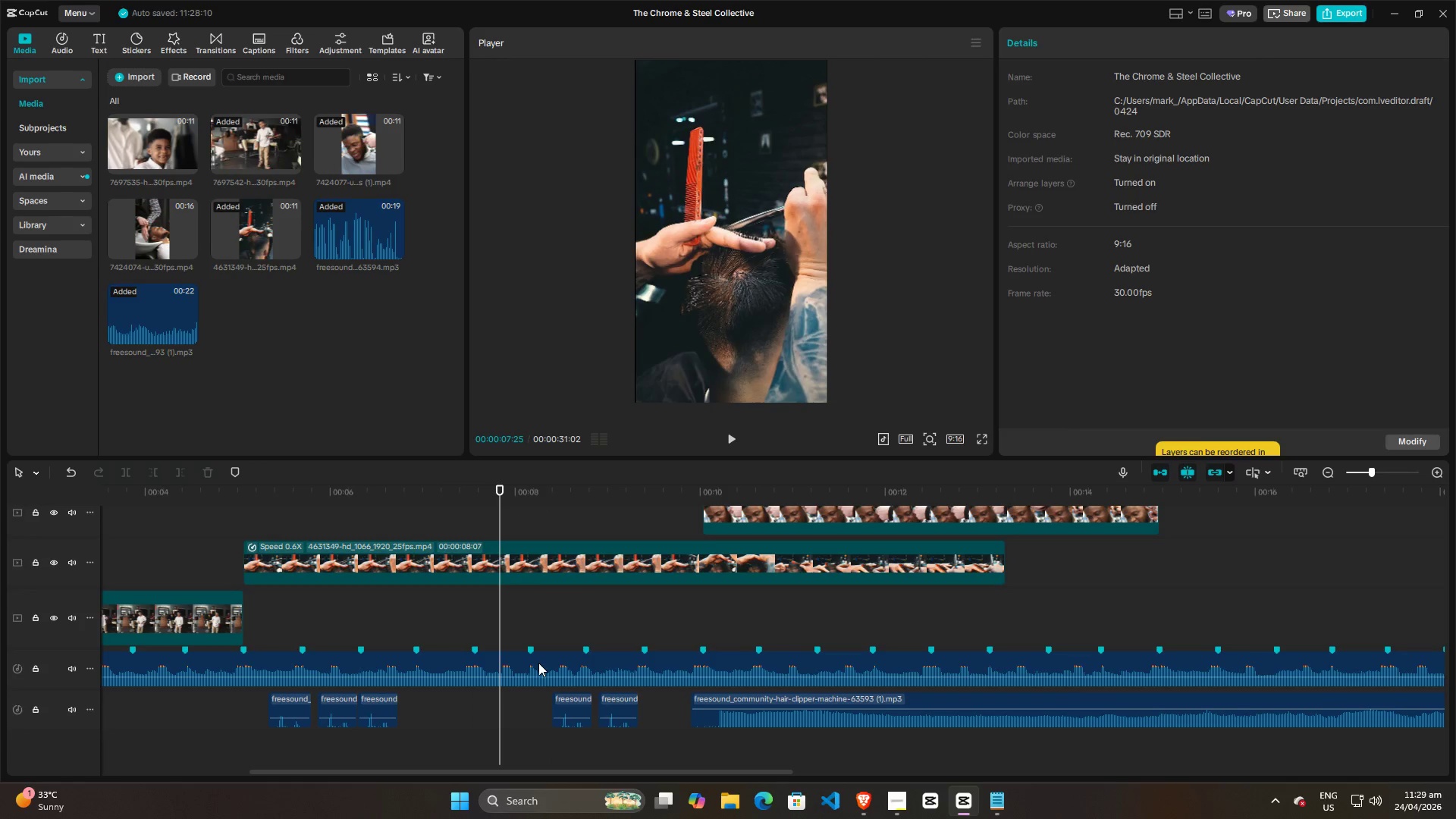 
key(Space)
 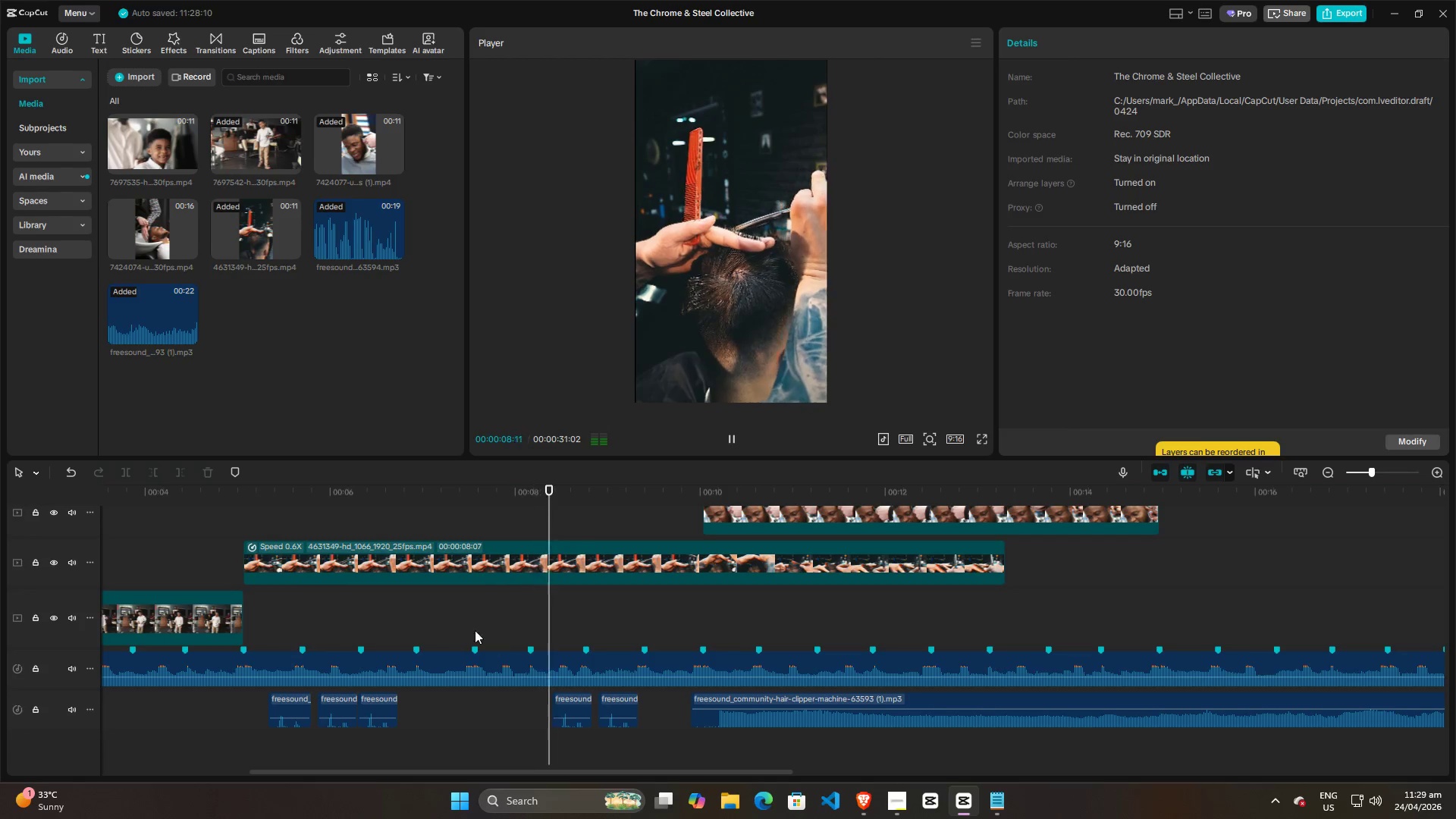 
left_click([455, 617])
 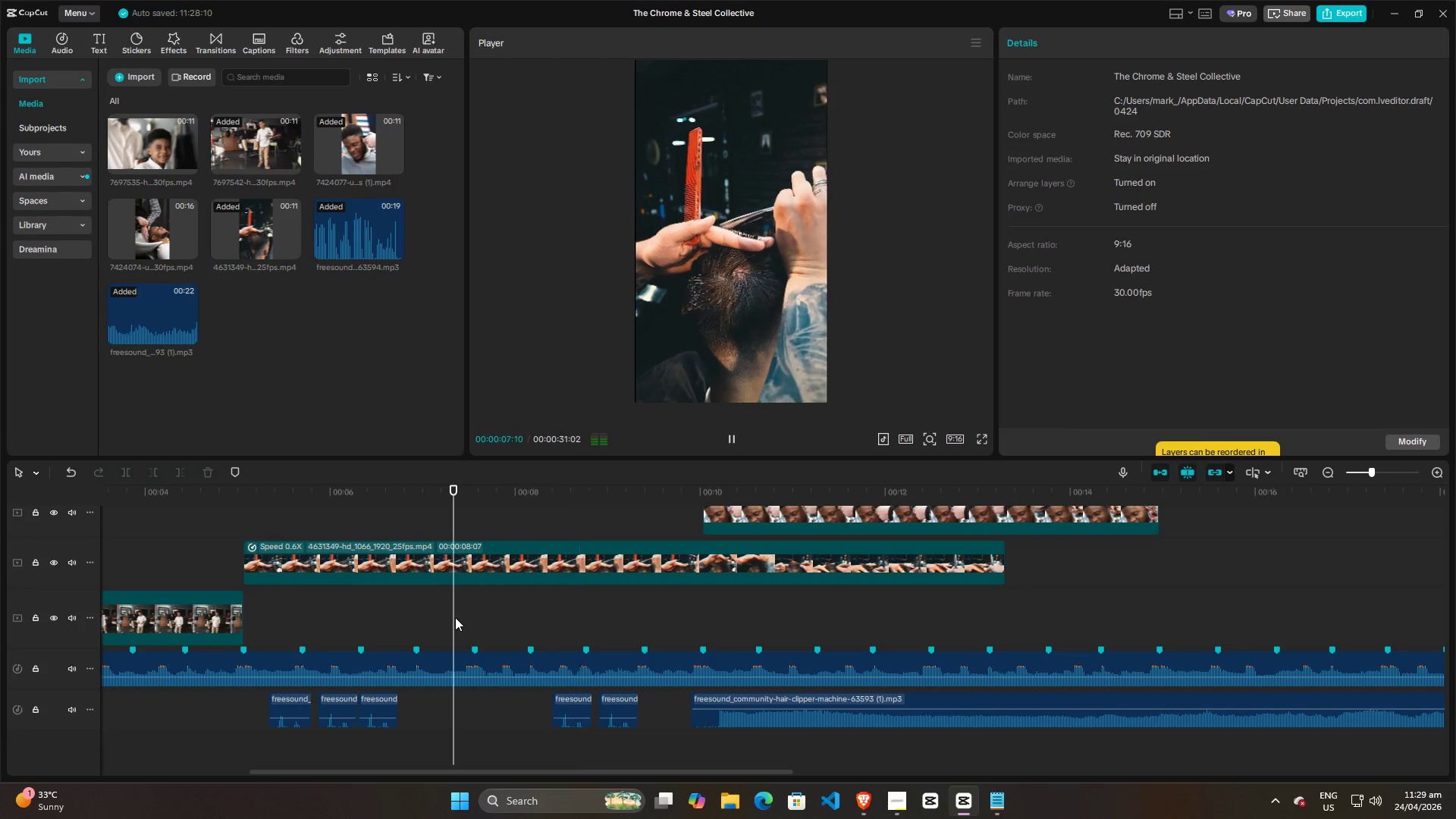 
key(Space)
 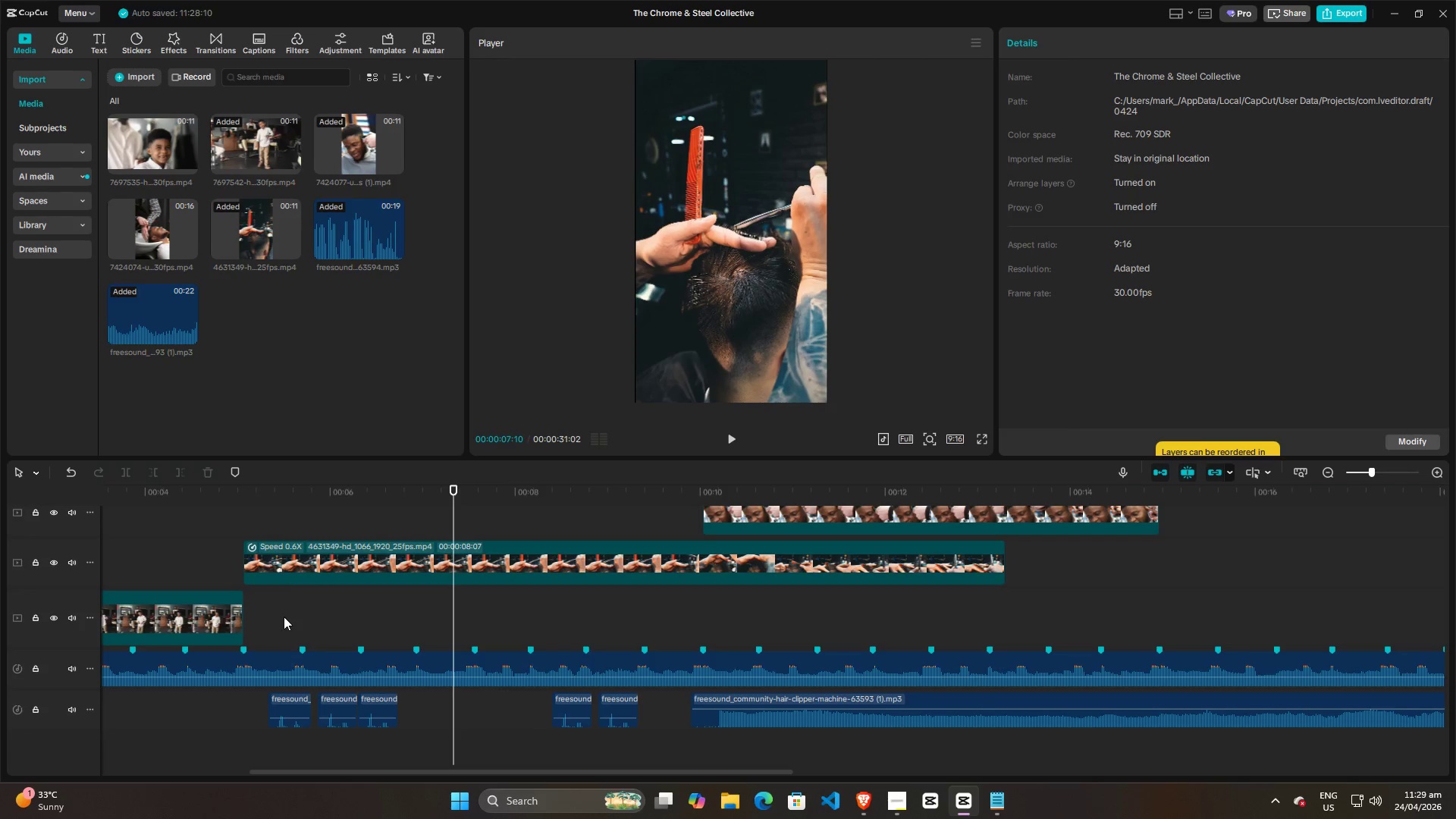 
double_click([262, 617])
 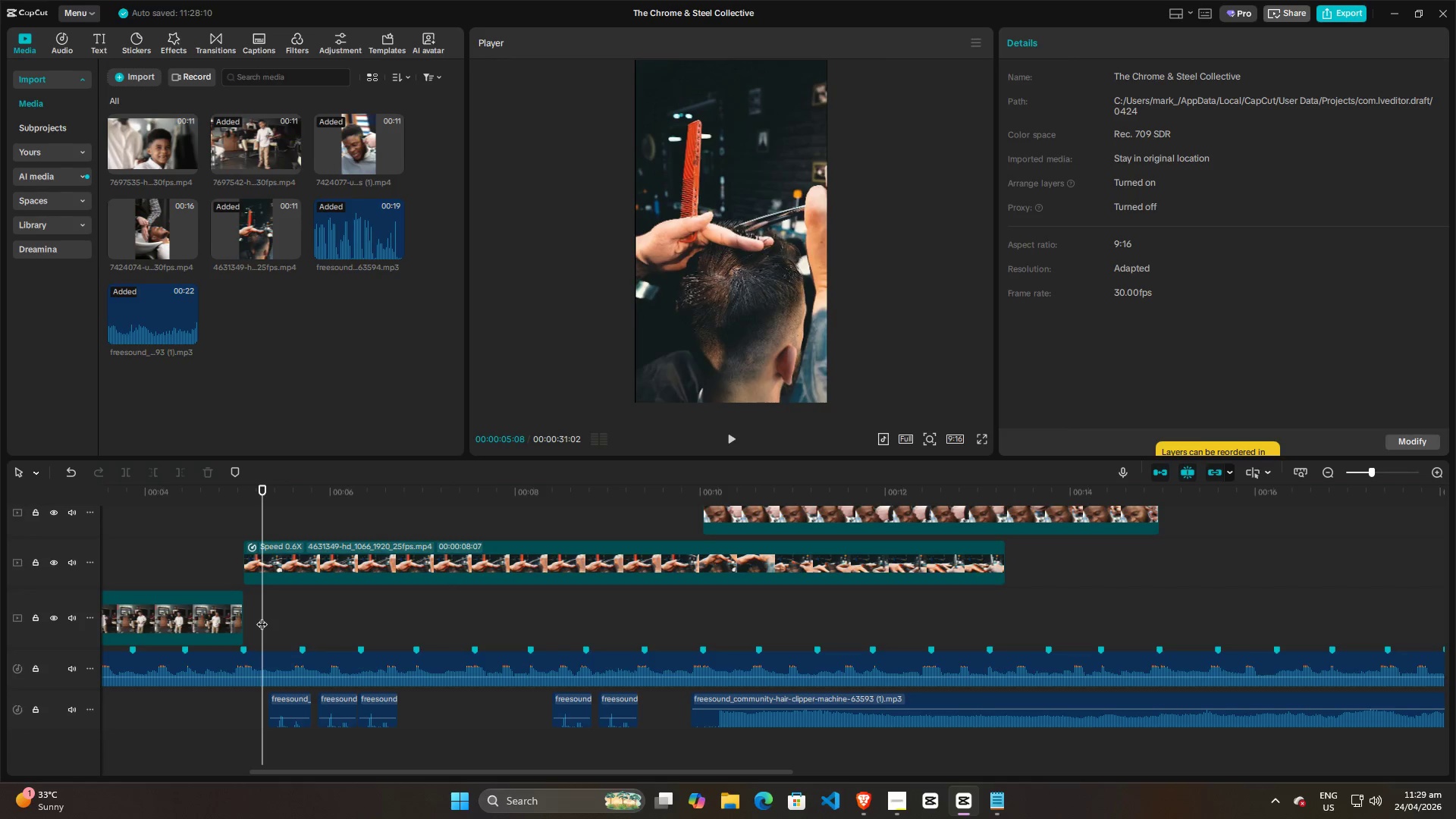 
key(Space)
 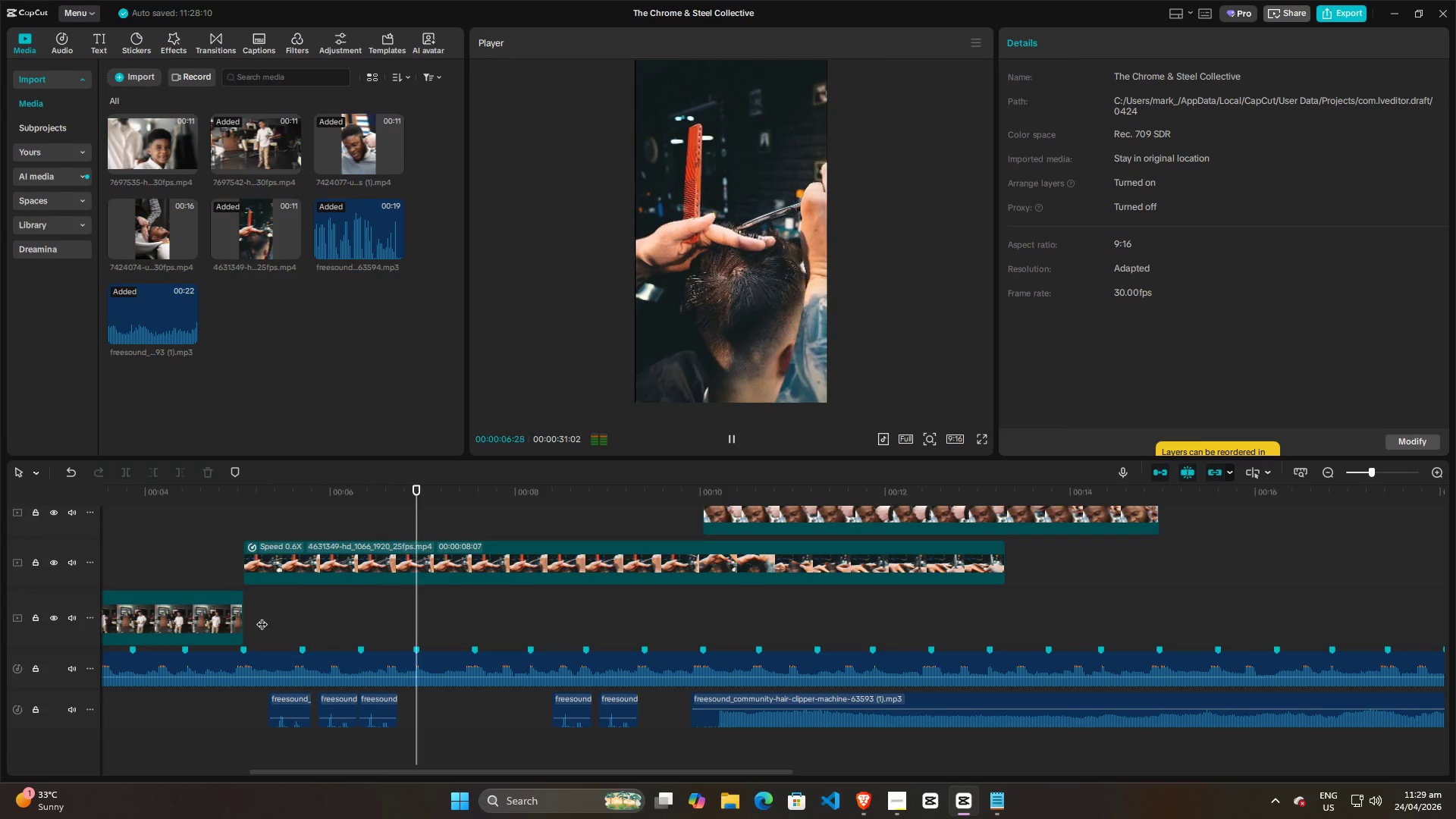 
key(Space)
 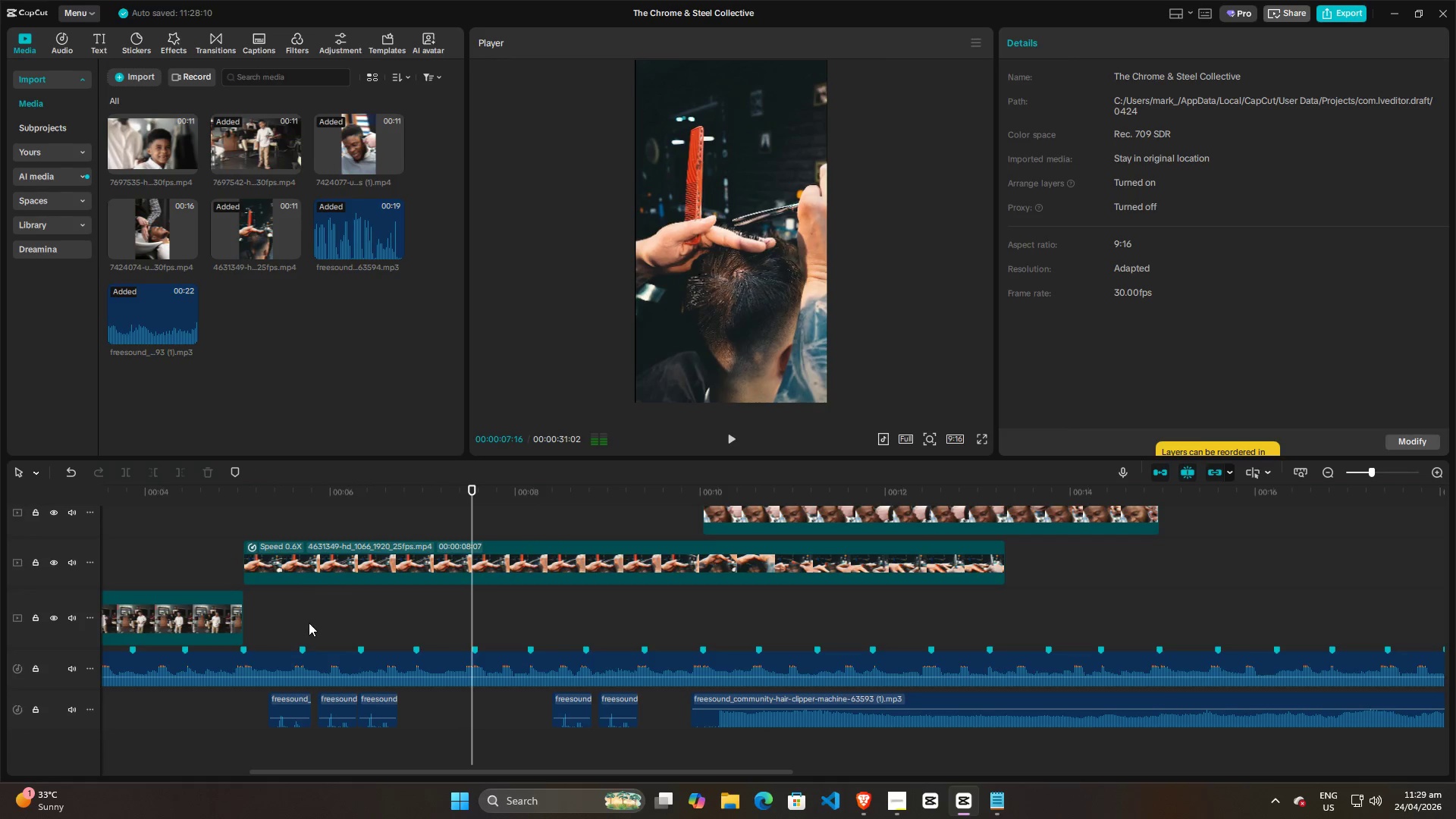 
left_click([307, 623])
 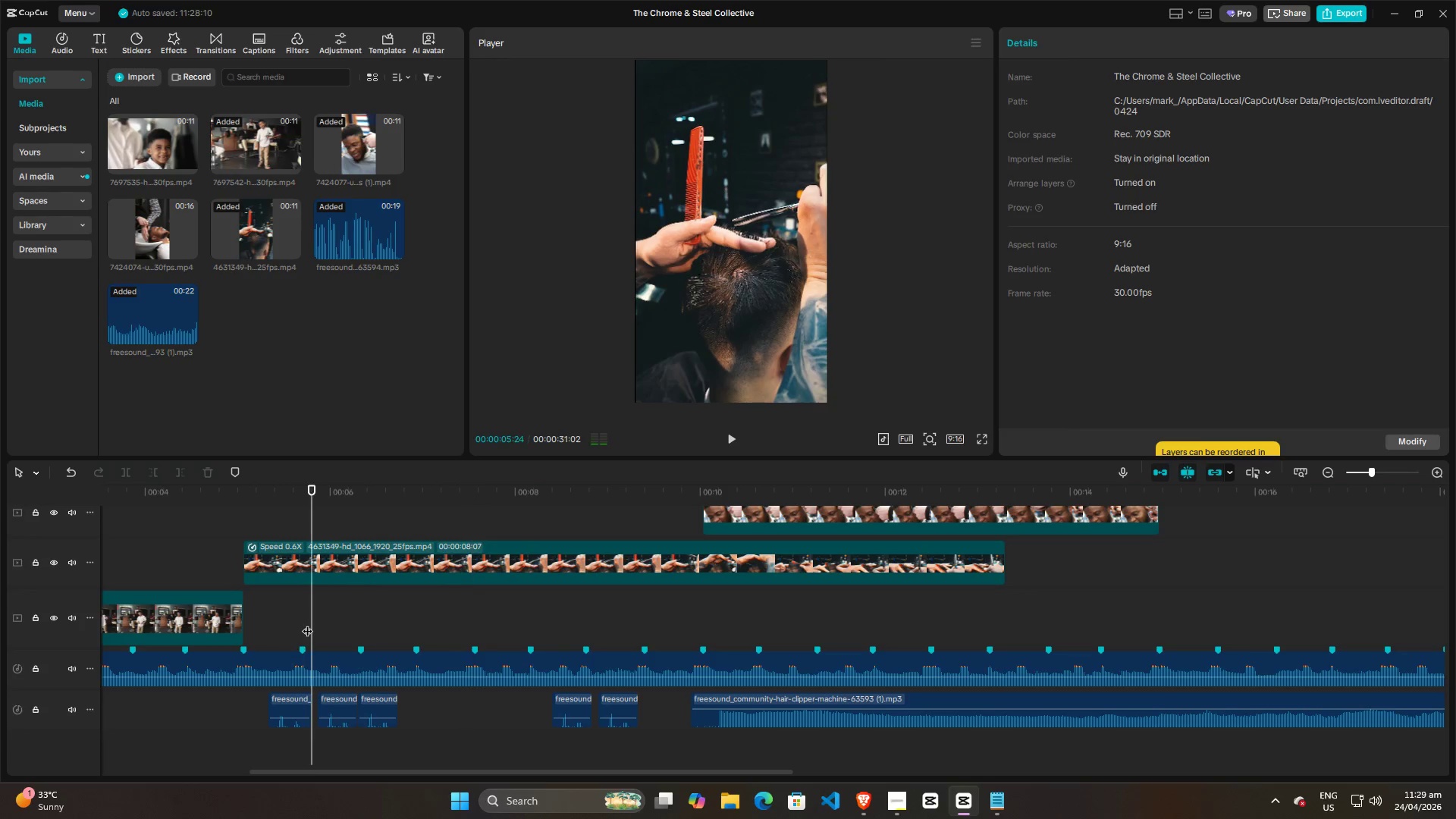 
key(Space)
 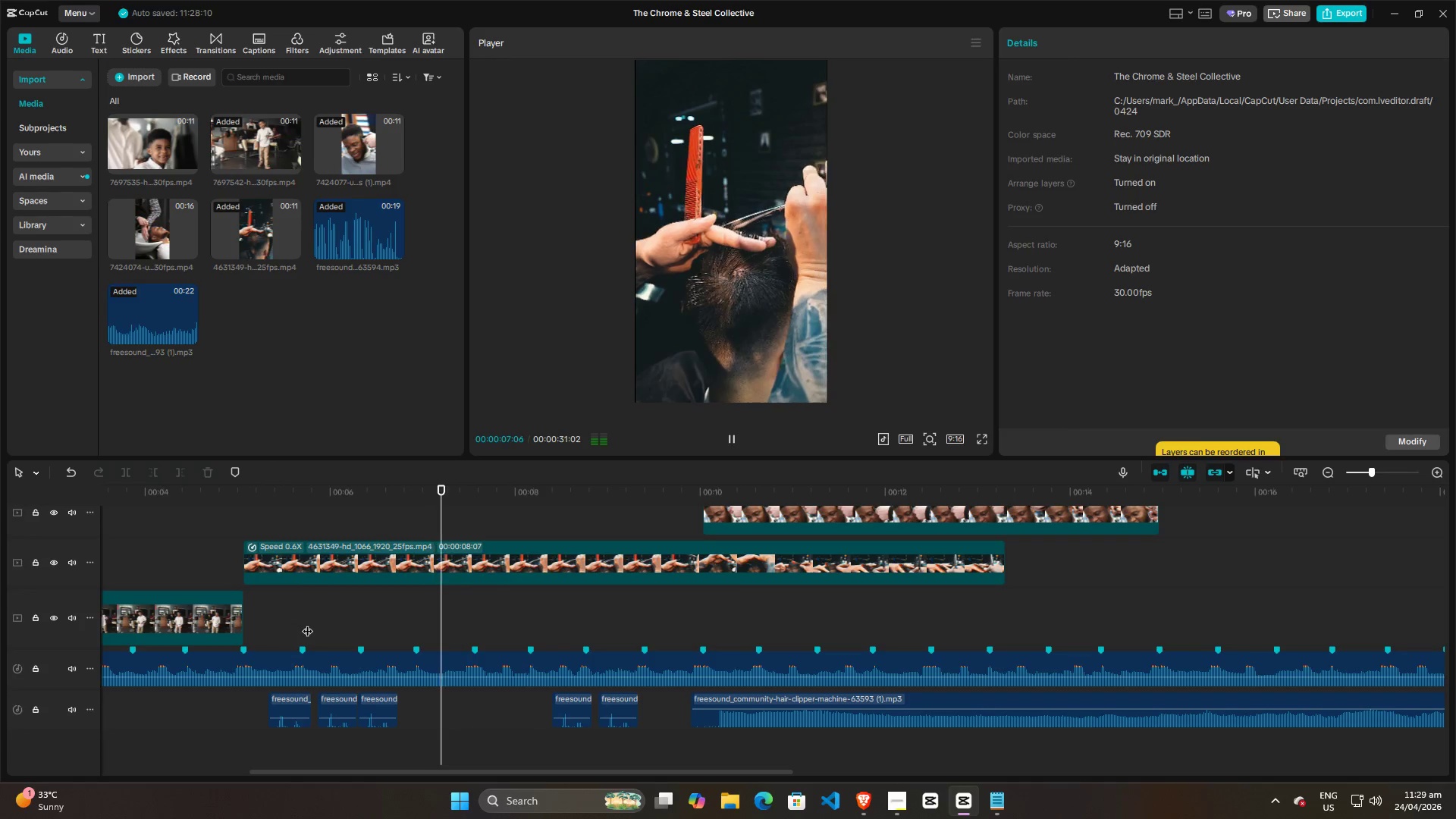 
key(Space)
 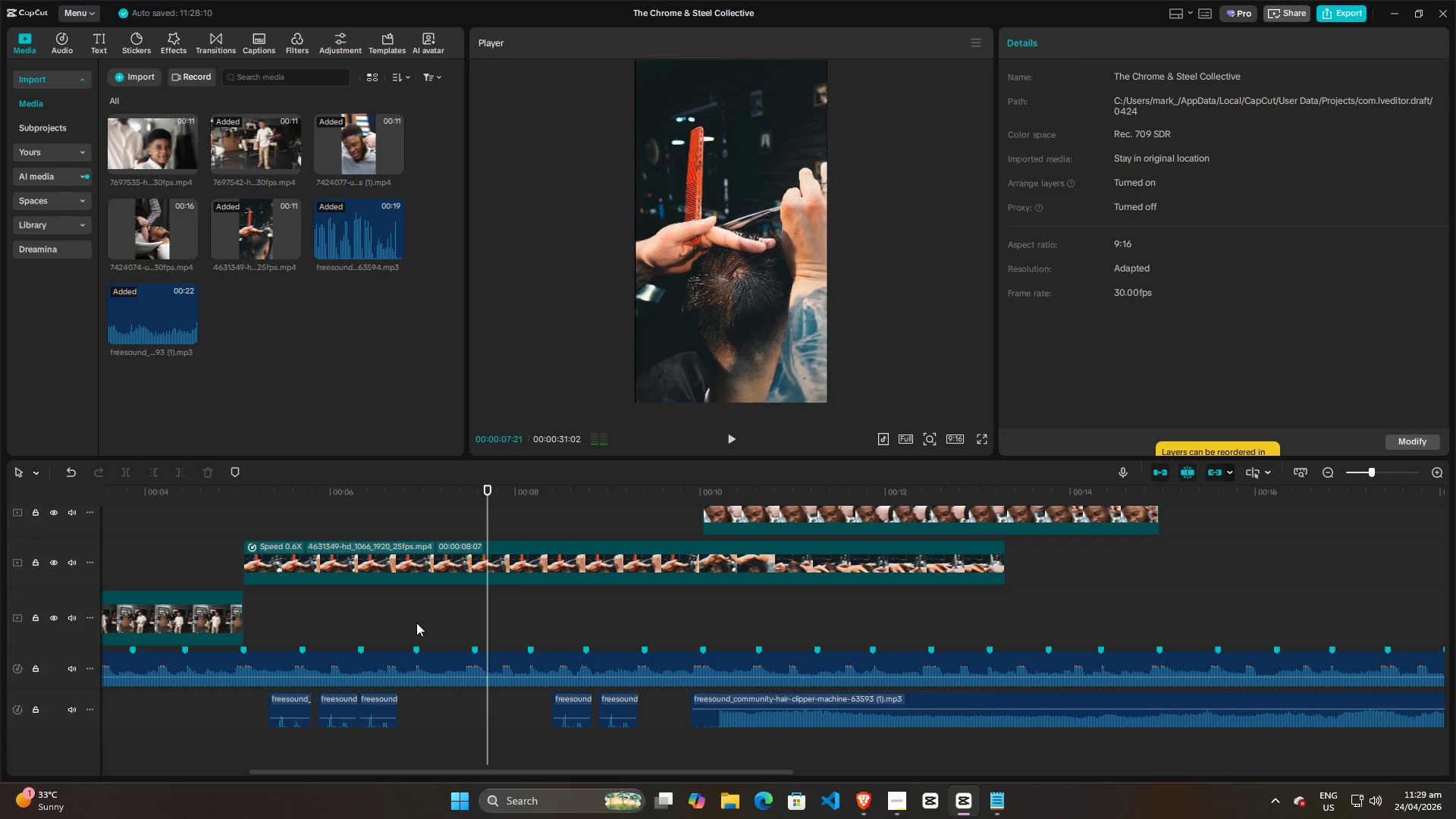 
key(Space)
 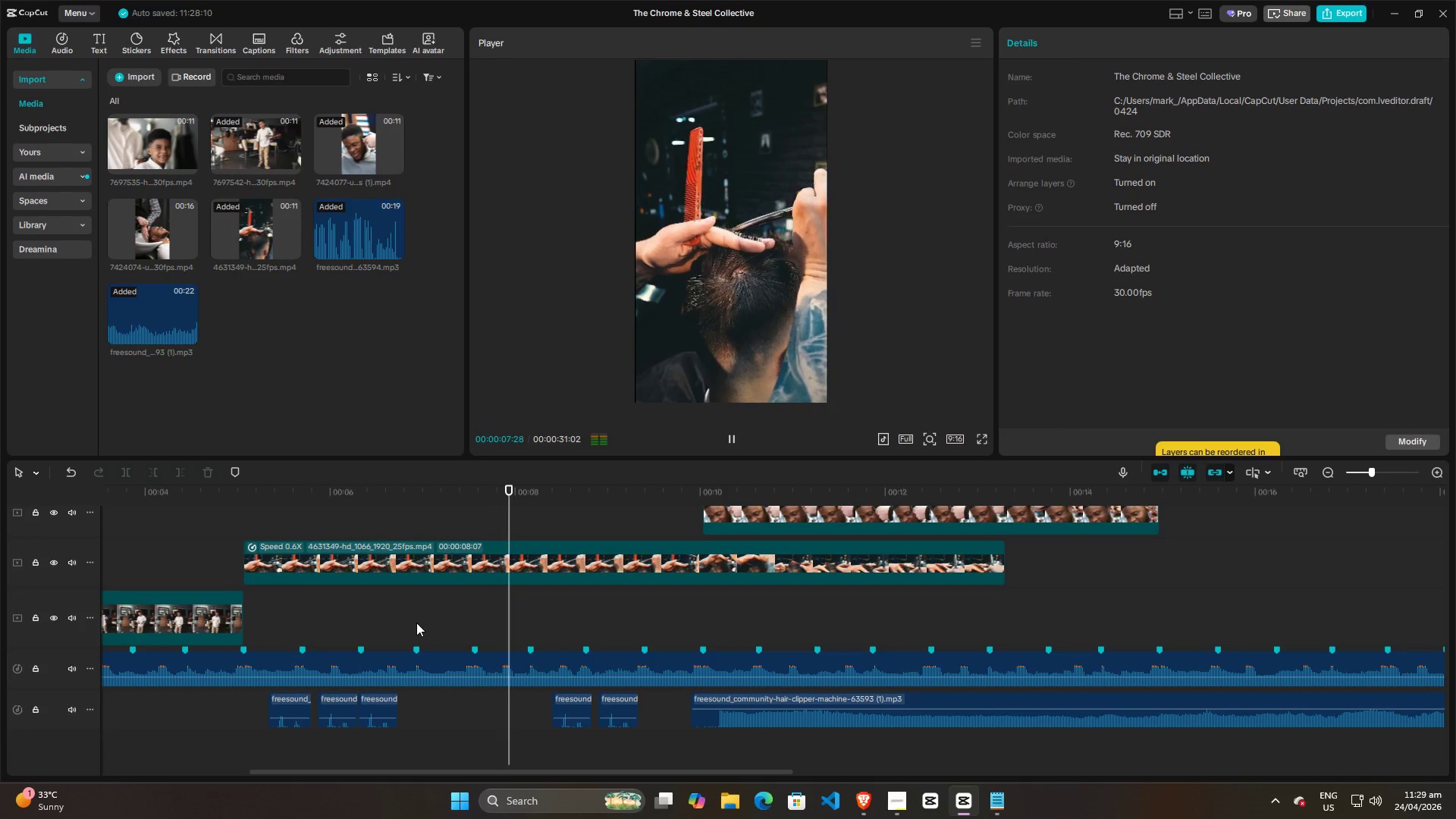 
key(Space)
 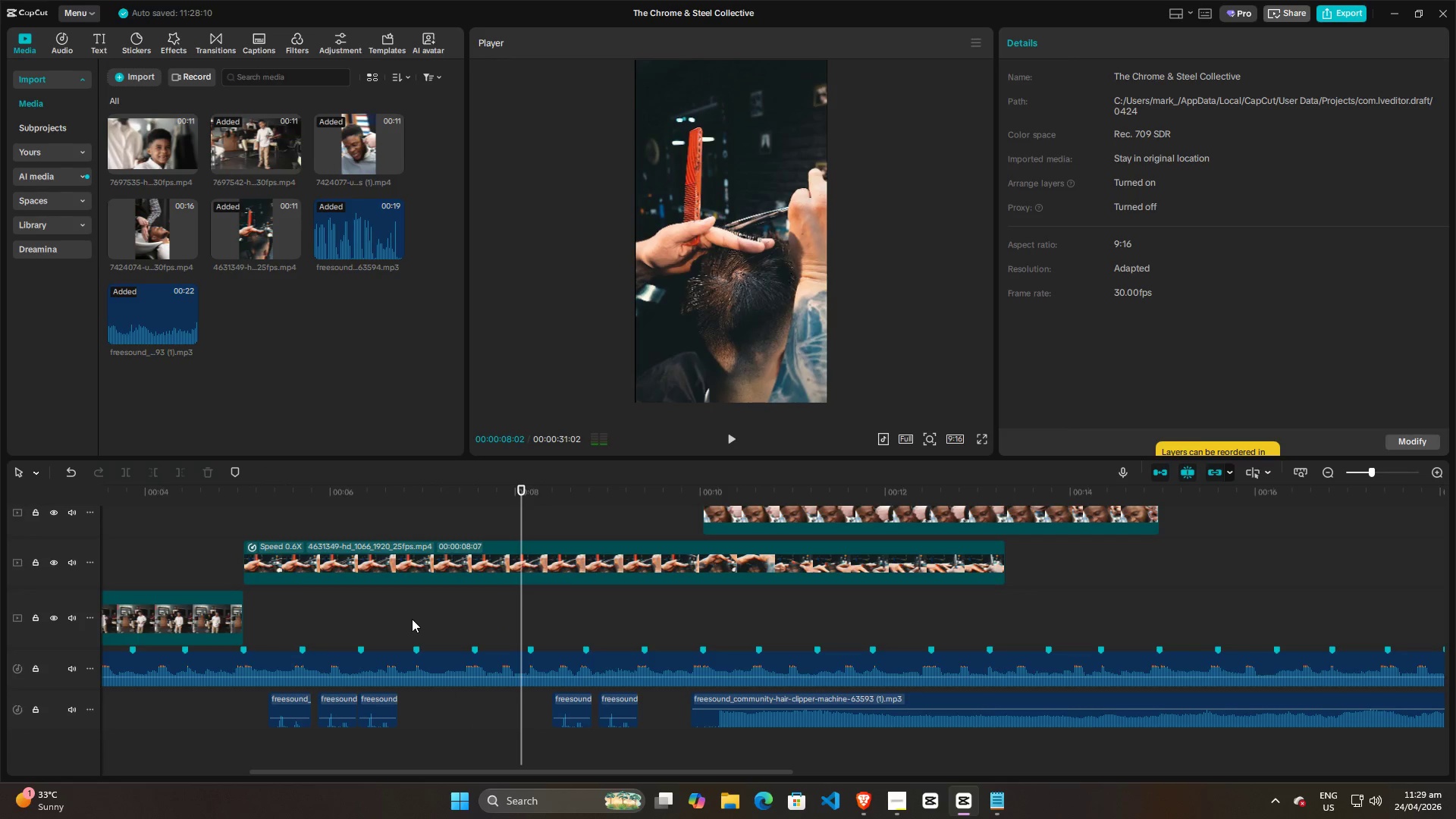 
key(Space)
 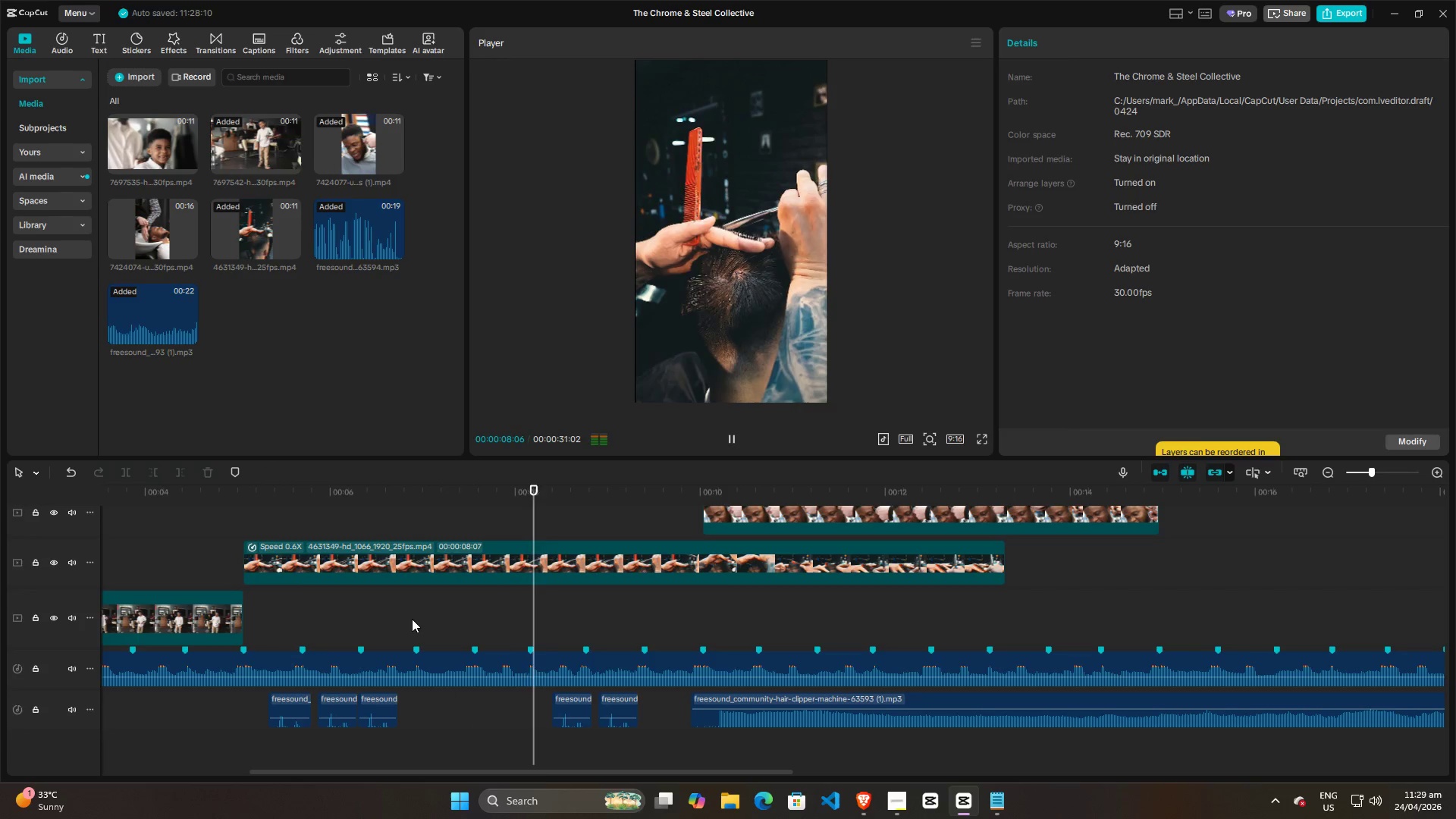 
key(Space)
 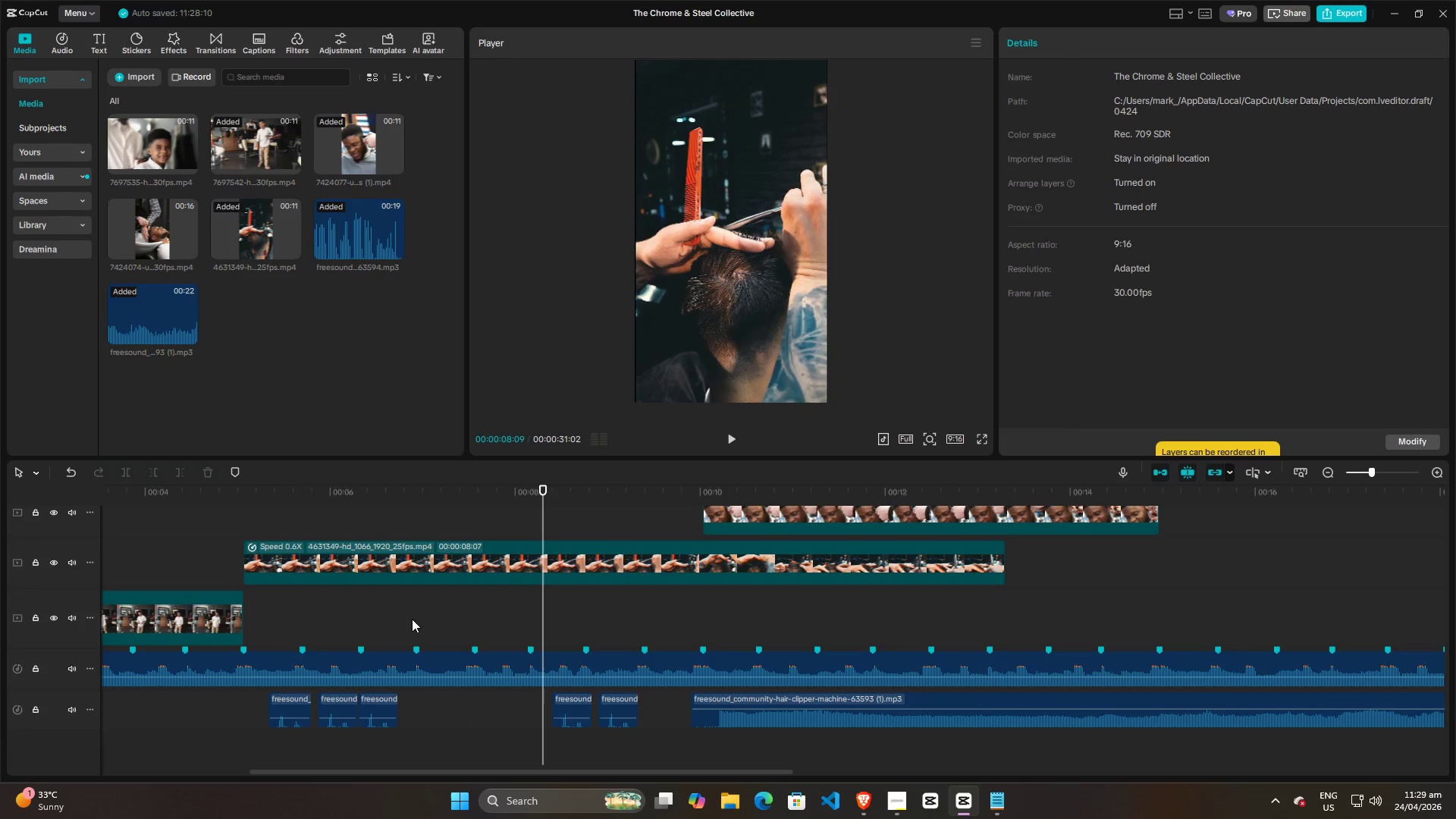 
left_click([412, 619])
 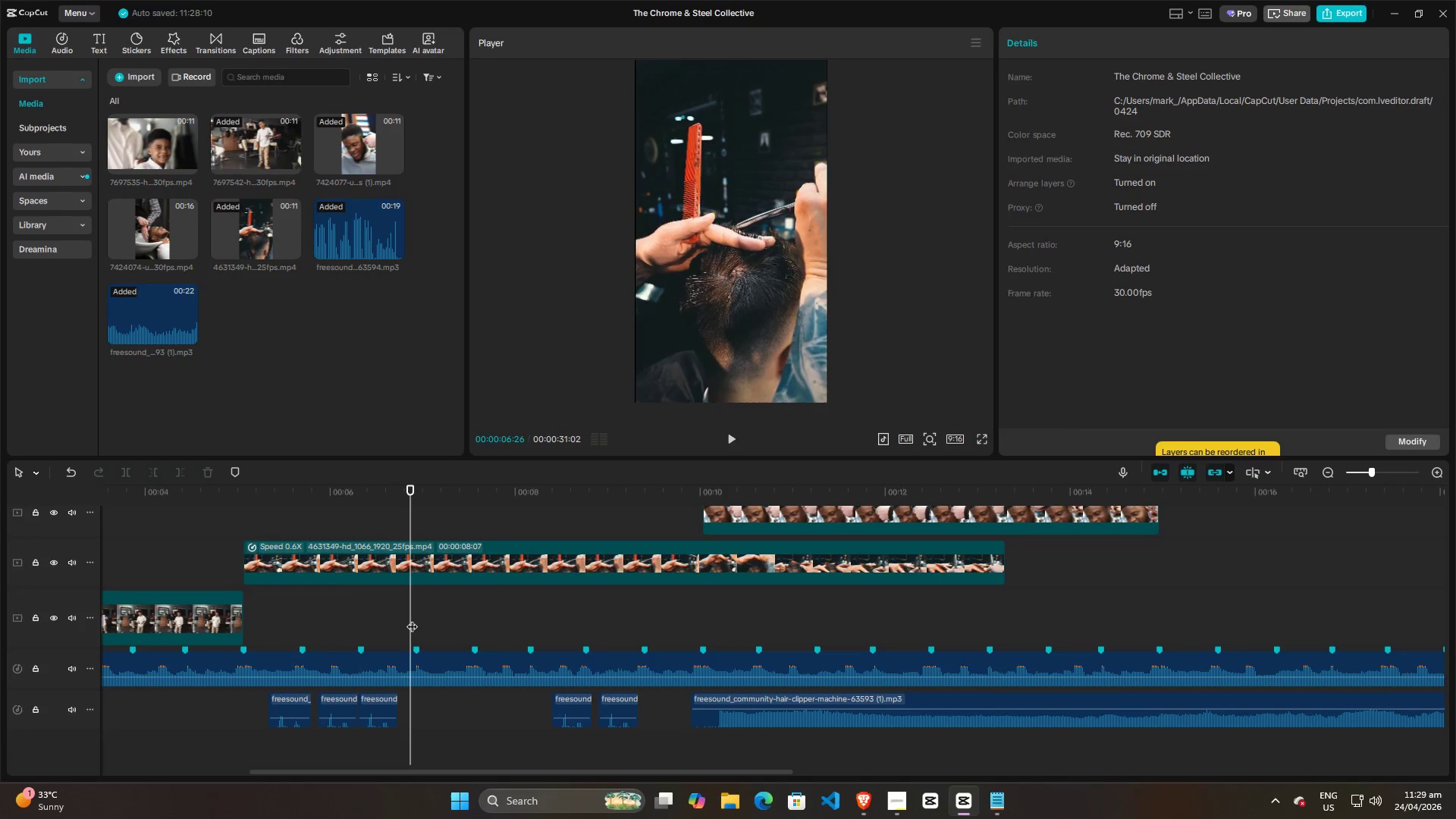 
key(Space)
 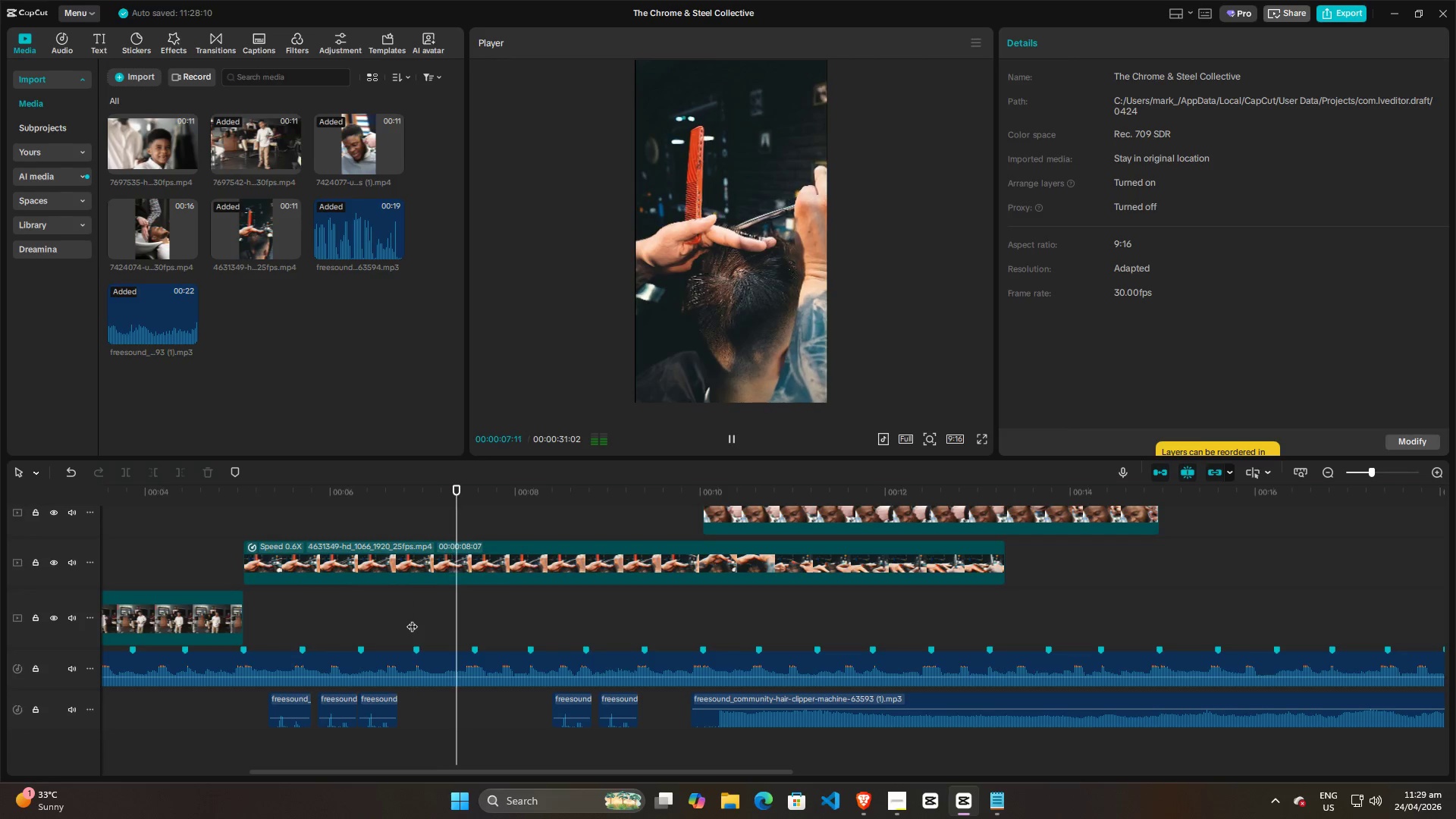 
key(Space)
 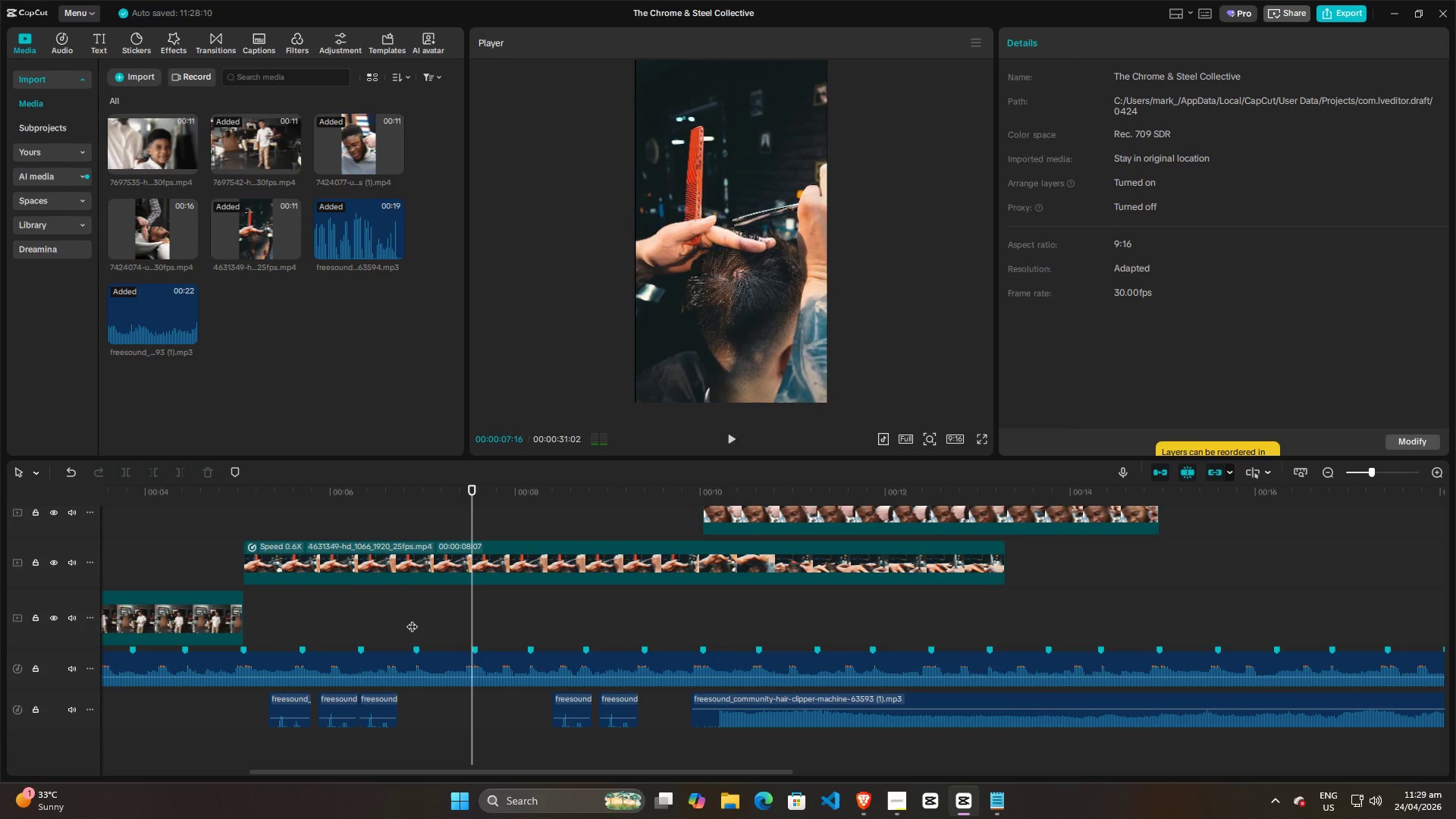 
key(Space)
 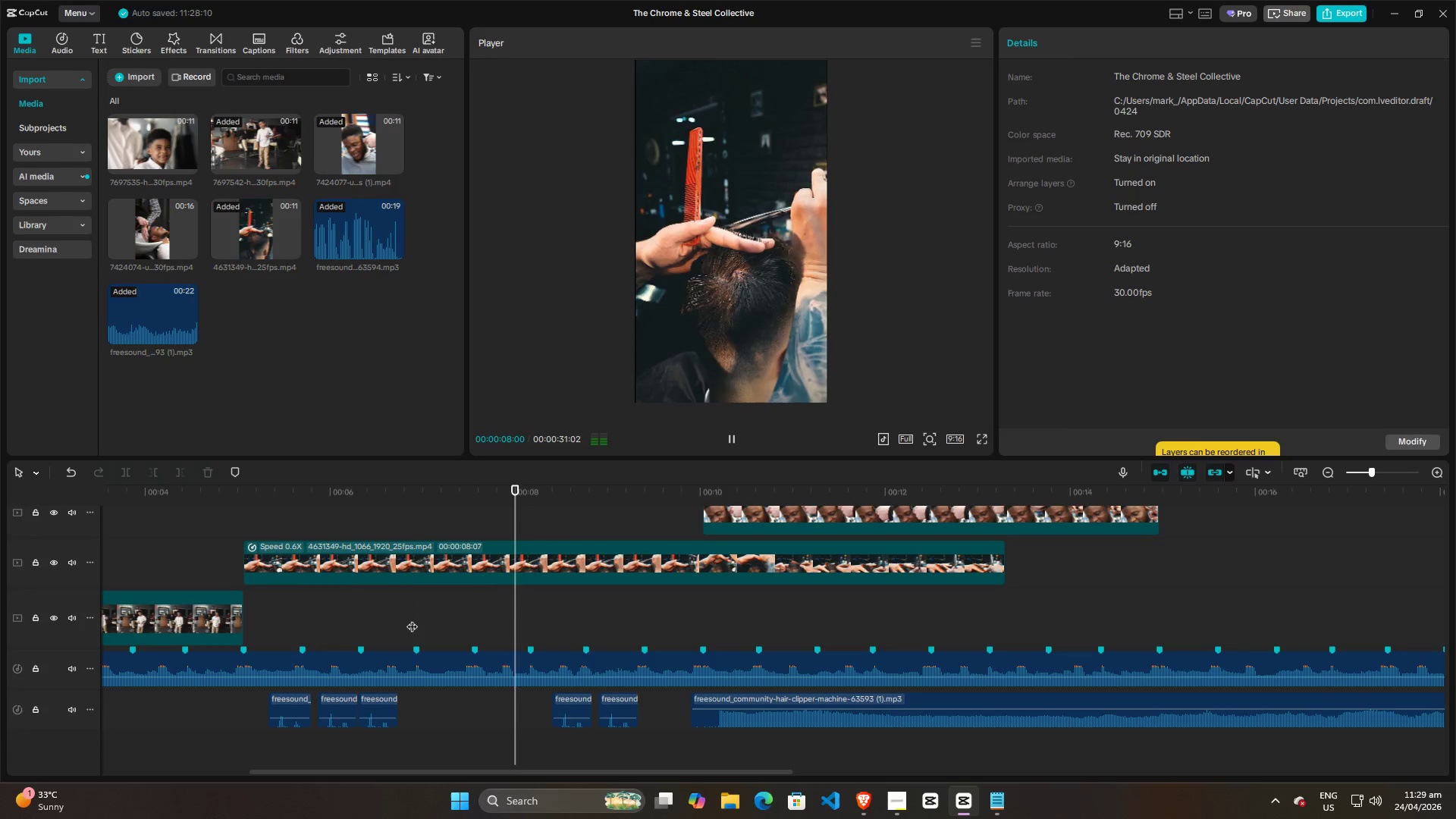 
key(Space)
 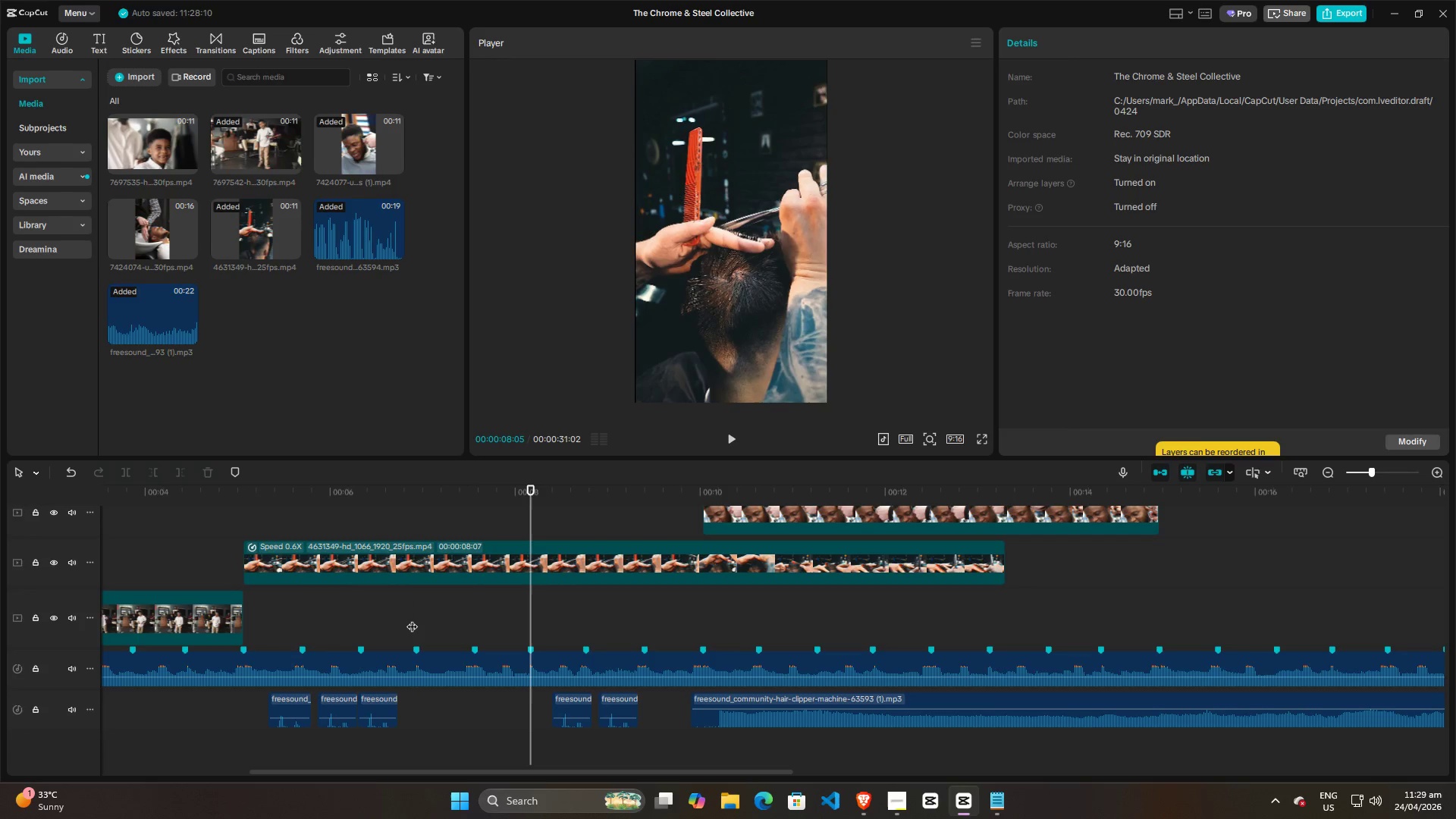 
left_click([412, 619])
 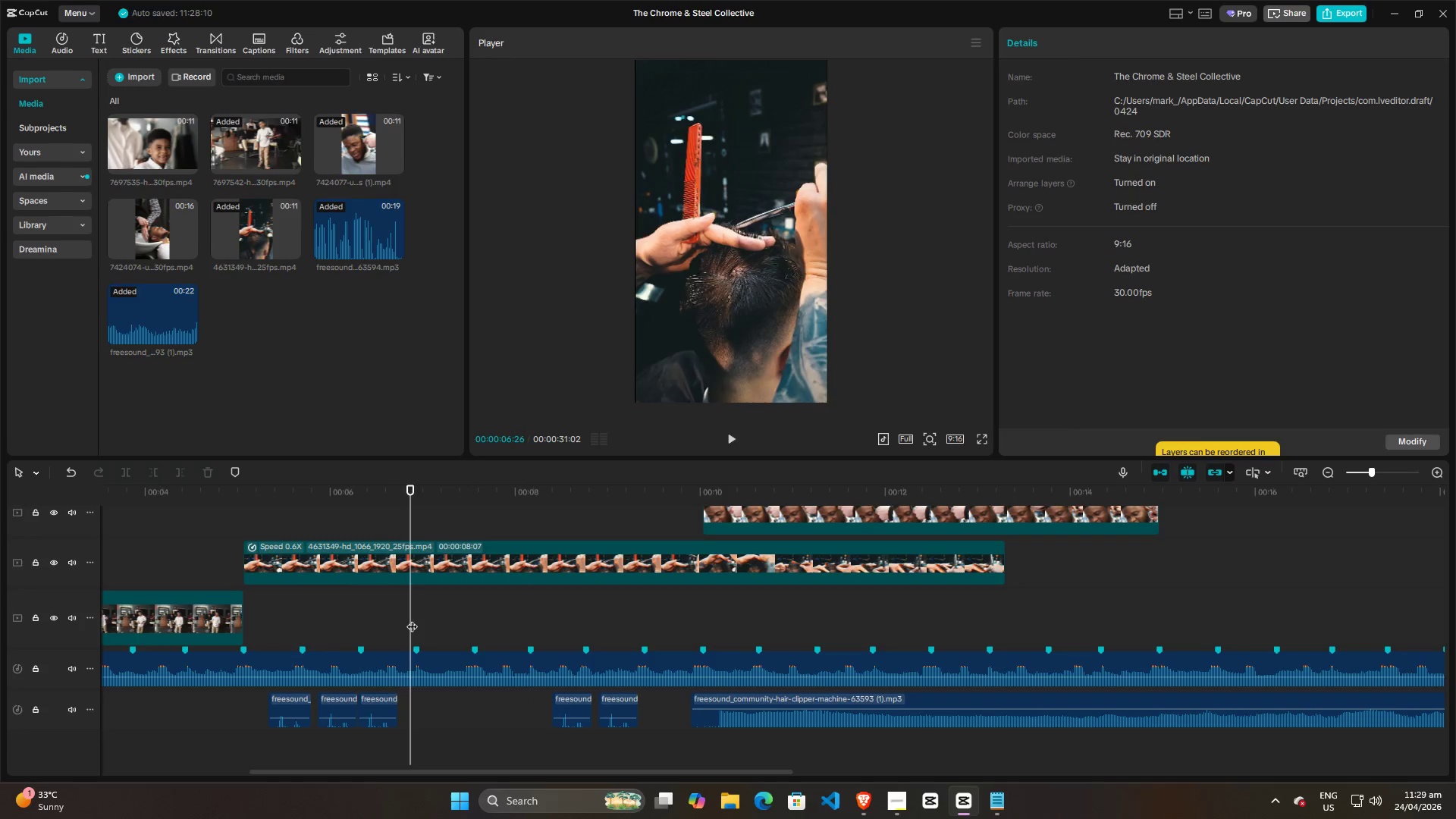 
key(Space)
 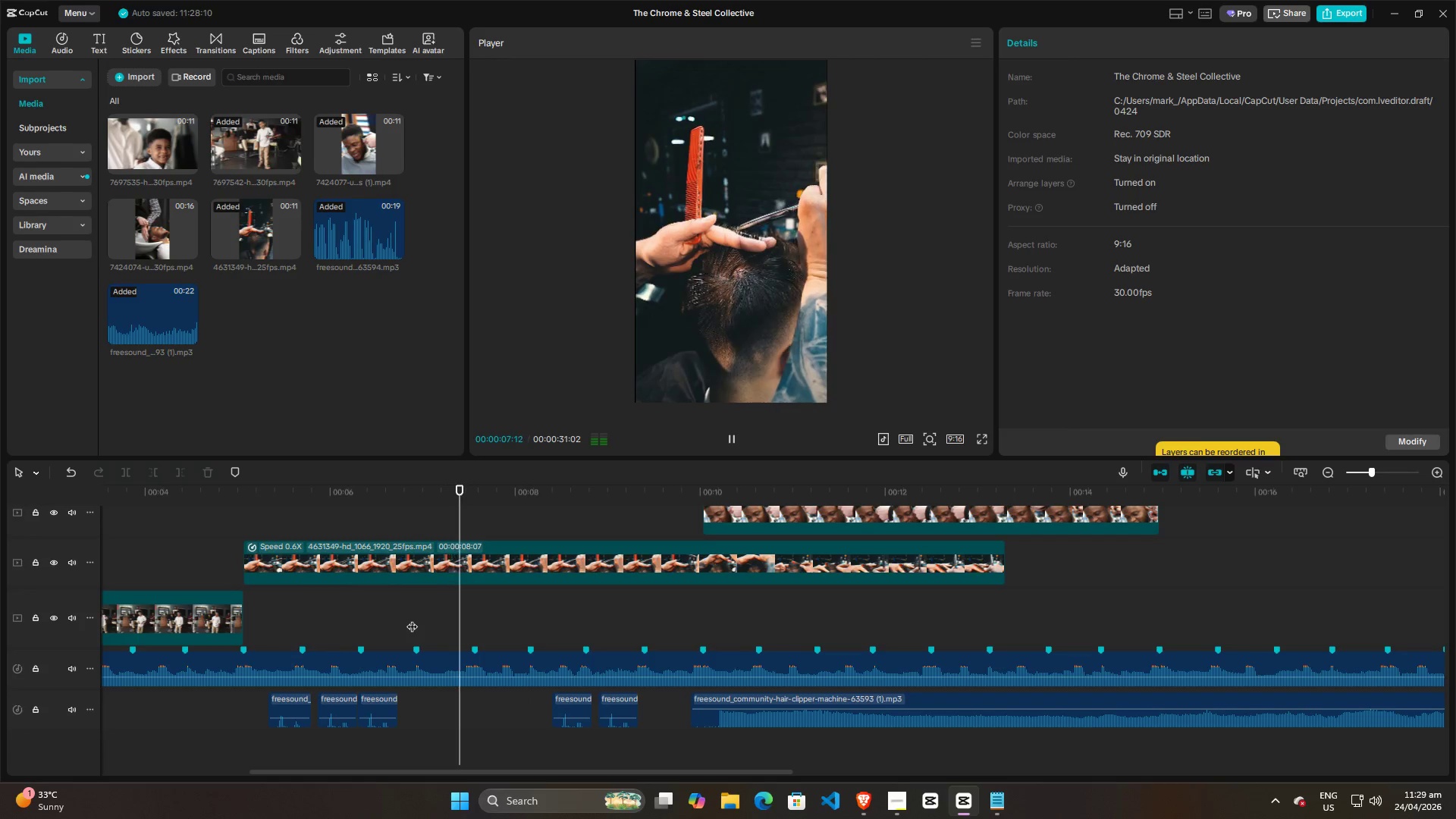 
key(Space)
 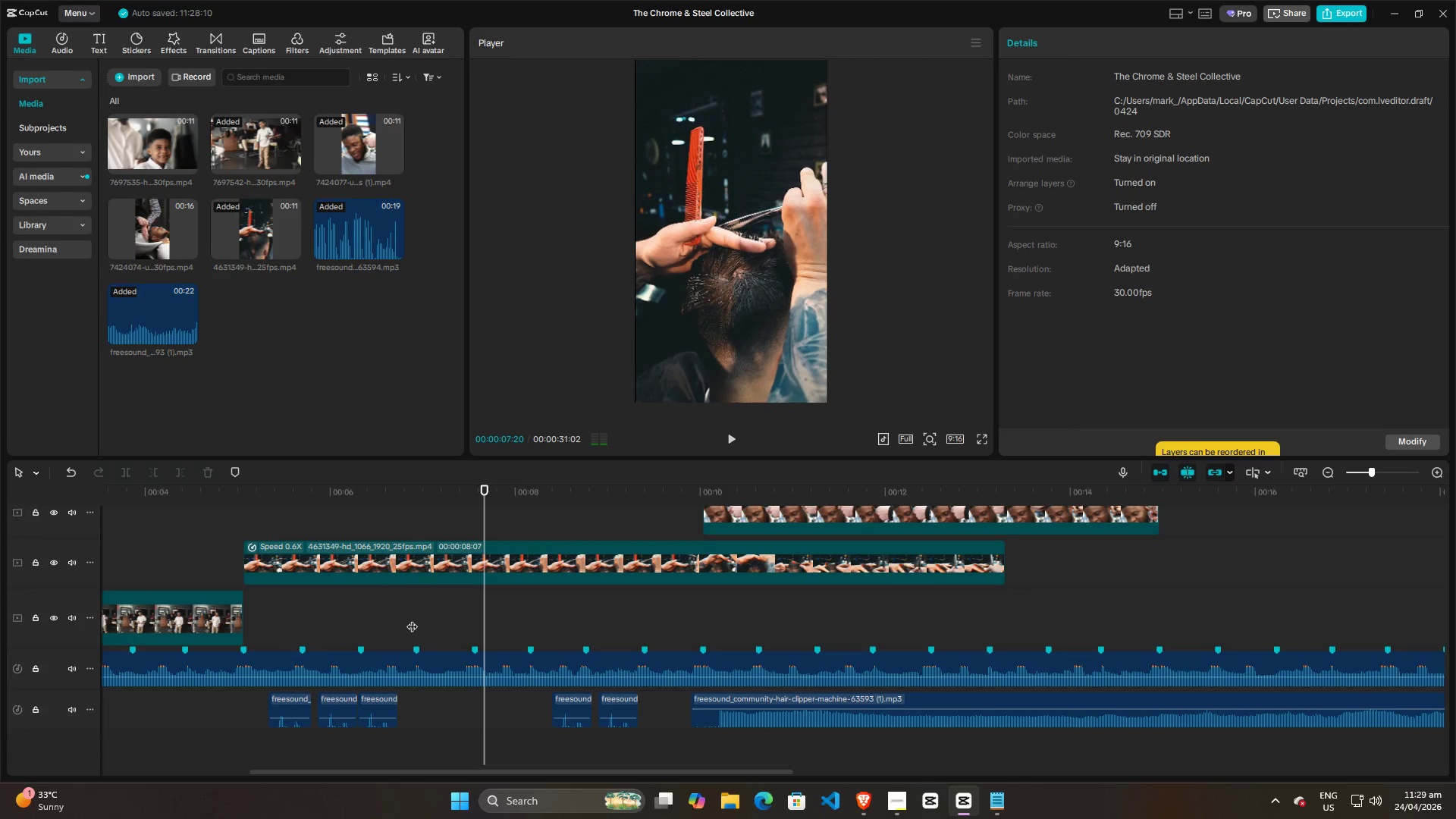 
key(Space)
 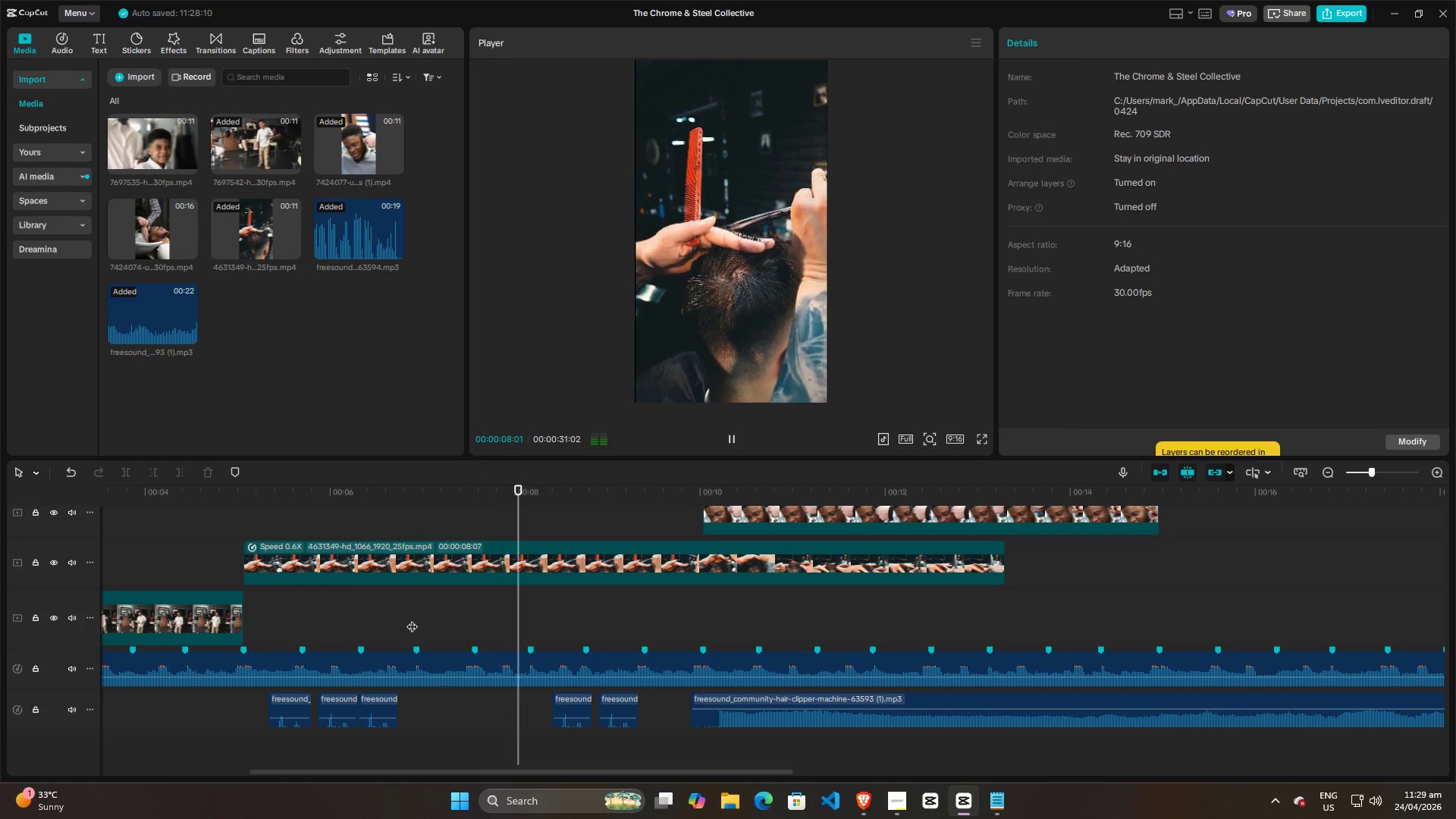 
key(Space)
 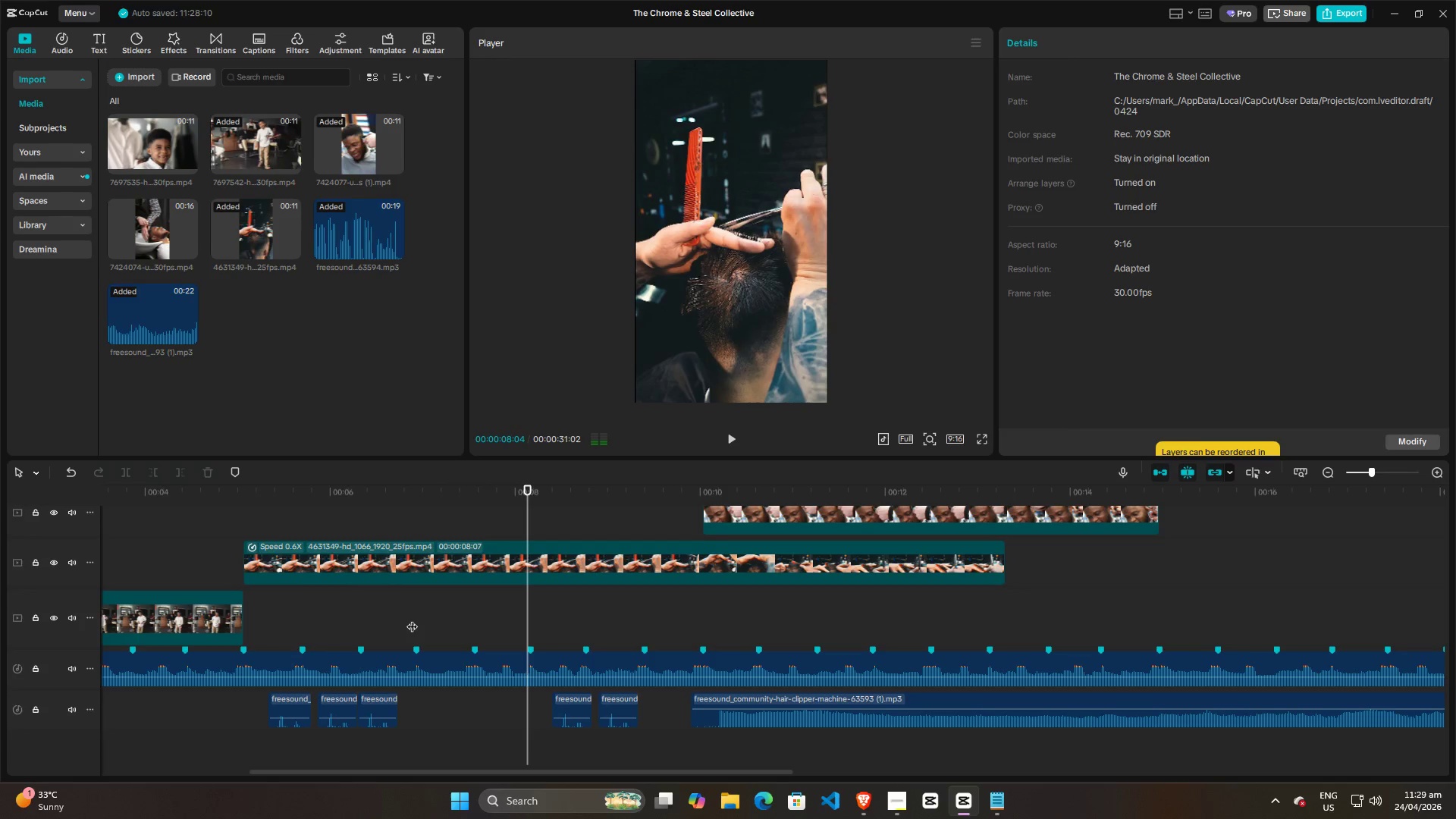 
left_click([412, 619])
 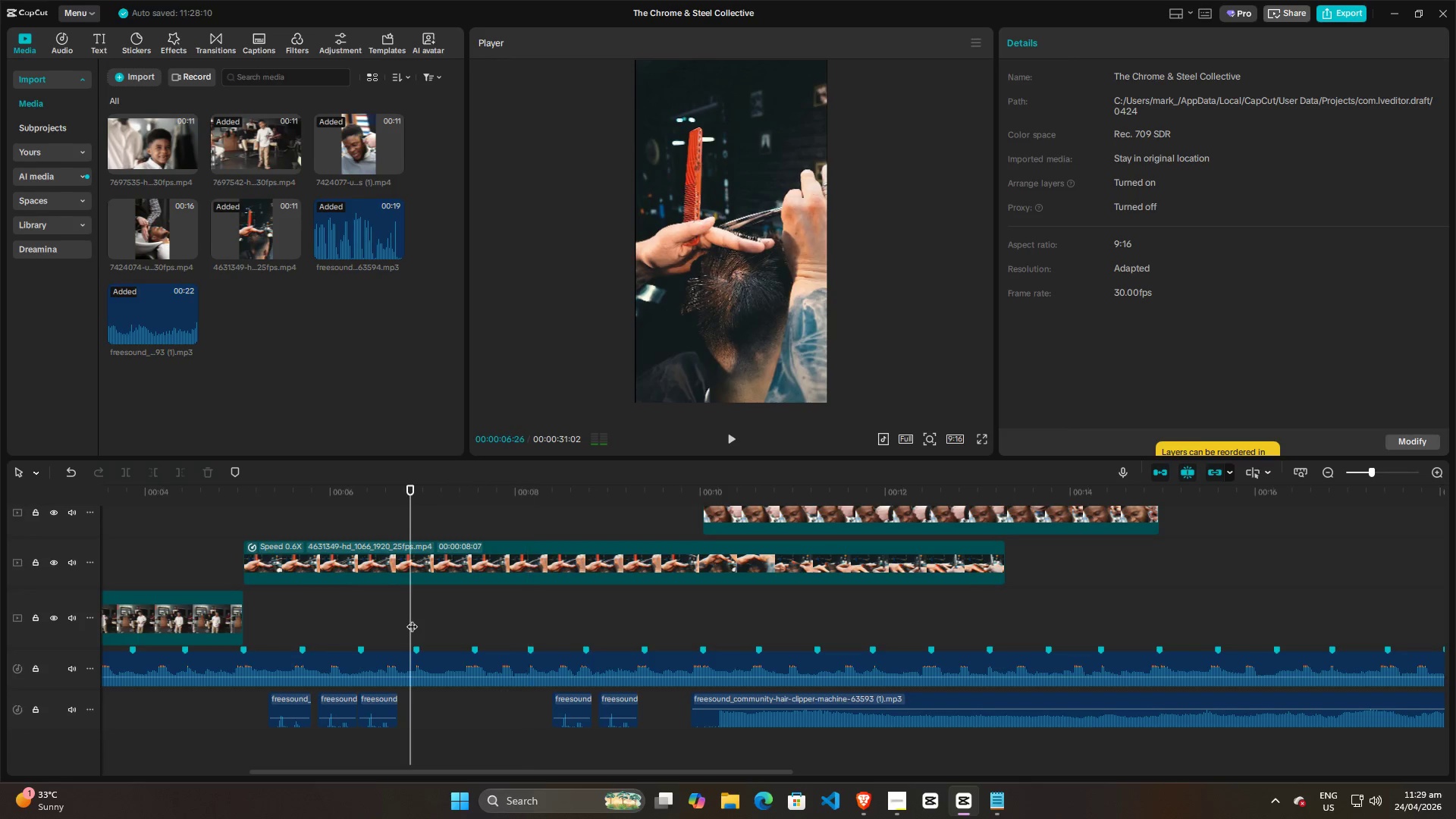 
key(Space)
 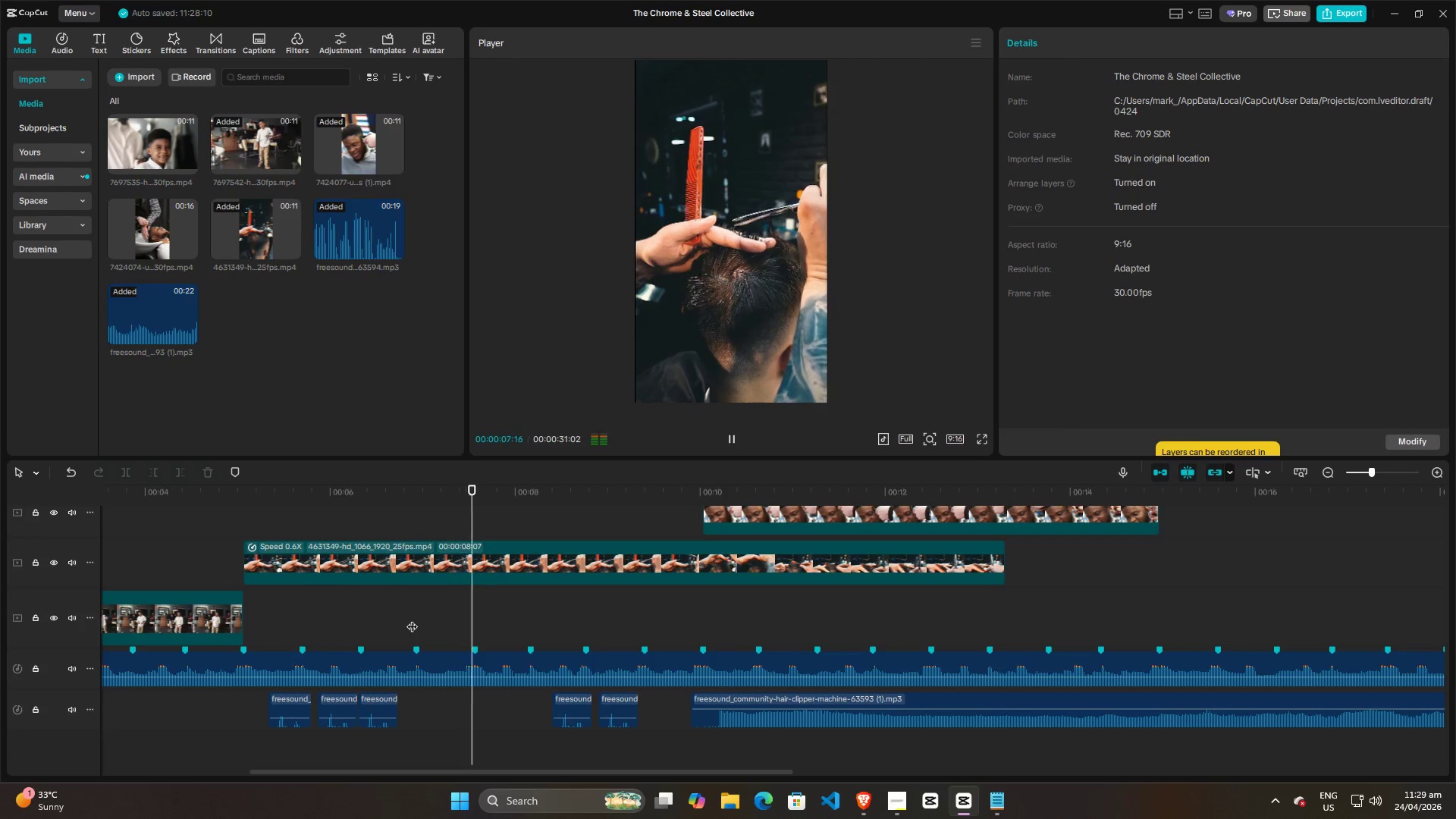 
key(Space)
 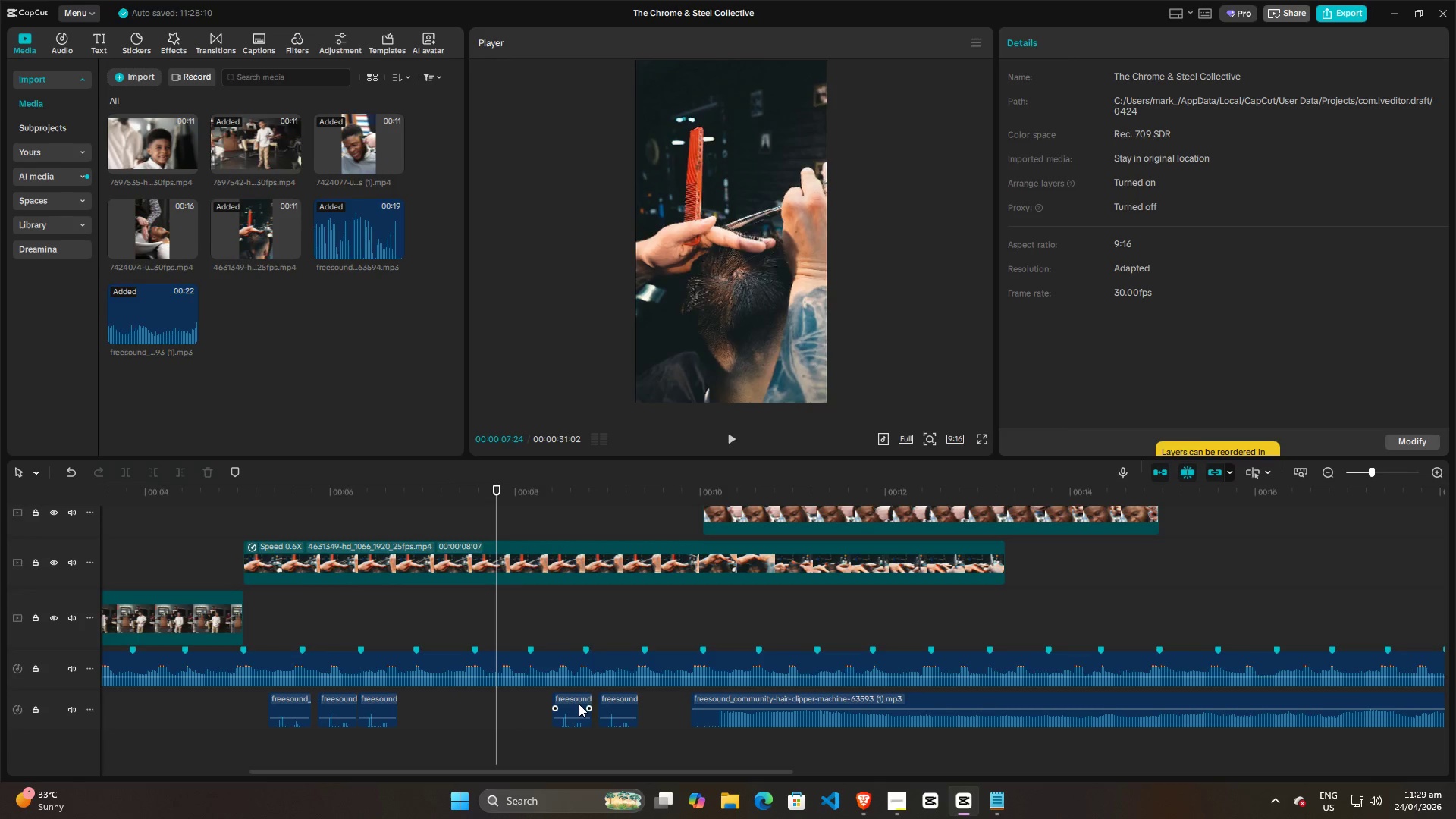 
left_click_drag(start_coordinate=[579, 696], to_coordinate=[512, 692])
 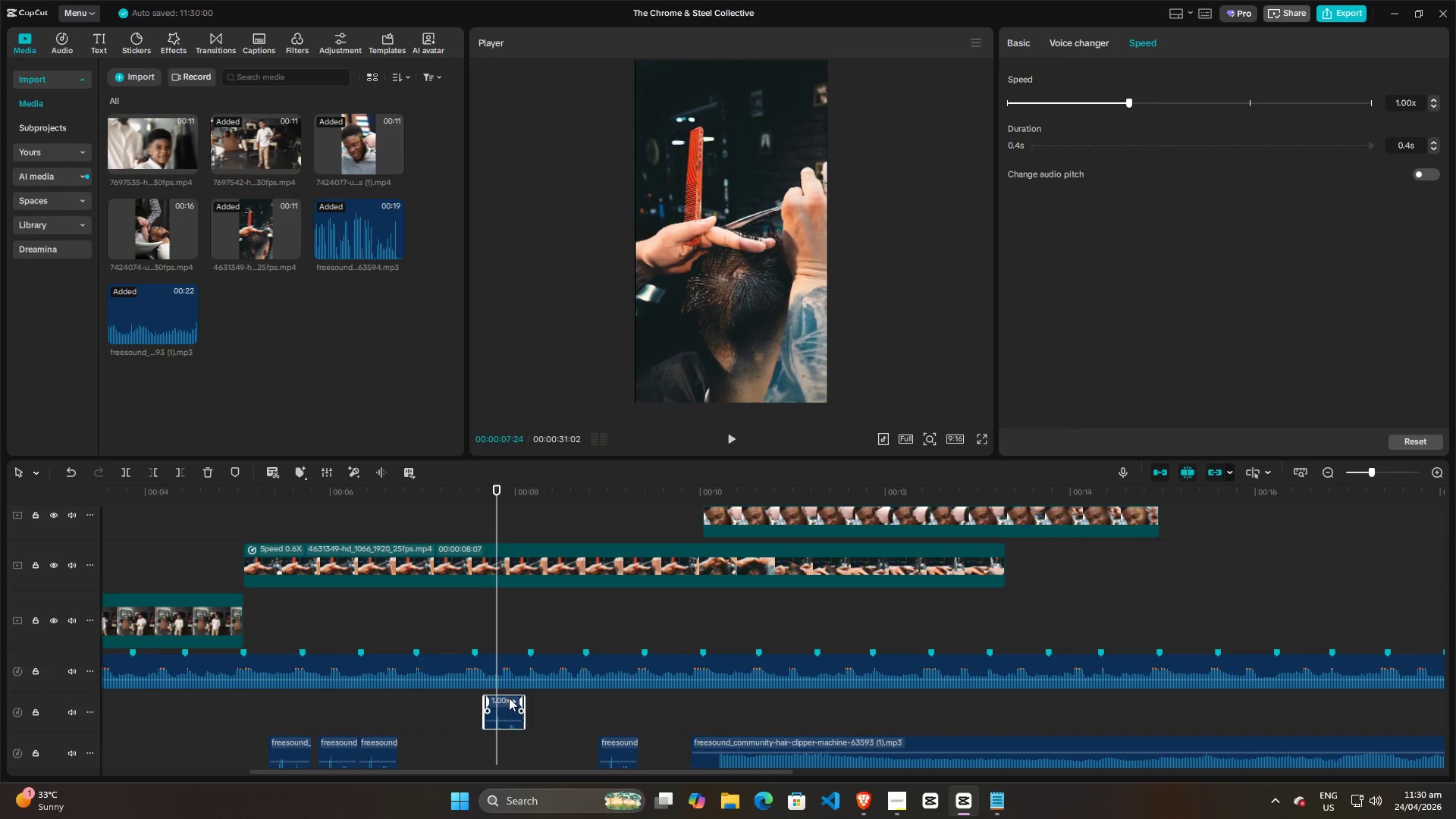 
key(Space)
 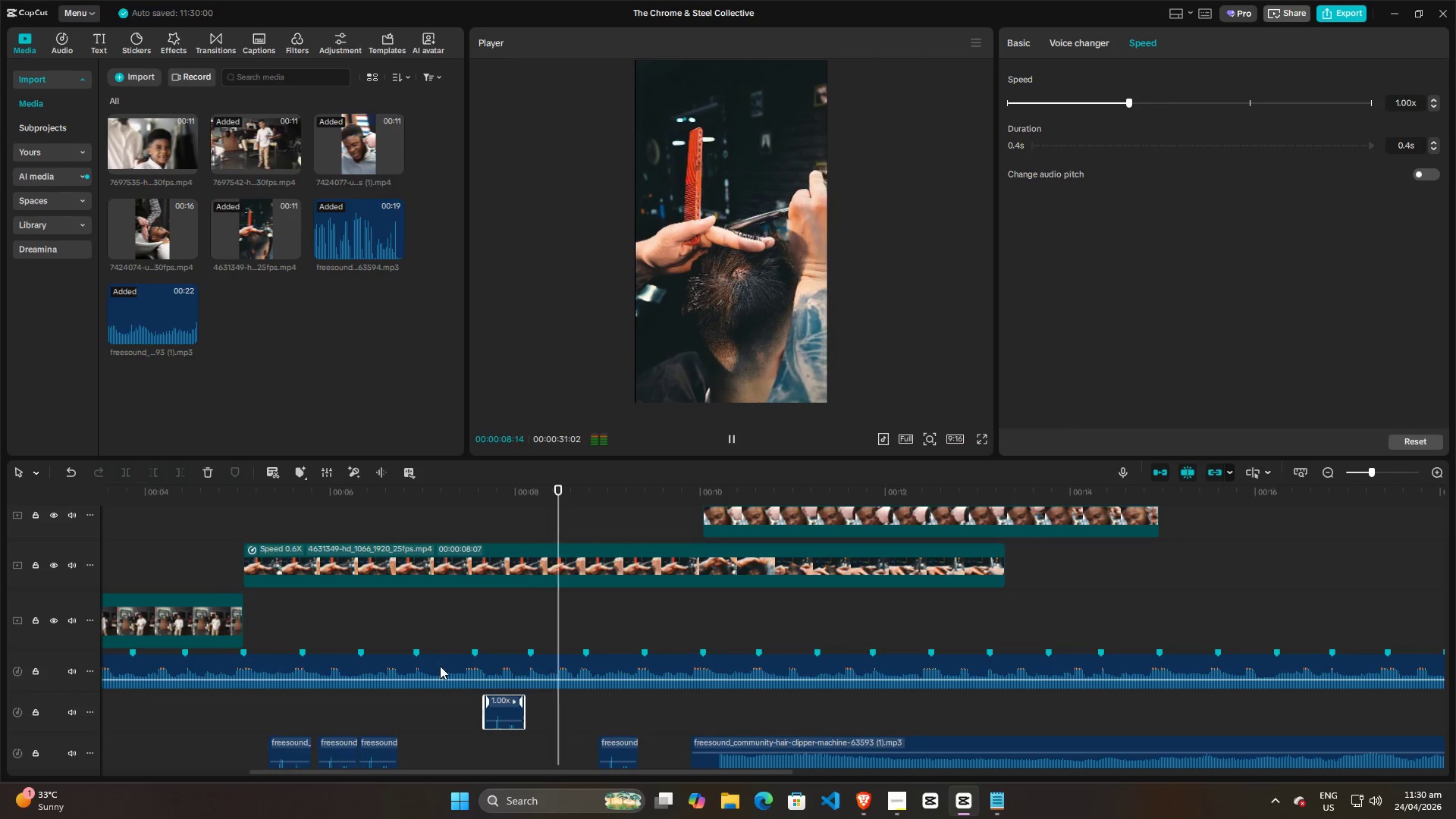 
left_click([362, 636])
 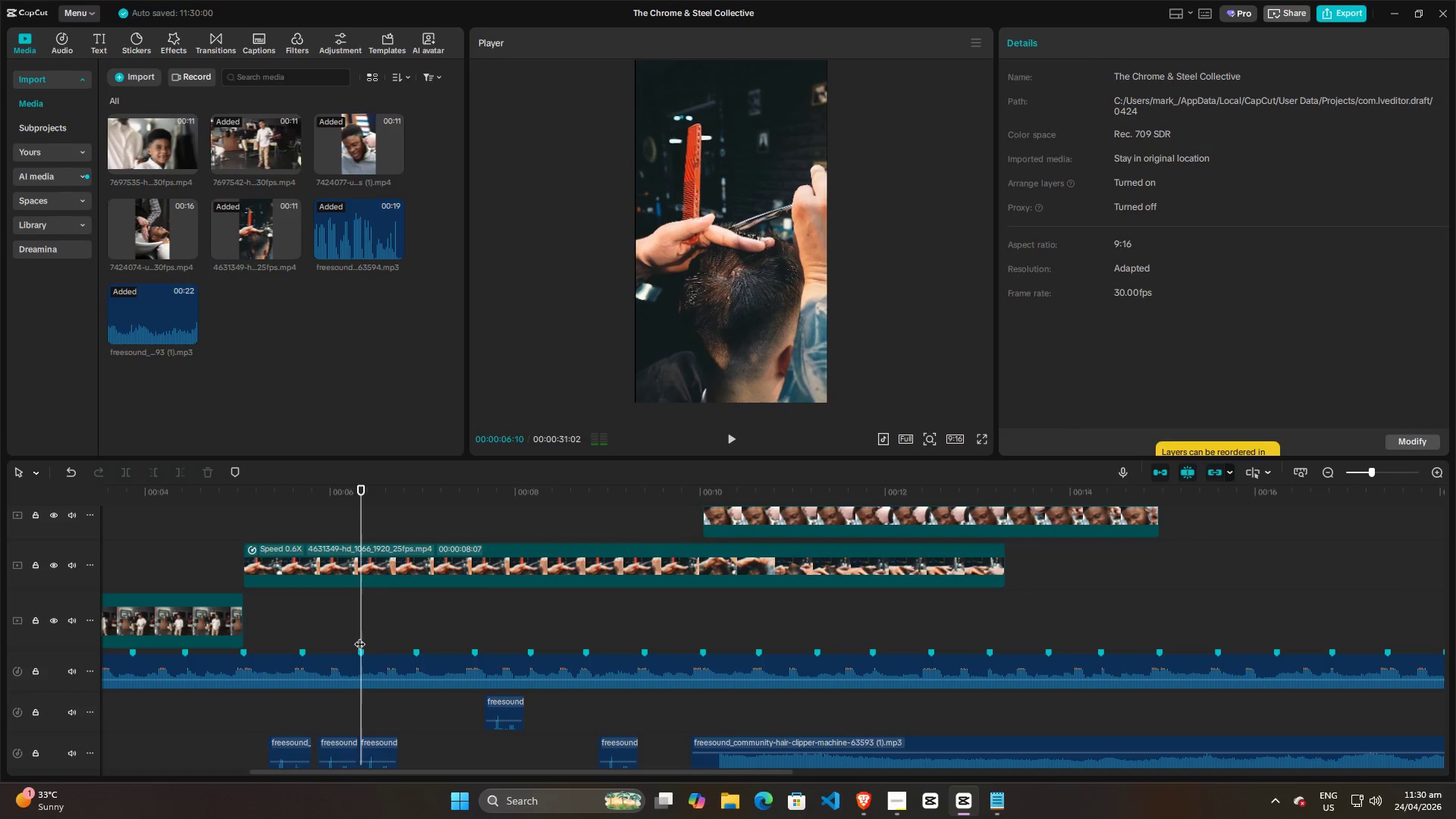 
left_click([315, 626])
 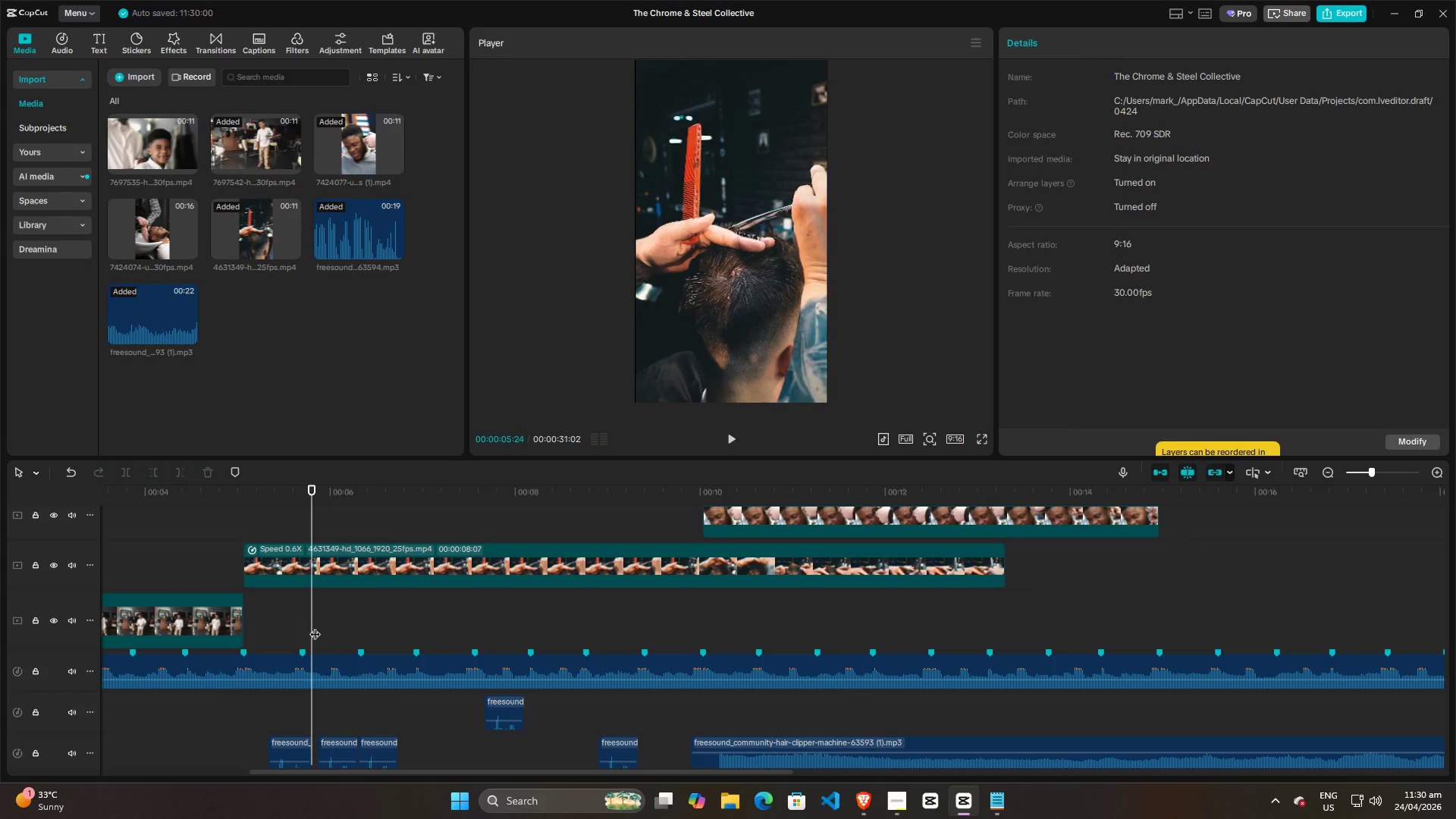 
key(Space)
 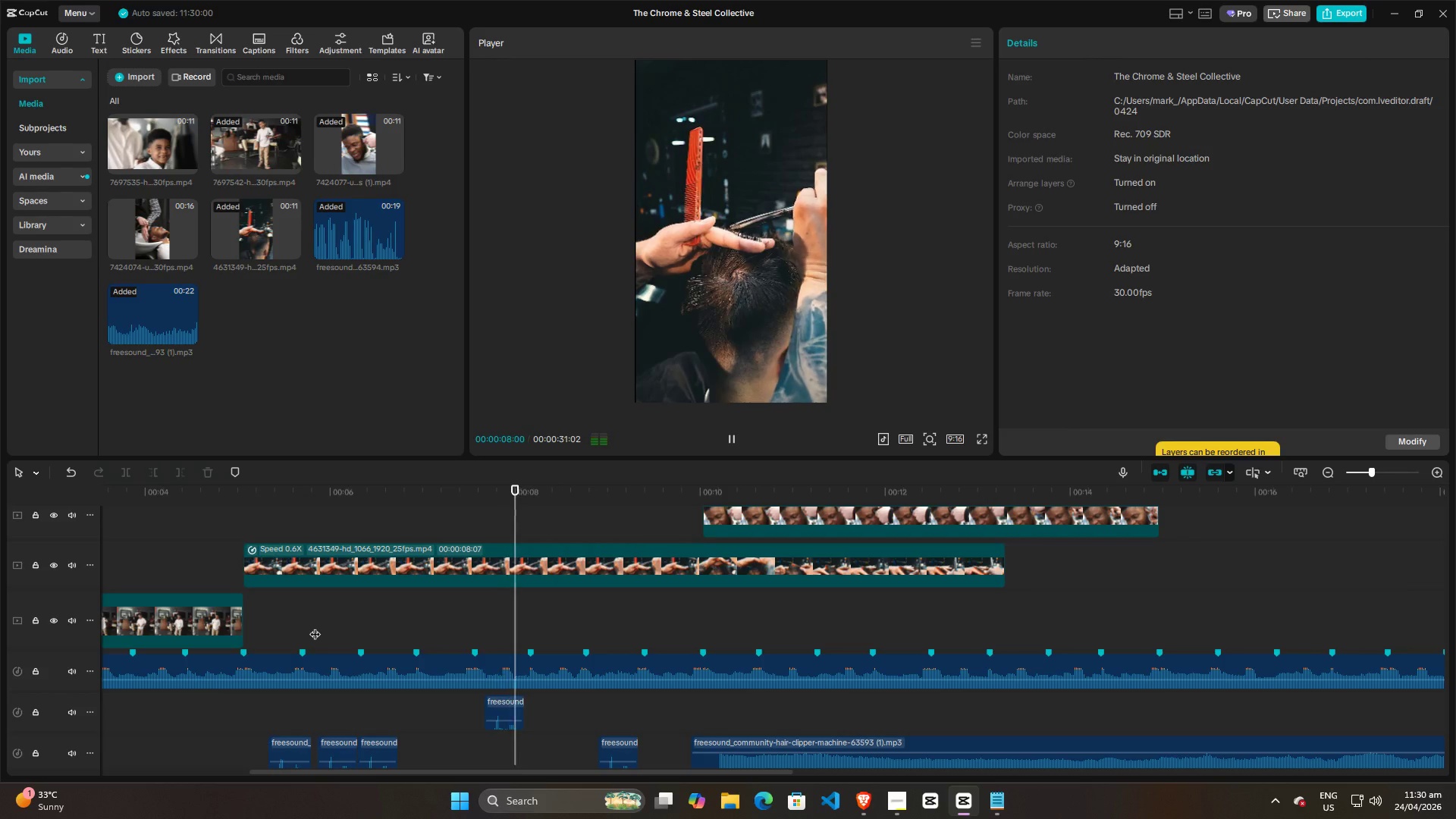 
key(Space)
 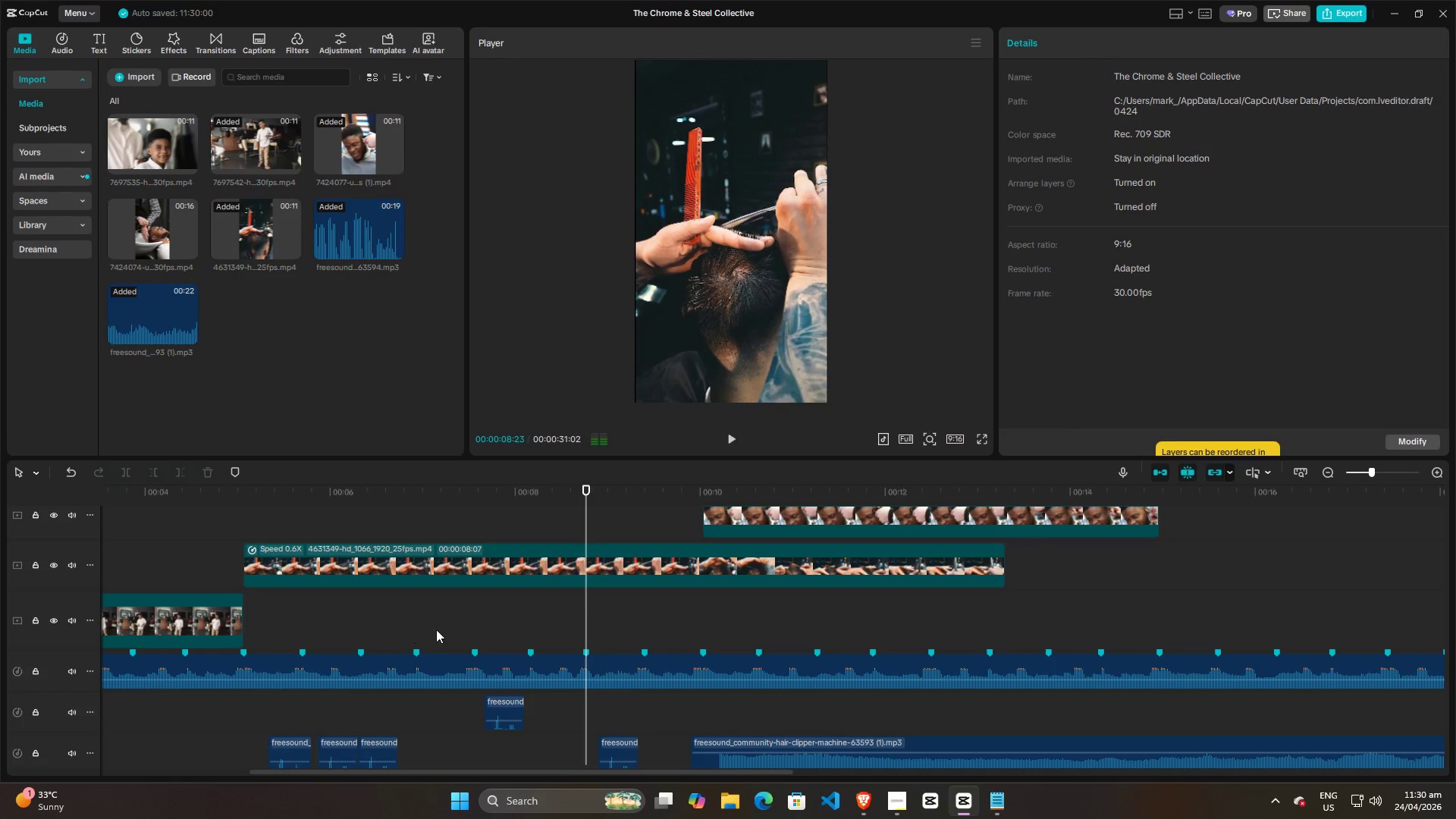 
scroll: coordinate [447, 632], scroll_direction: down, amount: 5.0
 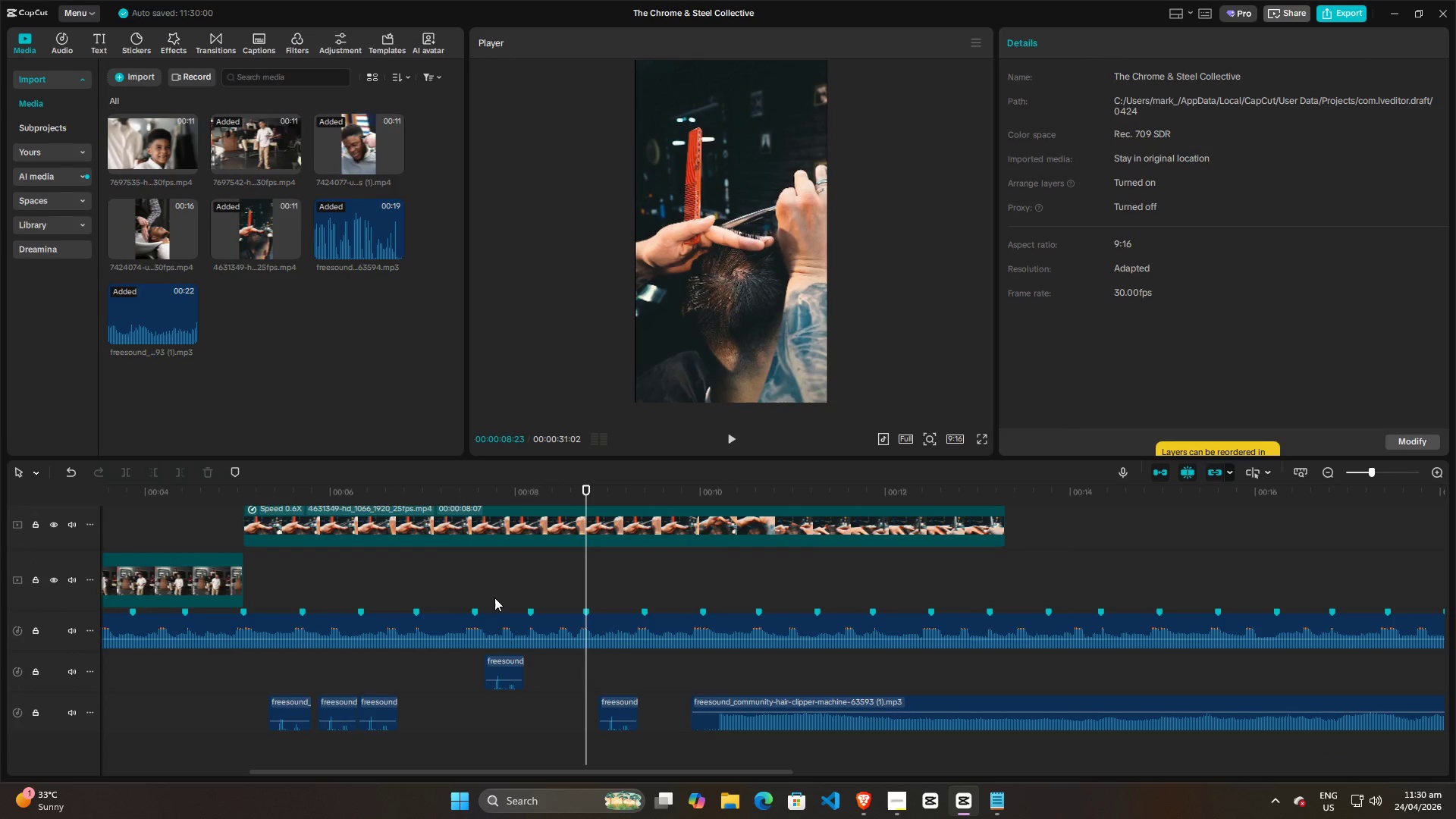 
left_click([474, 579])
 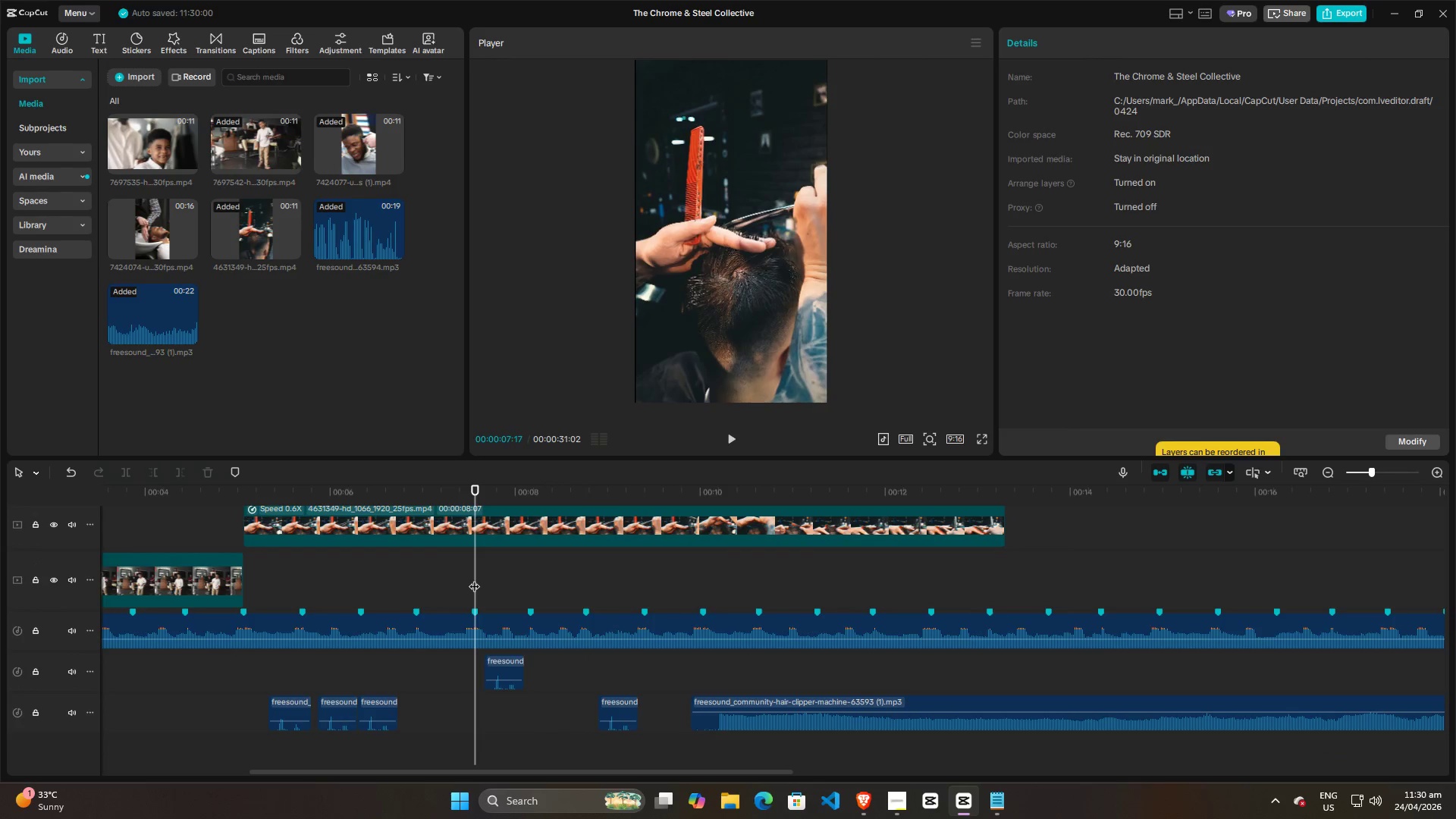 
key(Space)
 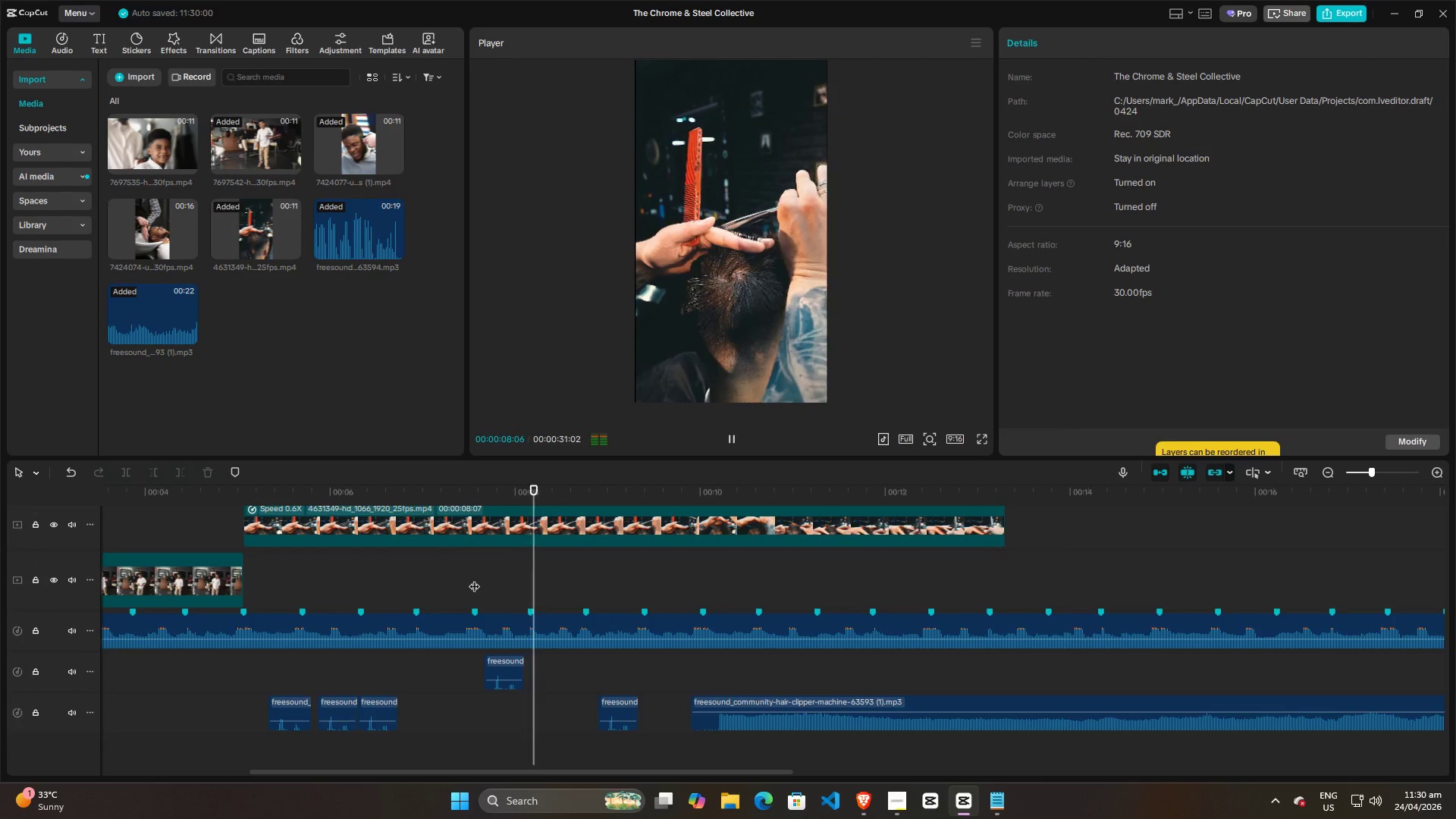 
key(Space)
 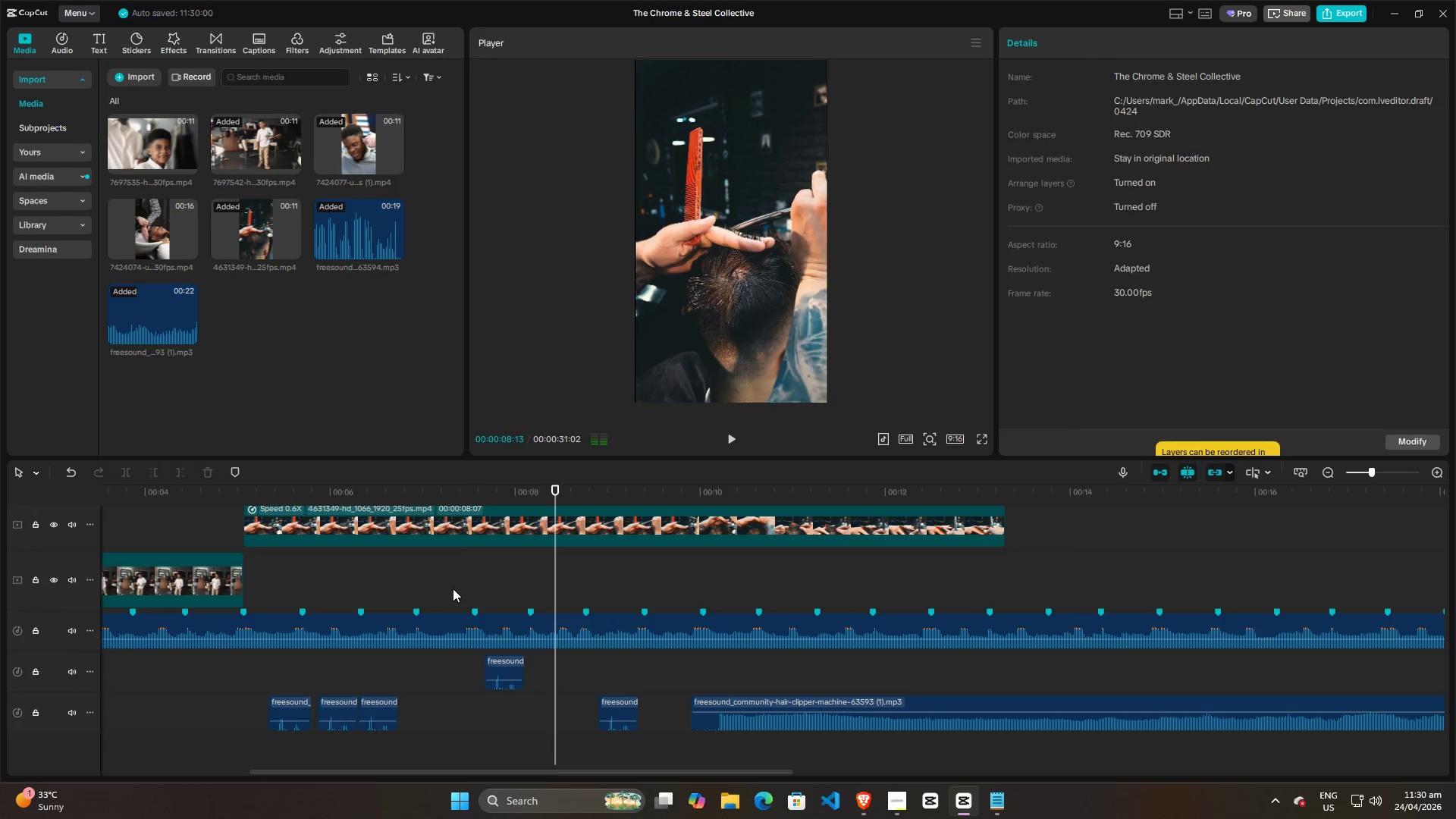 
left_click([453, 588])
 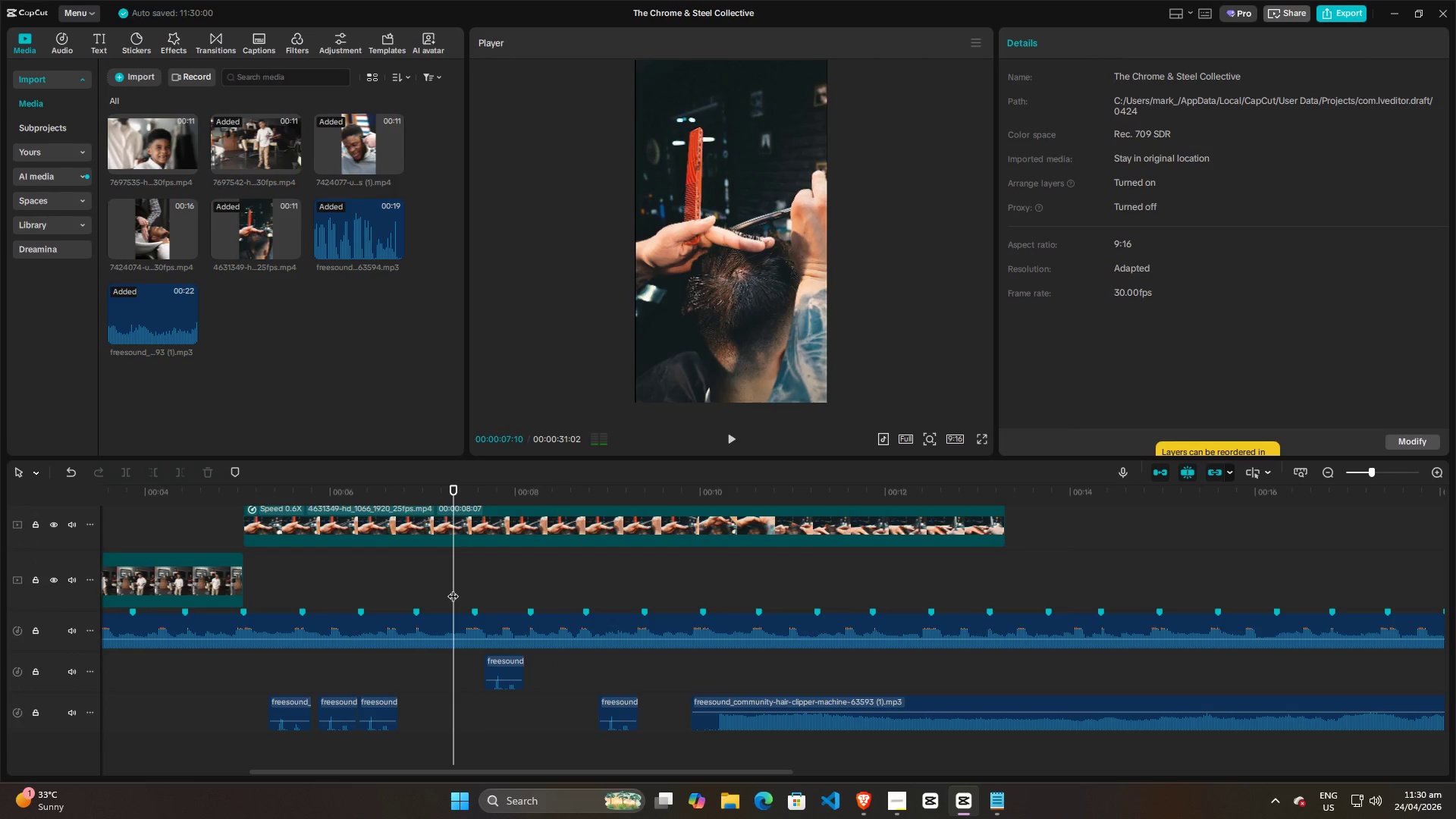 
key(Space)
 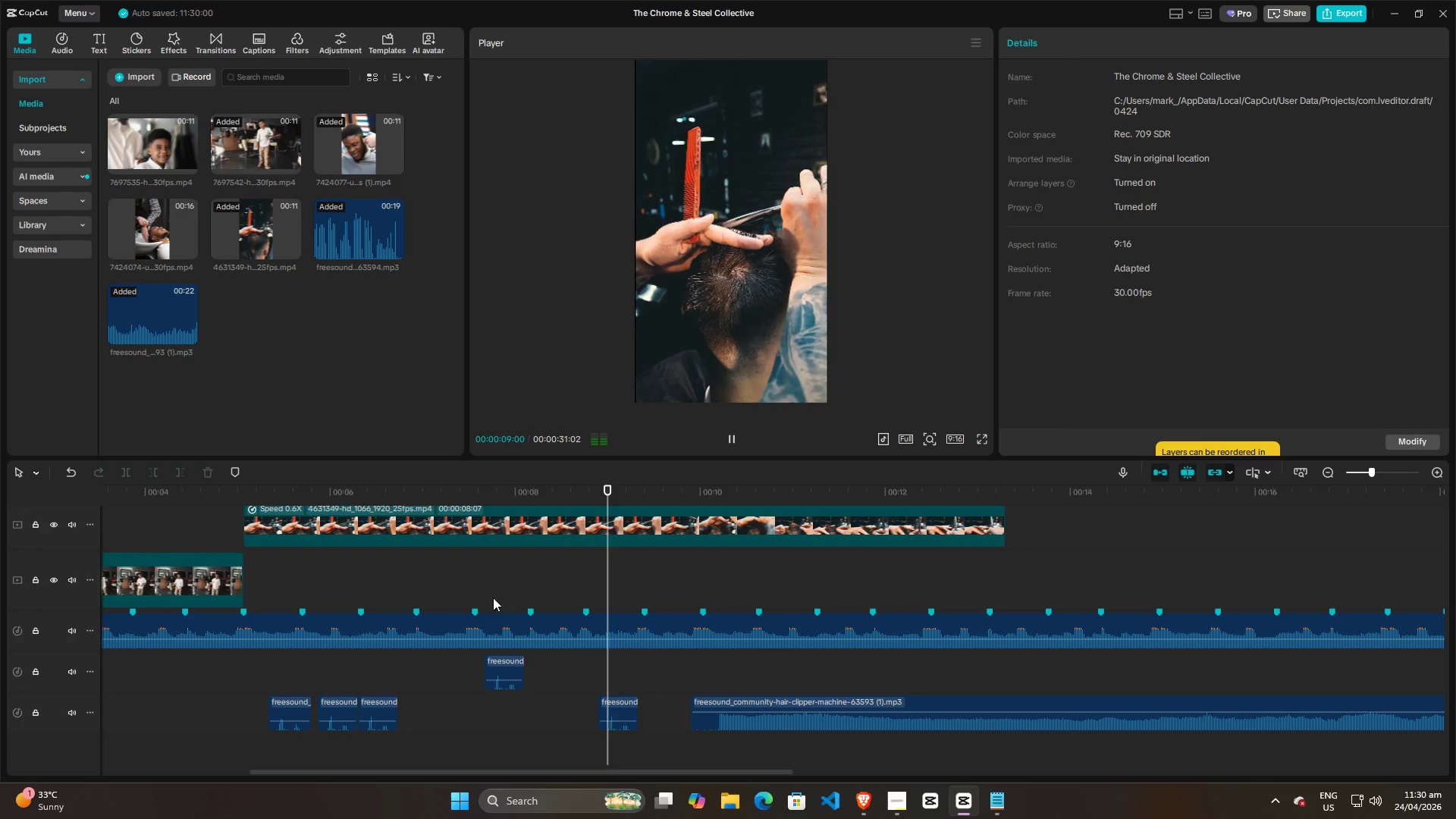 
key(Space)
 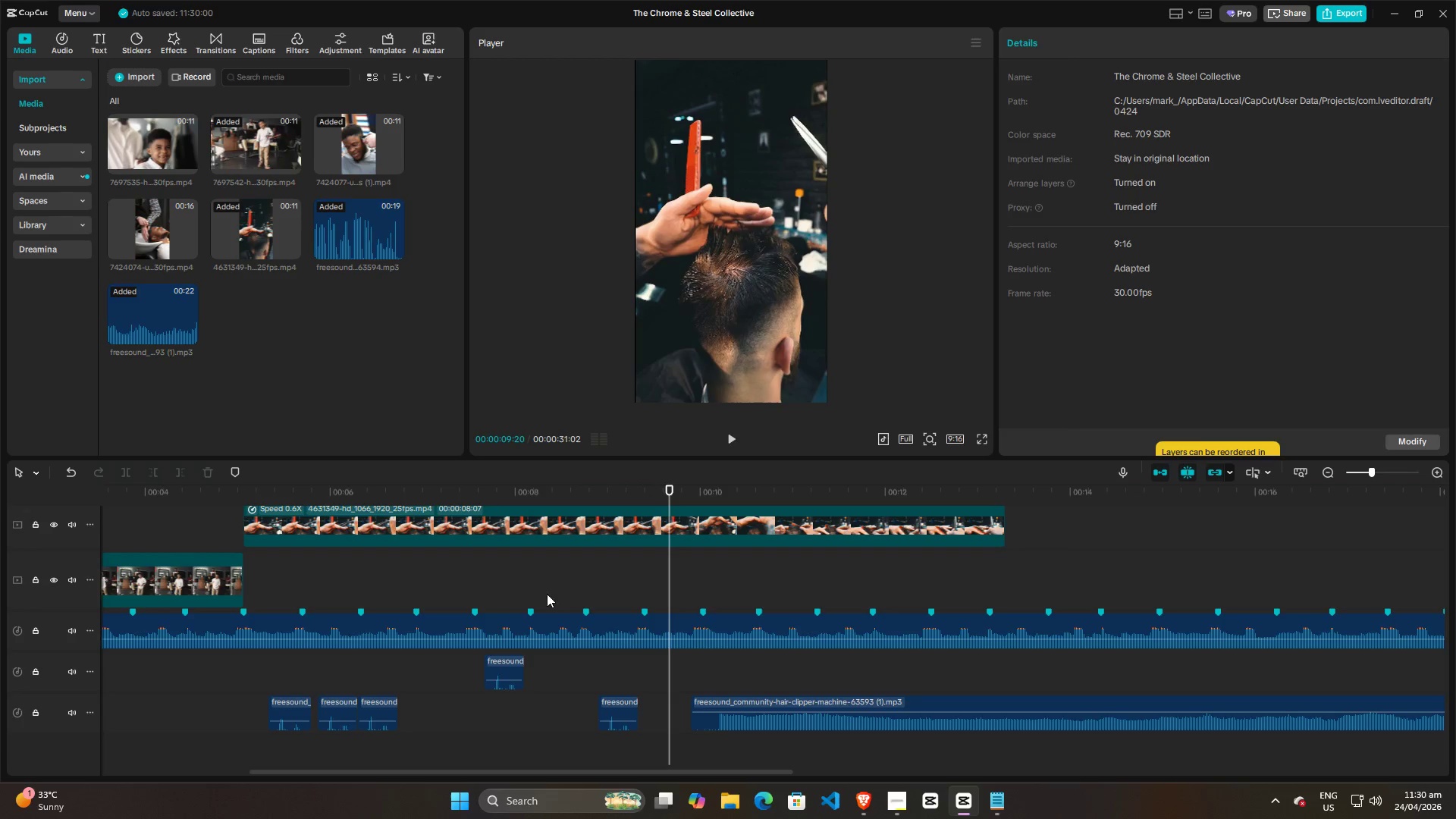 
left_click([484, 593])
 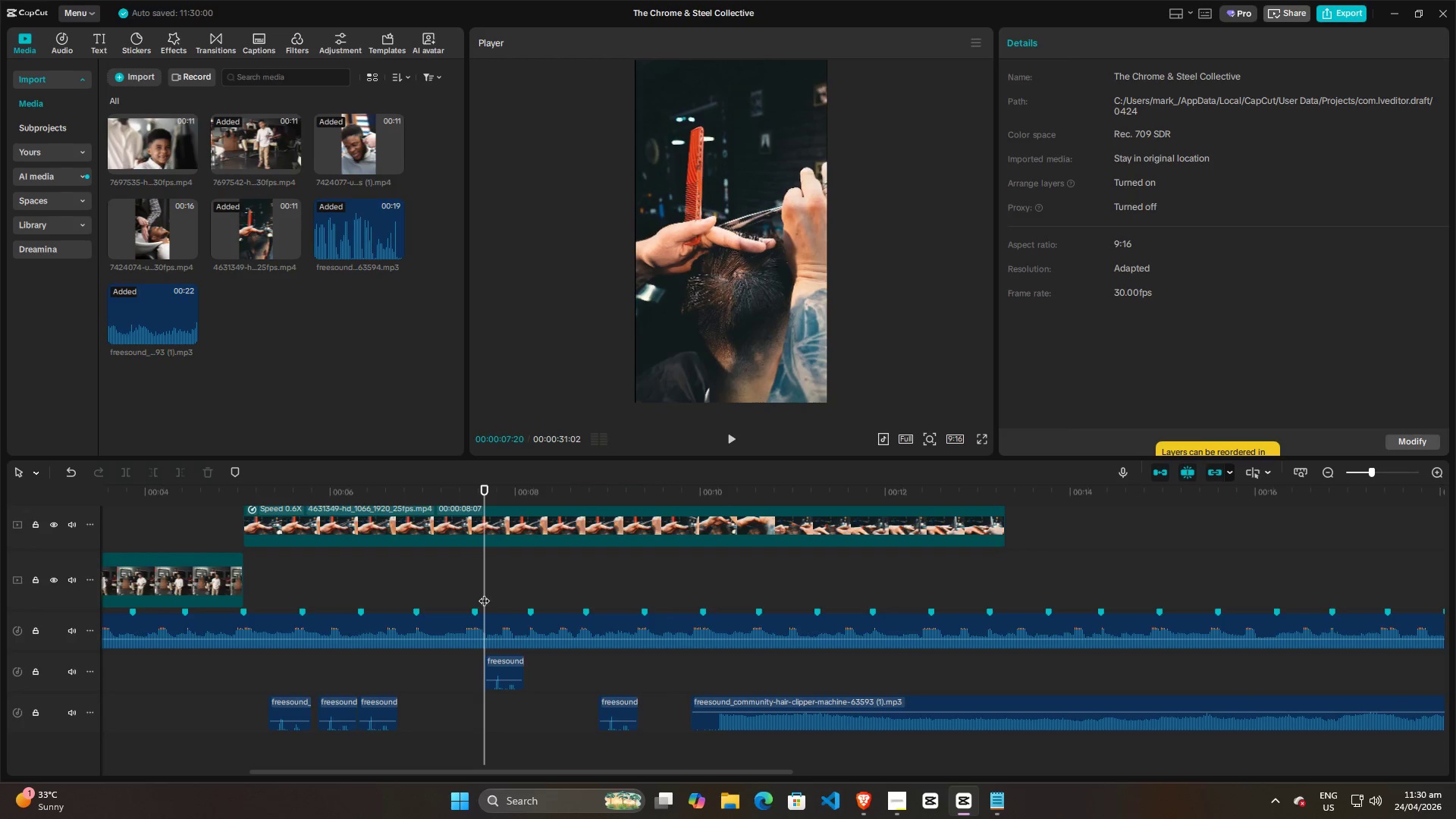 
key(Space)
 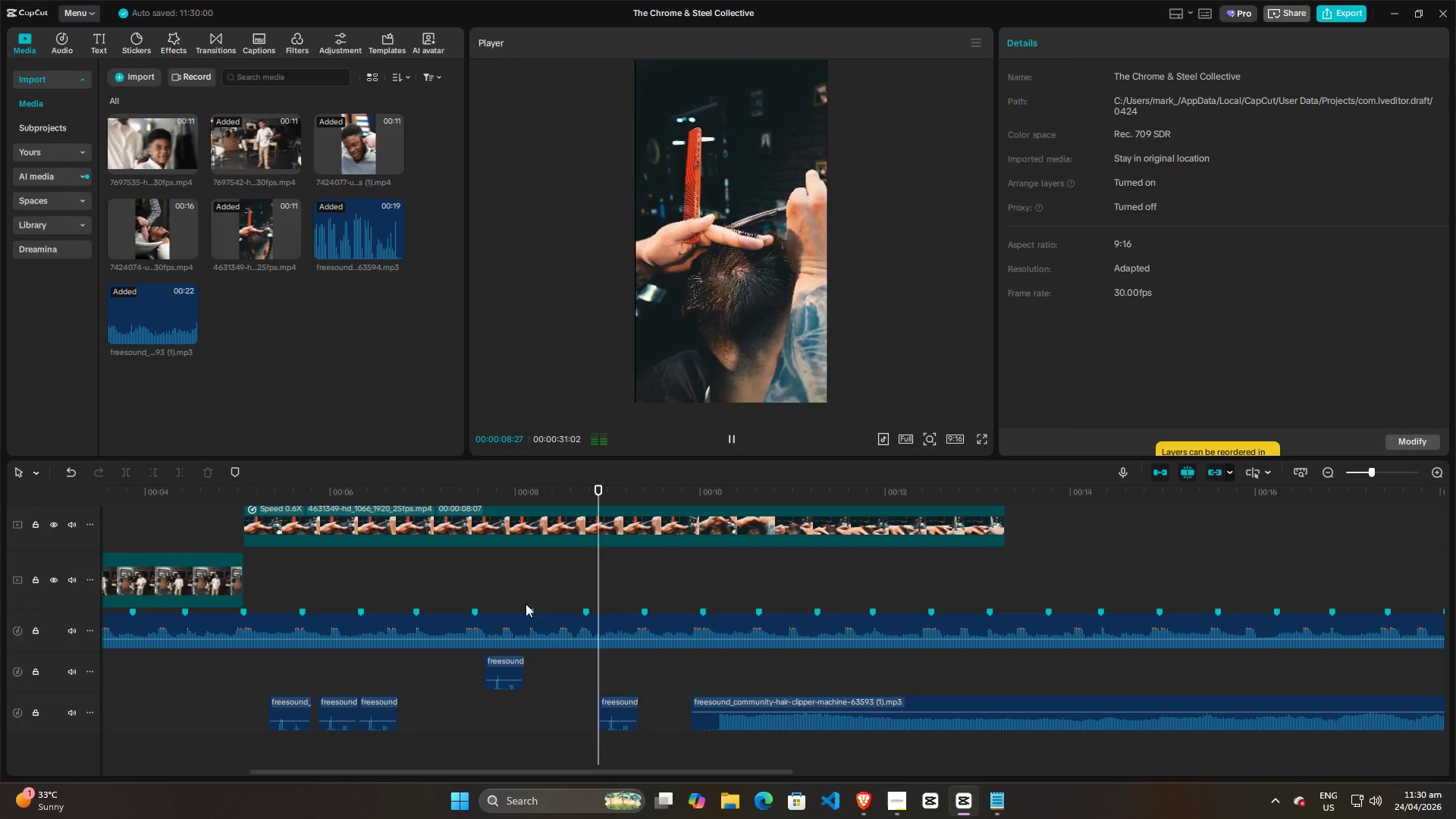 
key(Space)
 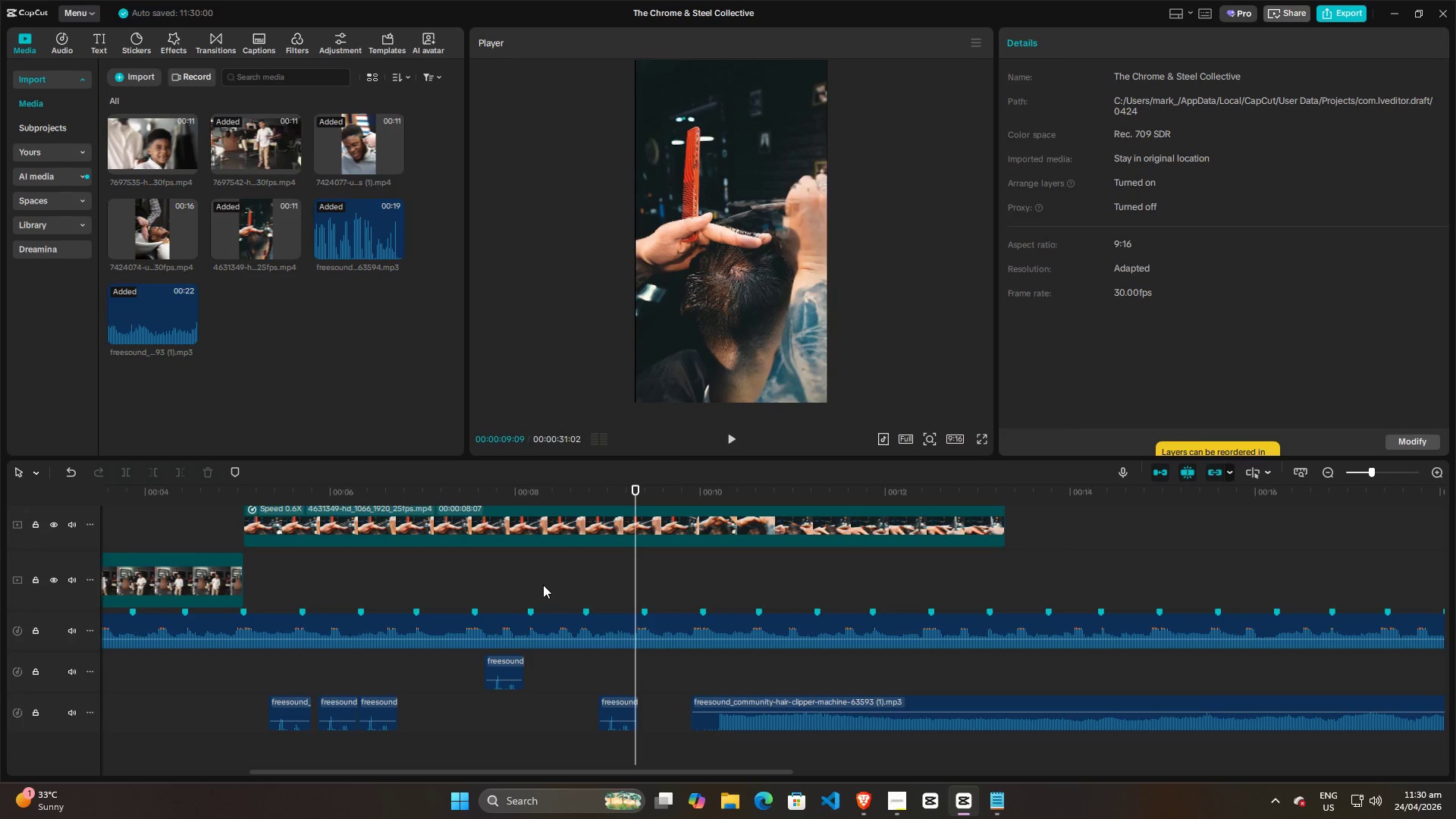 
left_click([543, 585])
 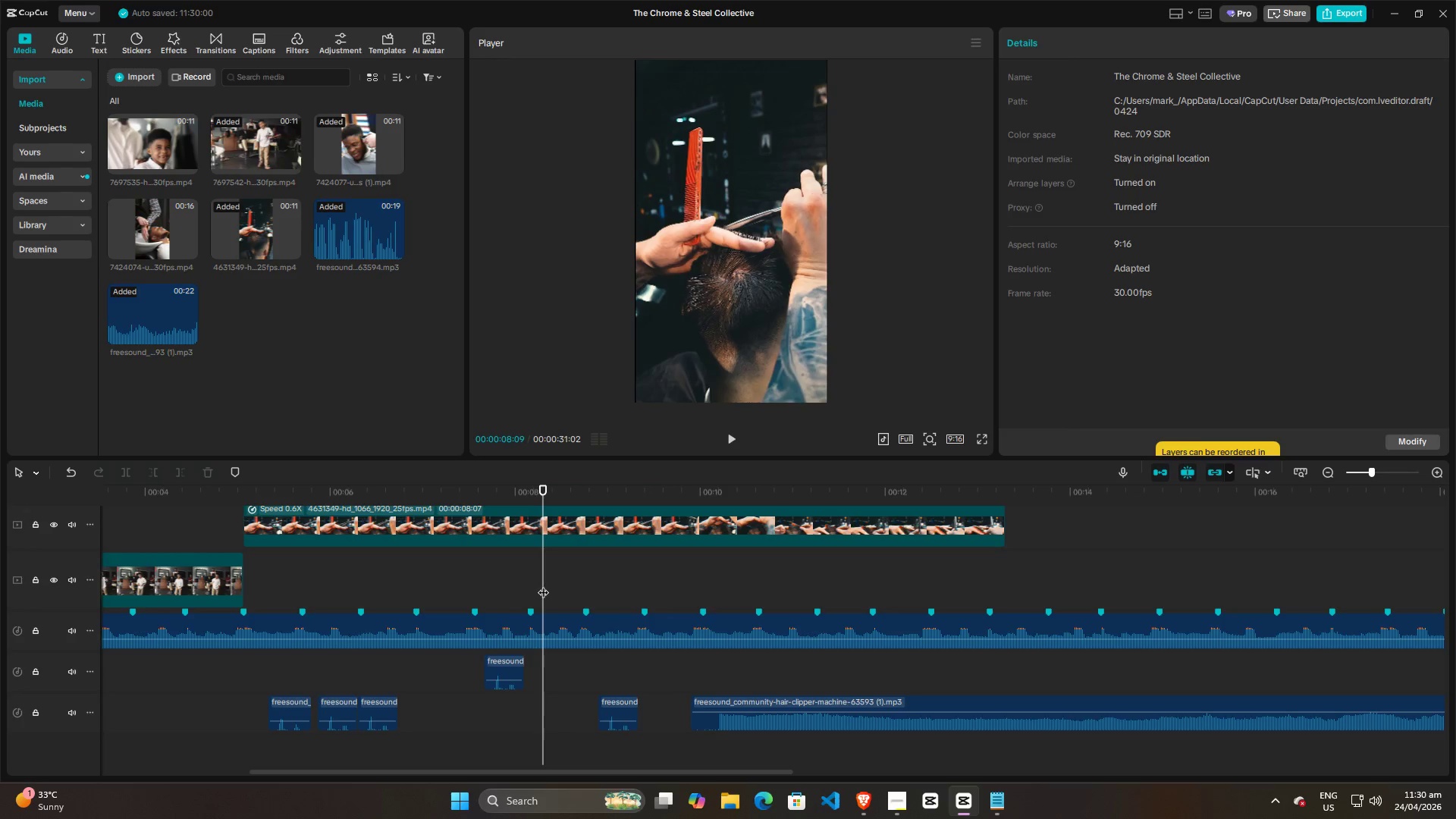 
key(Space)
 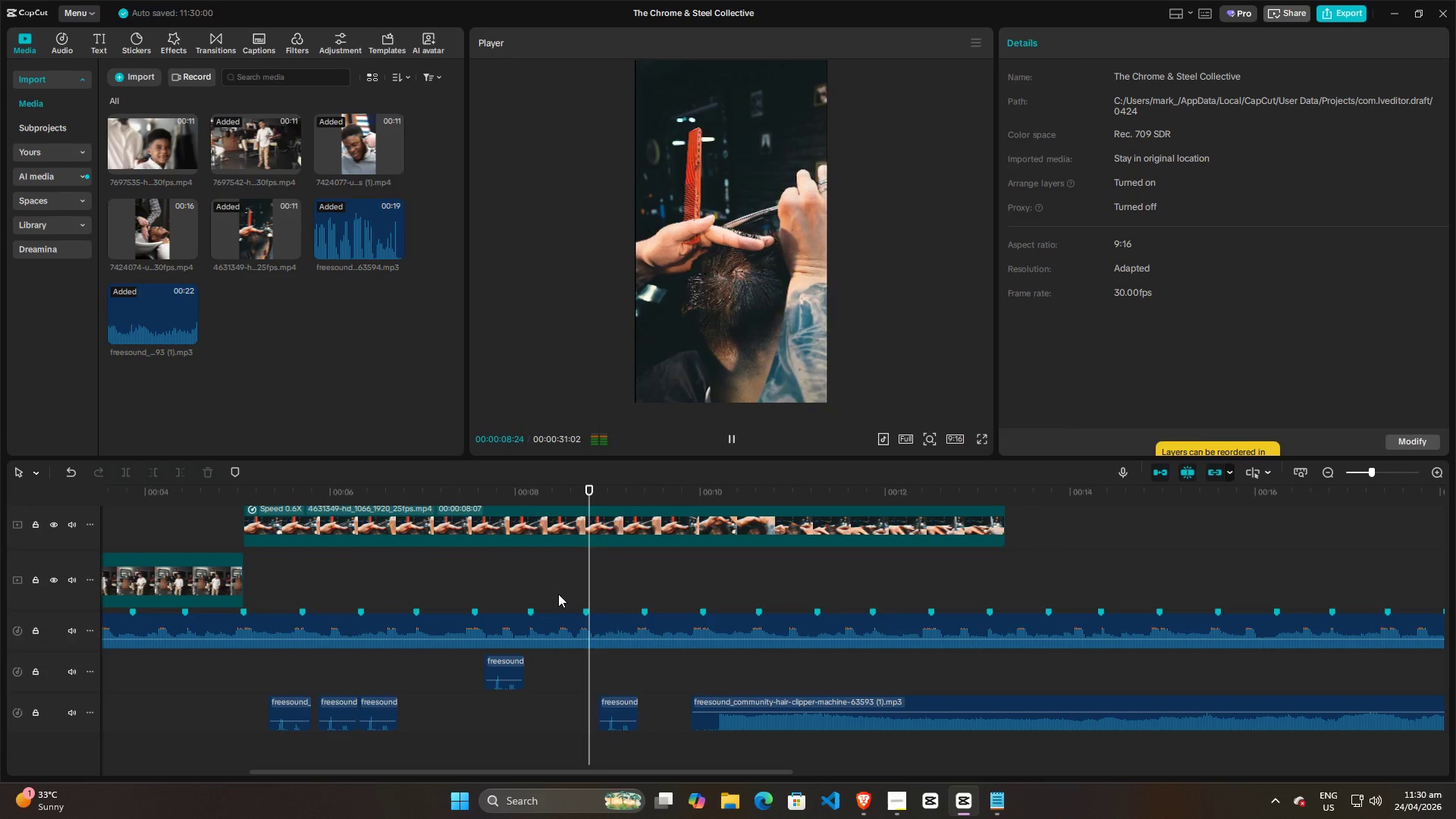 
hold_key(key=ControlLeft, duration=0.55)
scroll: coordinate [572, 607], scroll_direction: up, amount: 5.0
 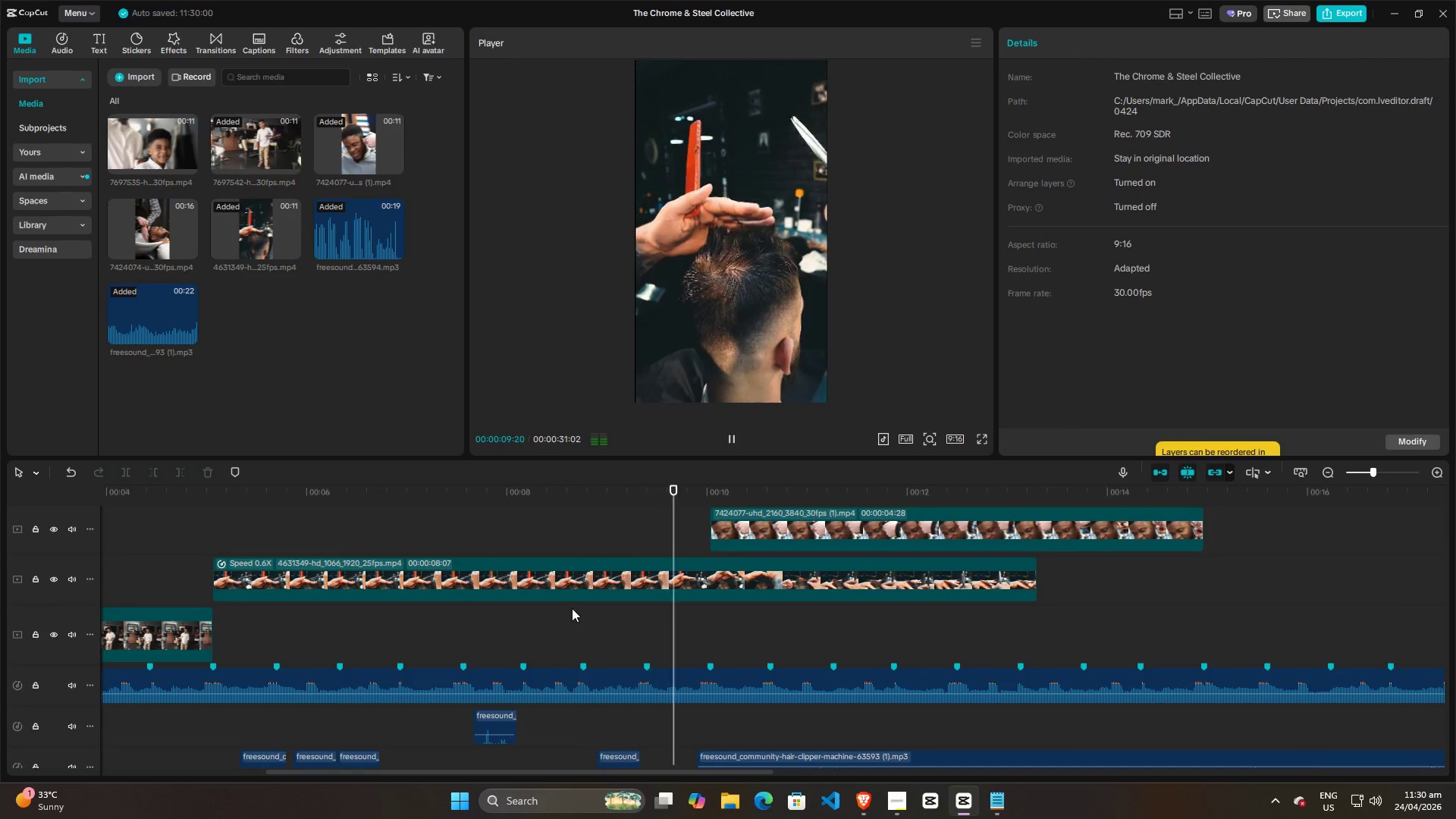 
hold_key(key=ControlLeft, duration=1.08)
scroll: coordinate [572, 608], scroll_direction: down, amount: 4.0
 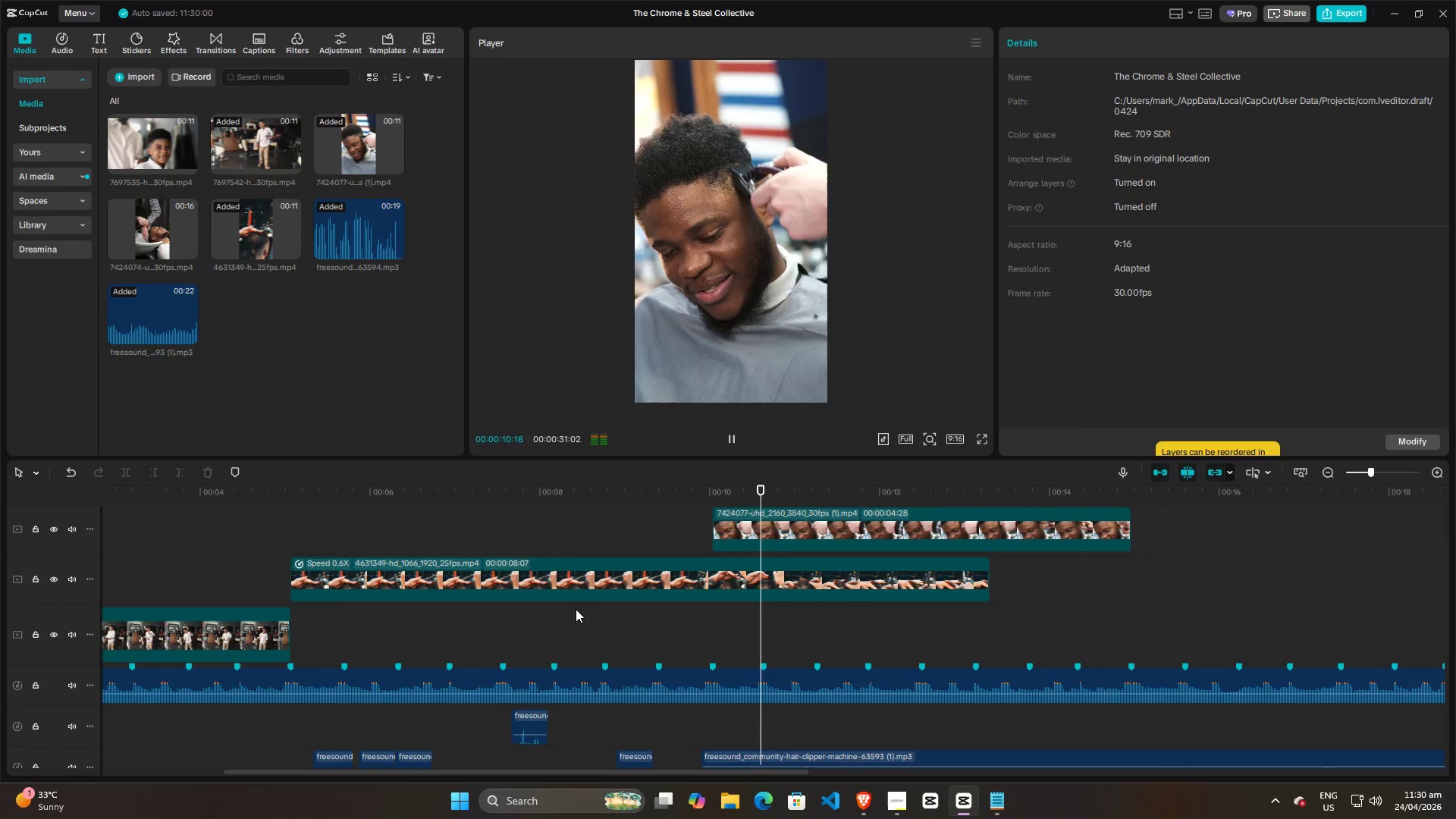 
hold_key(key=ControlLeft, duration=2.83)
 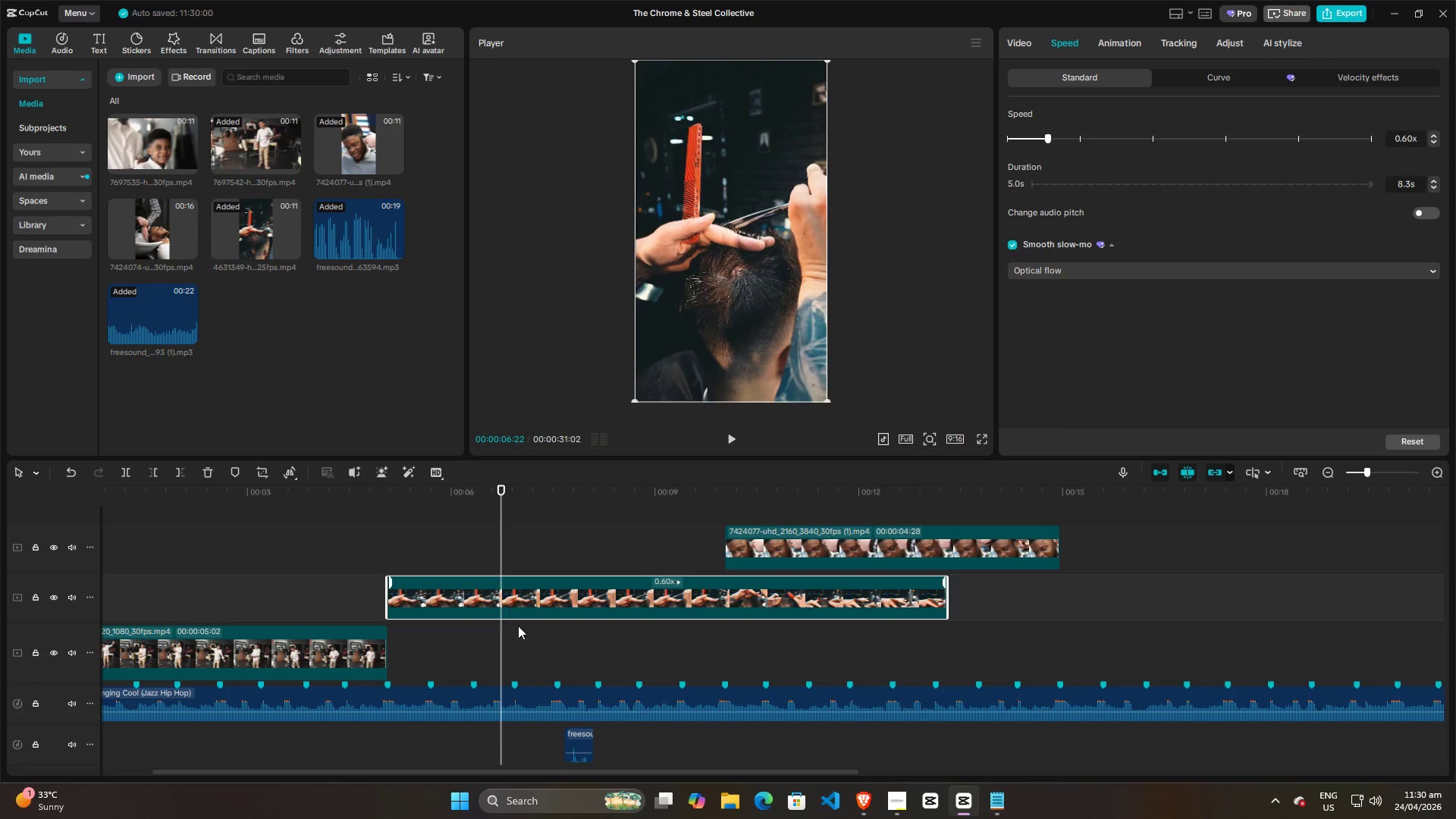 
scroll: coordinate [576, 609], scroll_direction: down, amount: 5.0
 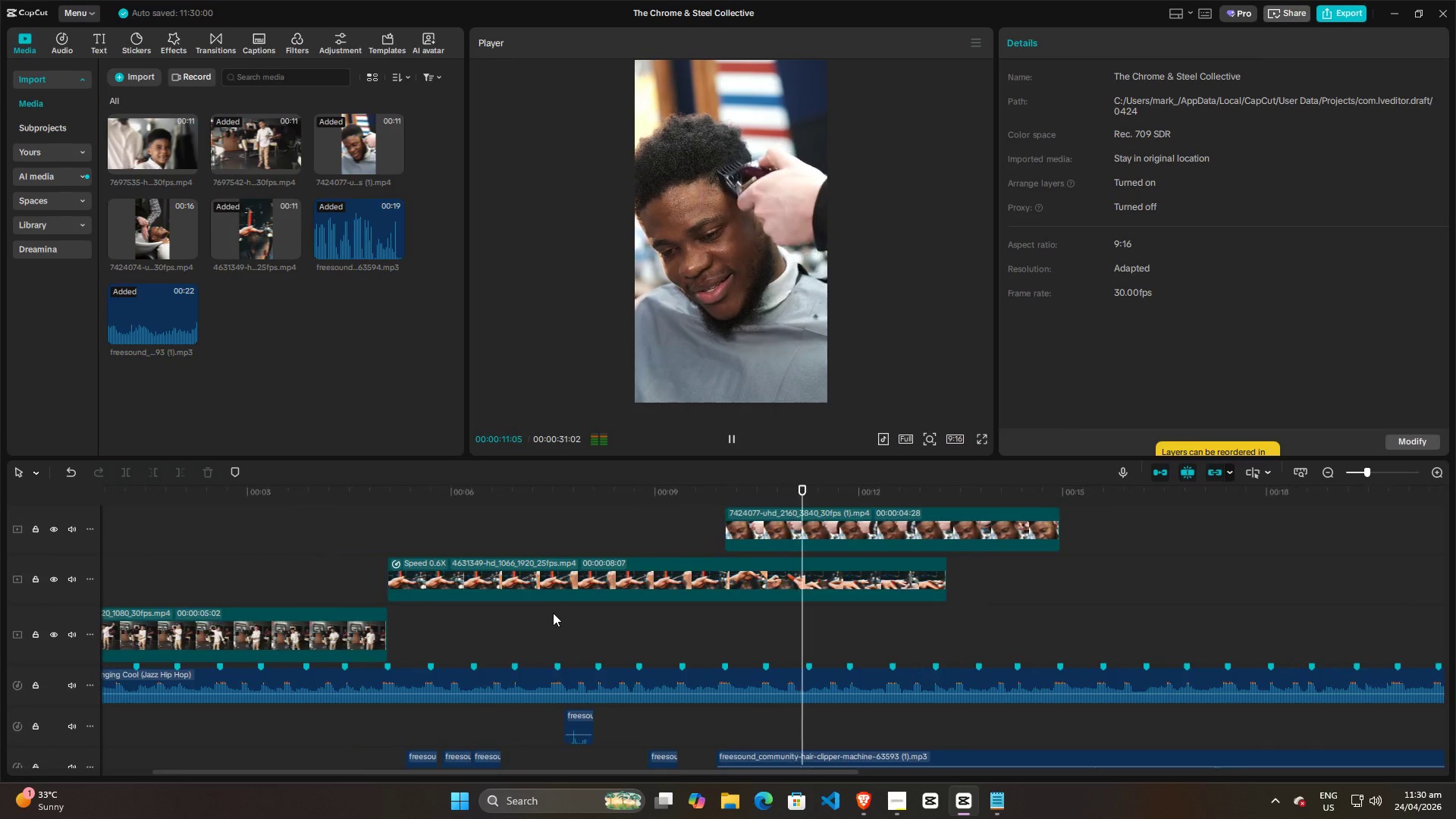 
scroll: coordinate [551, 599], scroll_direction: up, amount: 1.0
 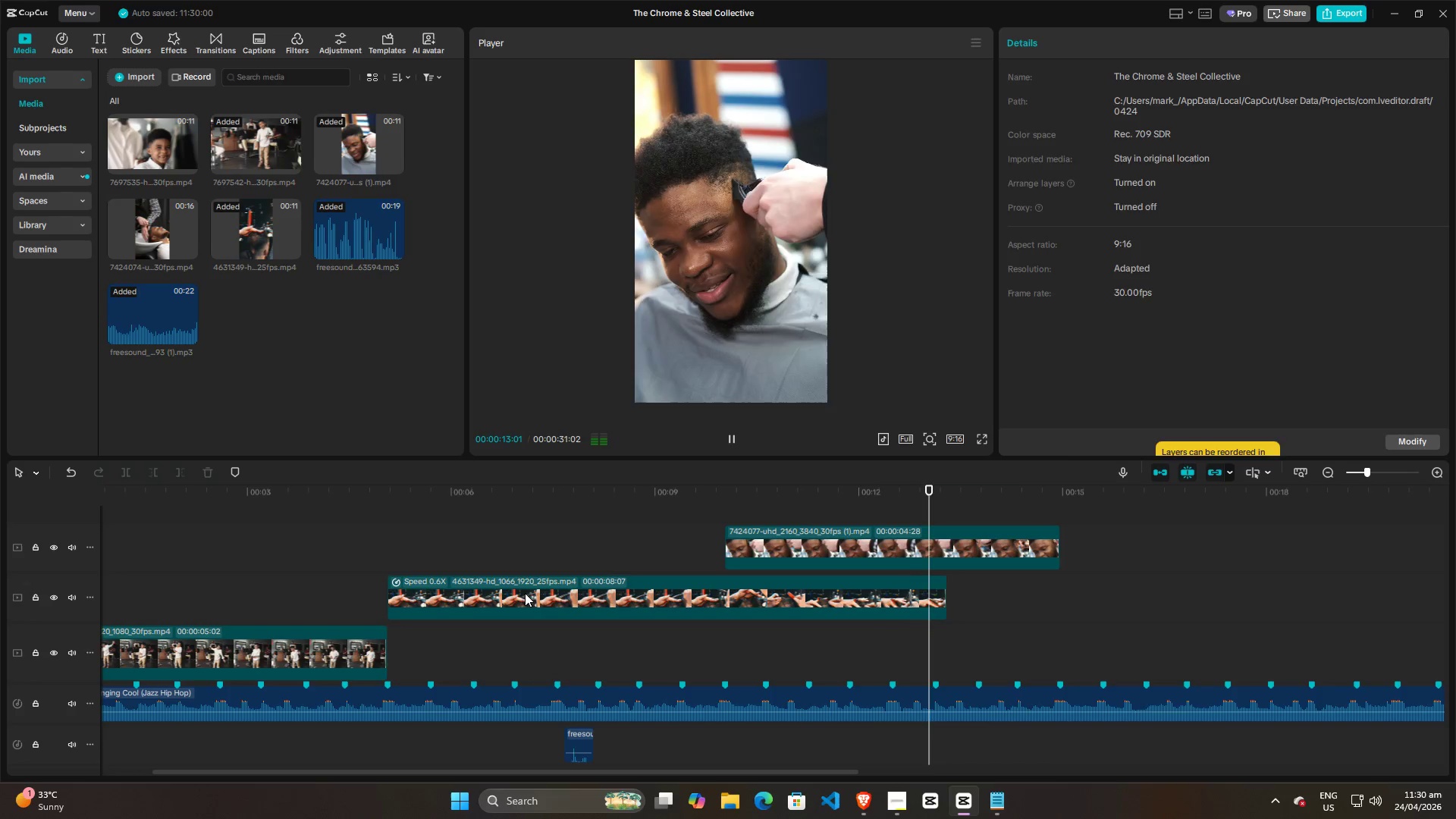 
double_click([498, 541])
 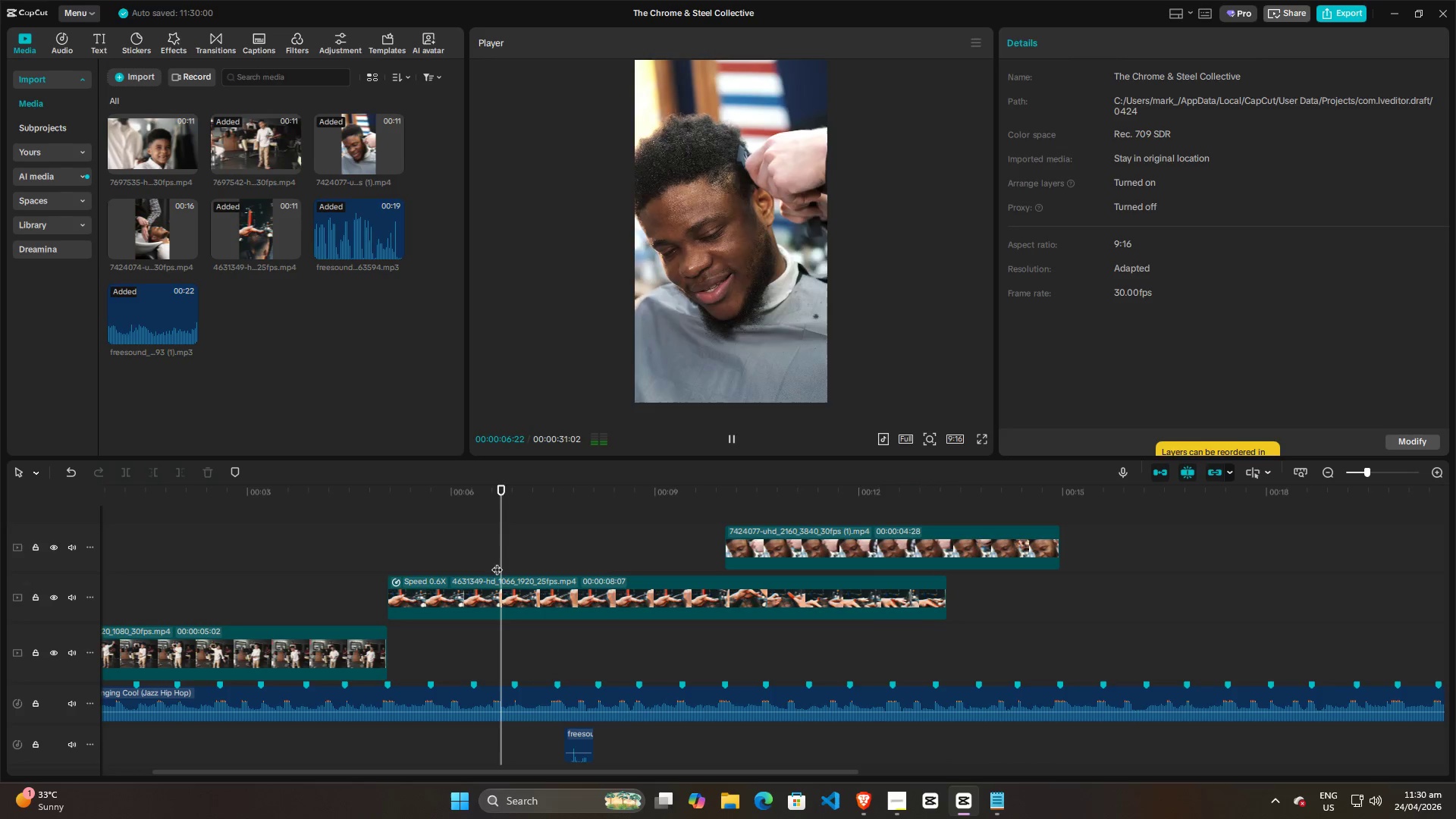 
triple_click([497, 585])
 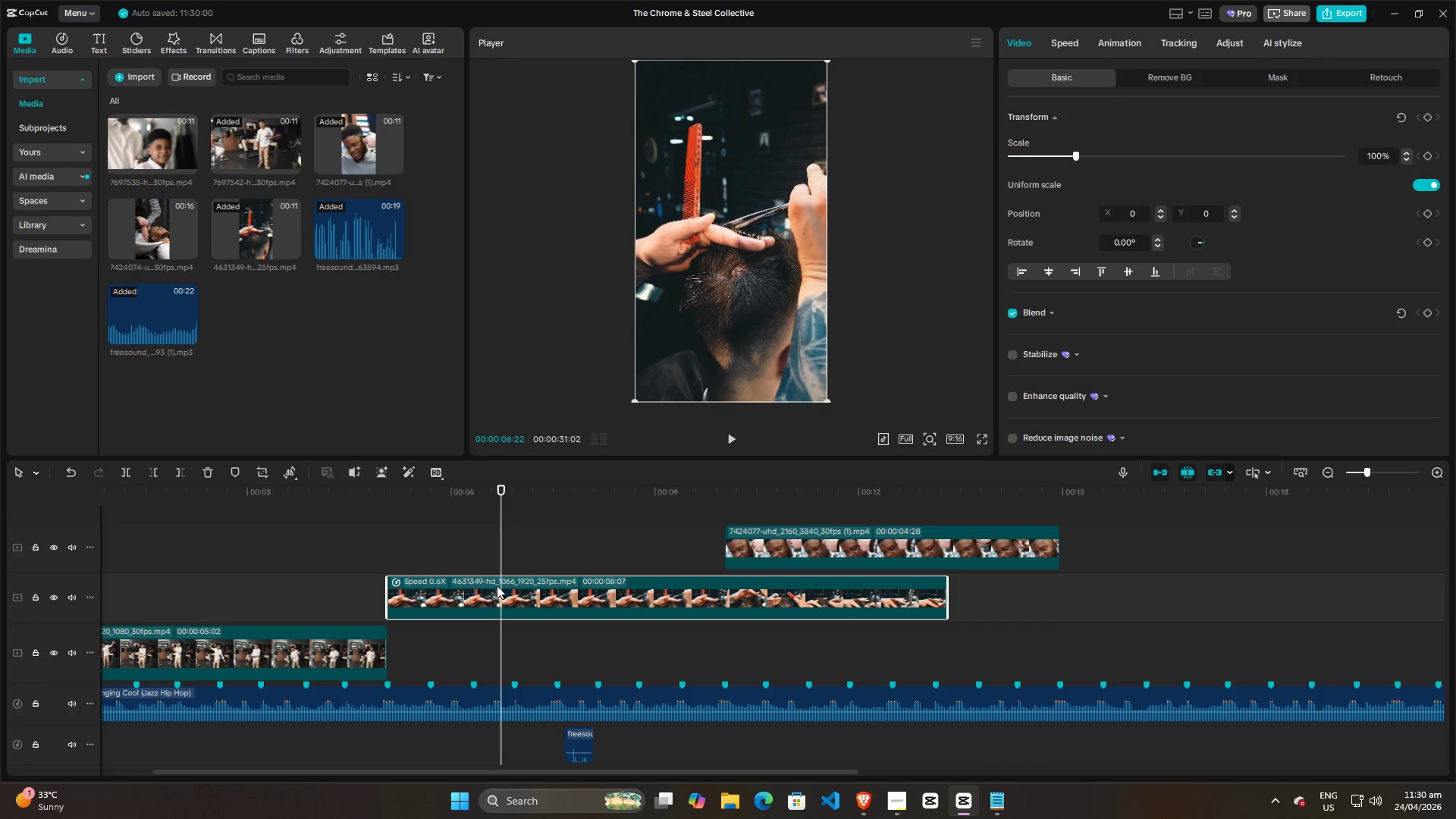 
key(Control+R)
 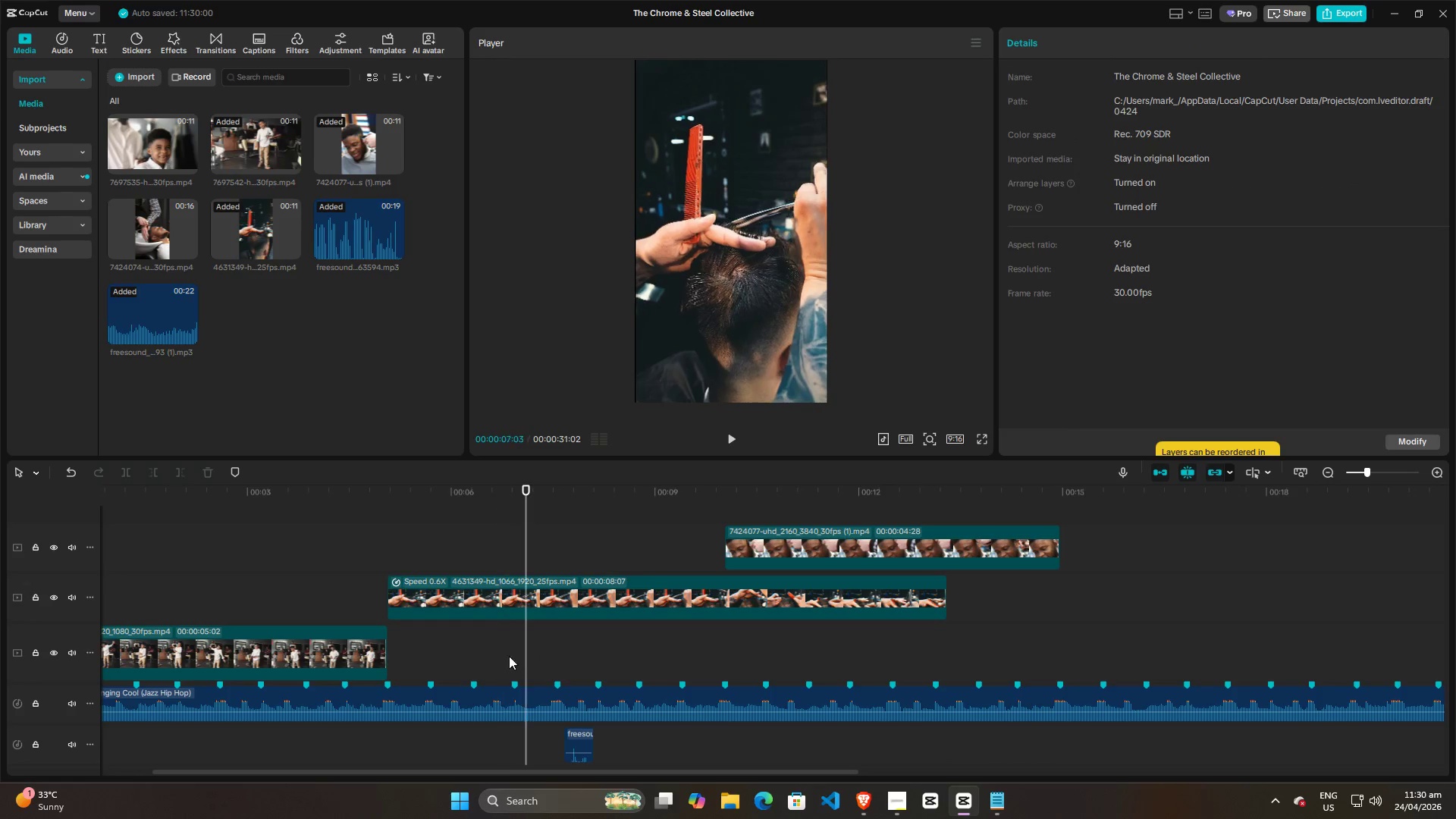 
double_click([445, 639])
 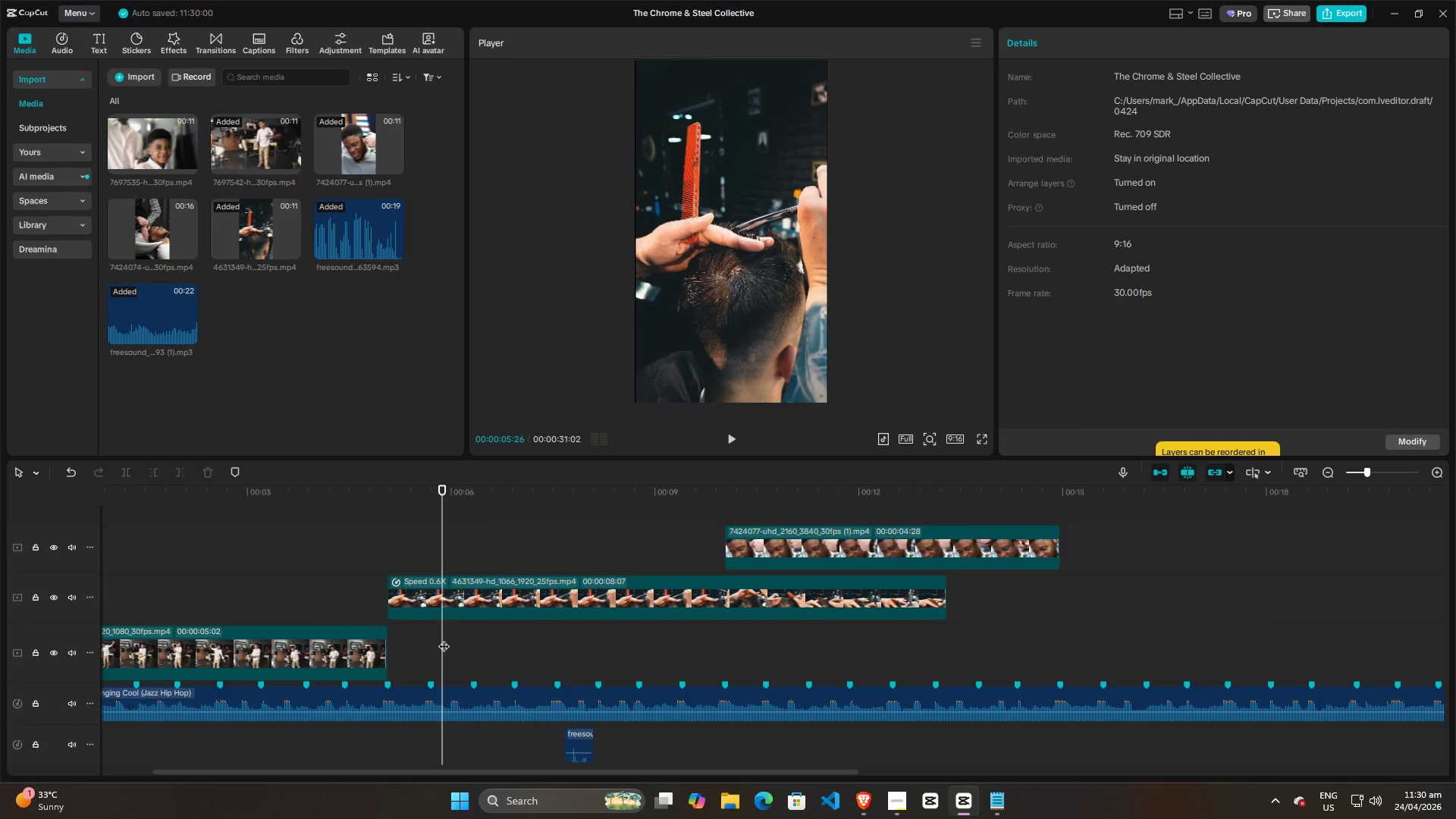 
scroll: coordinate [445, 637], scroll_direction: down, amount: 3.0
 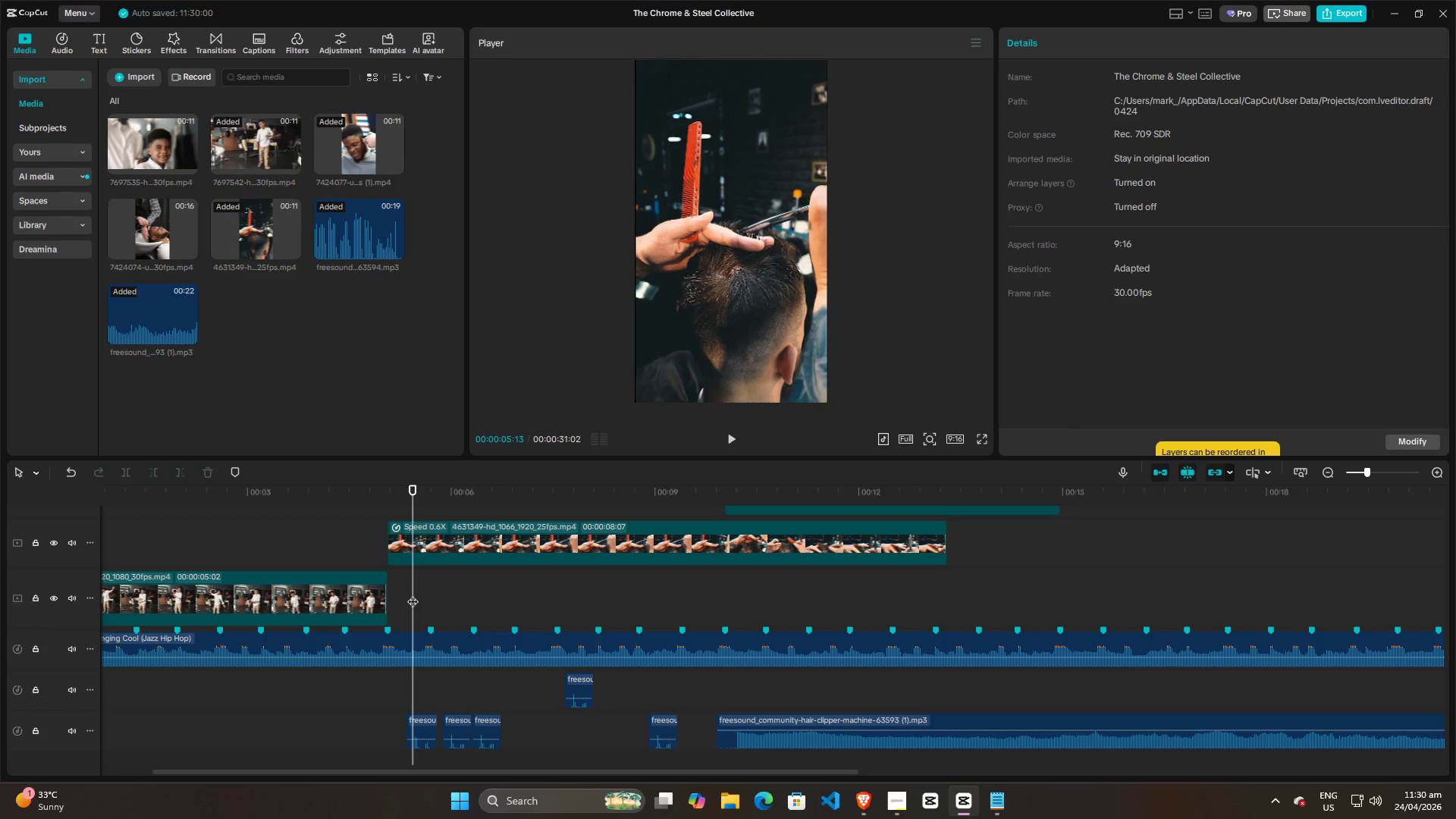 
left_click([403, 595])
 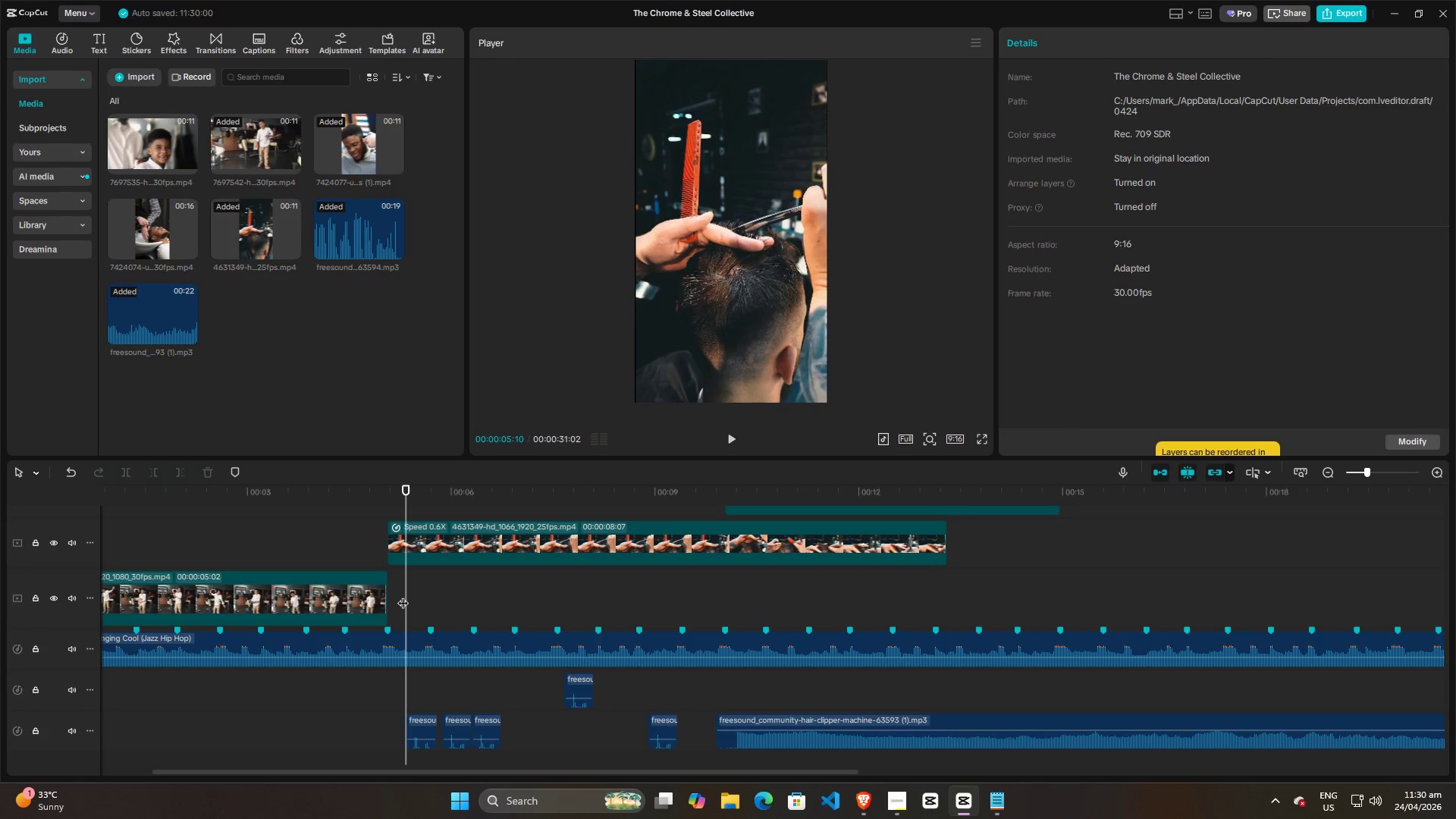 
key(Space)
 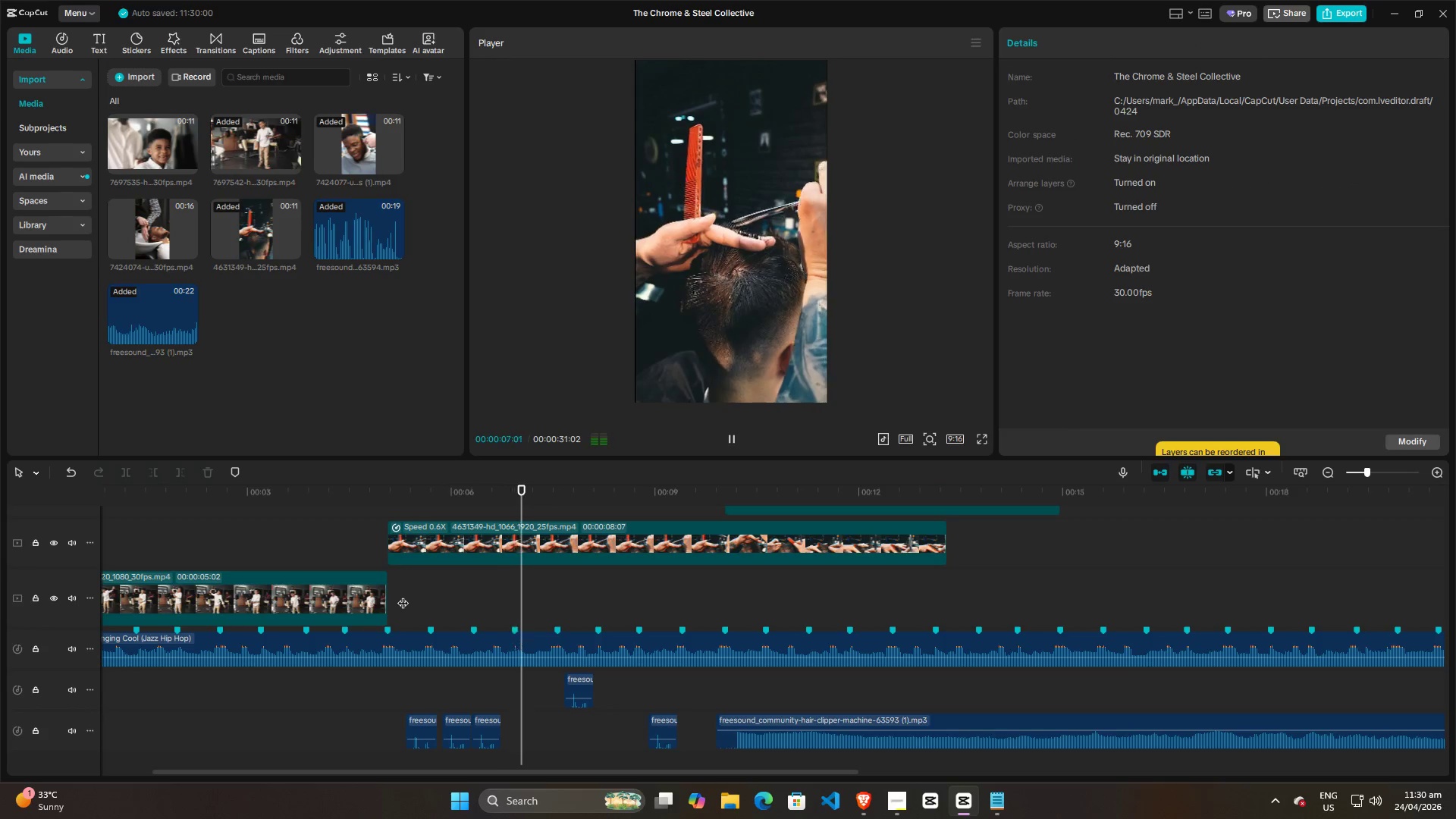 
key(Space)
 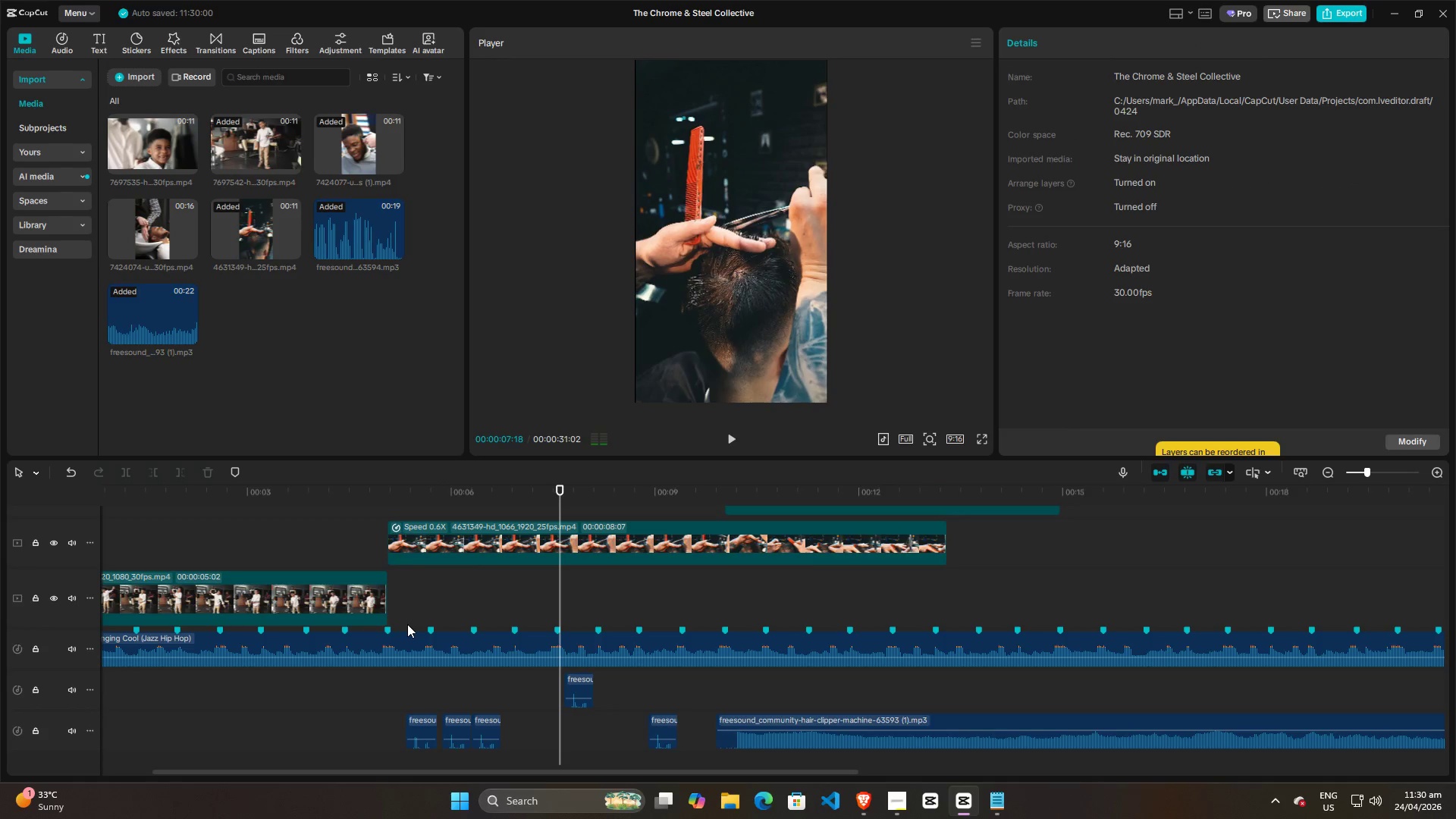 
left_click([407, 624])
 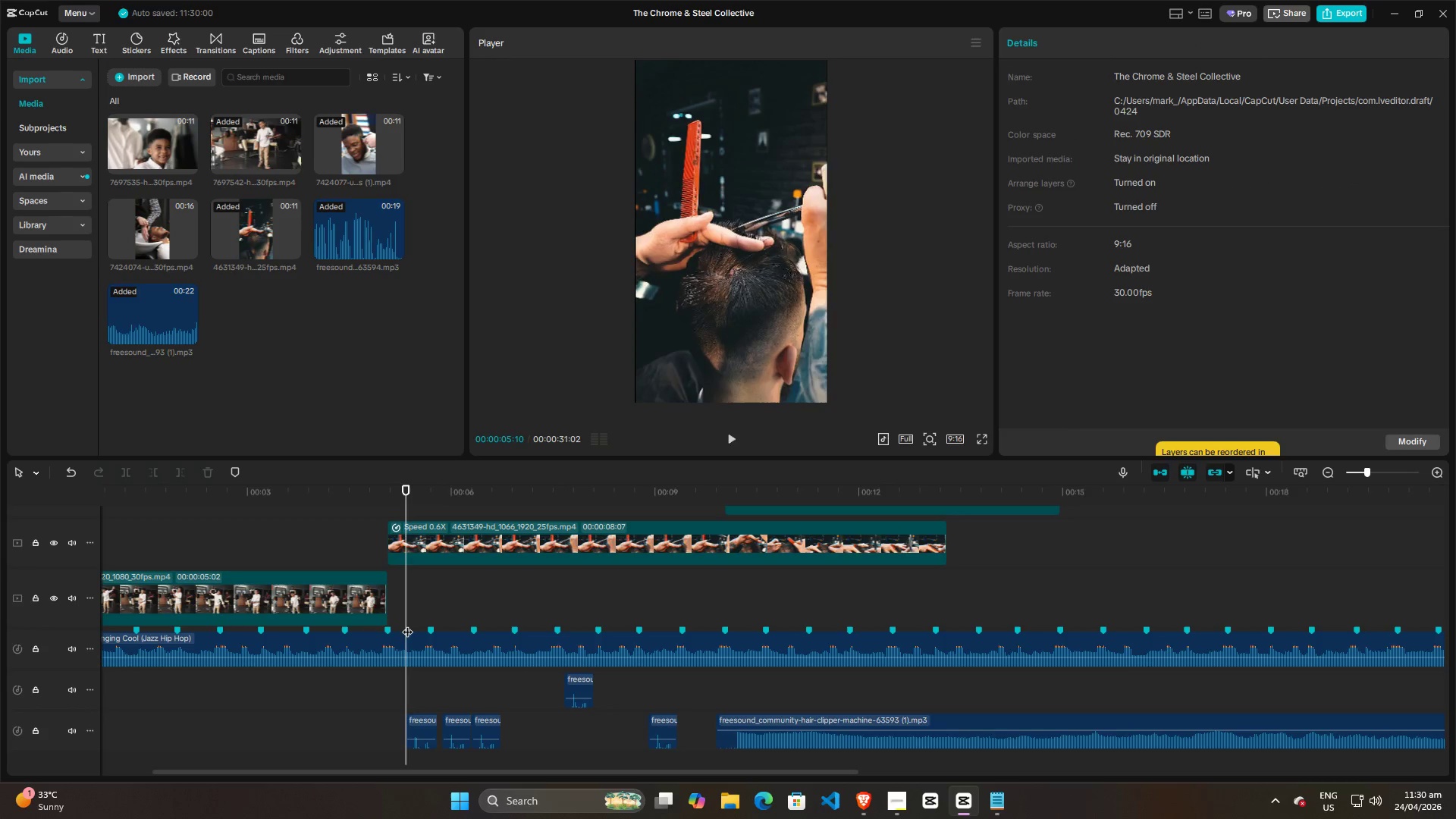 
key(Space)
 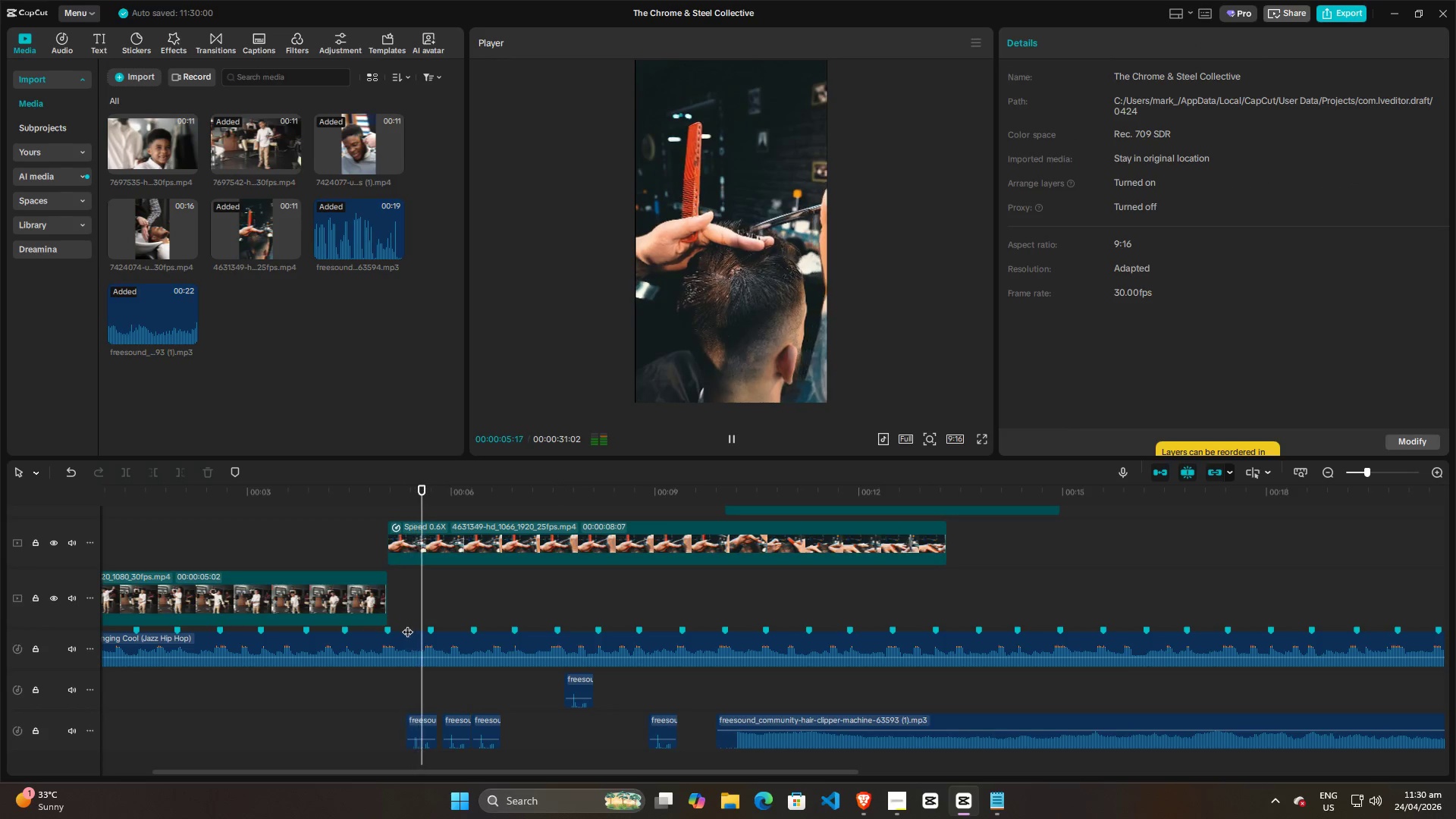 
key(Space)
 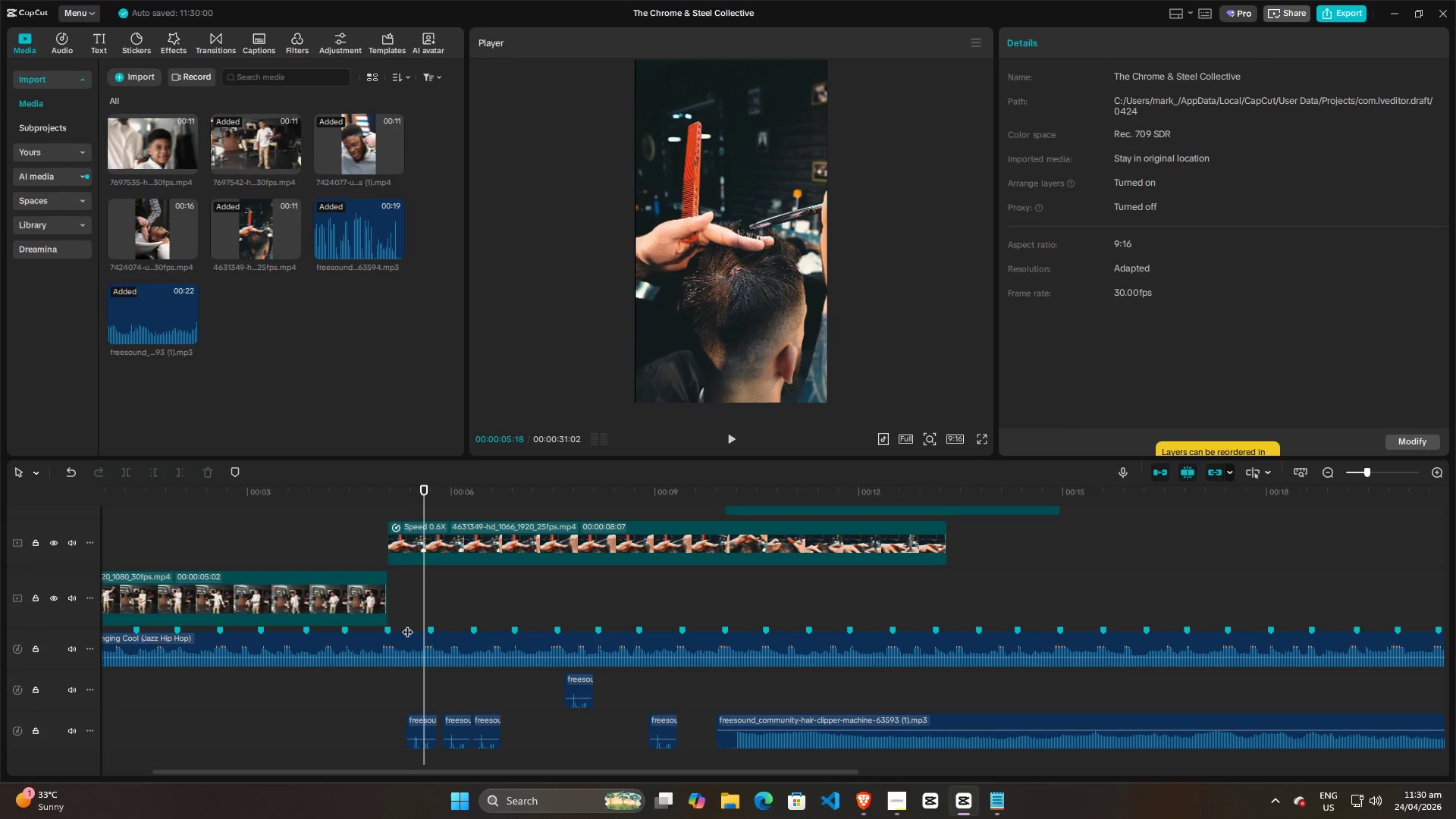 
key(Space)
 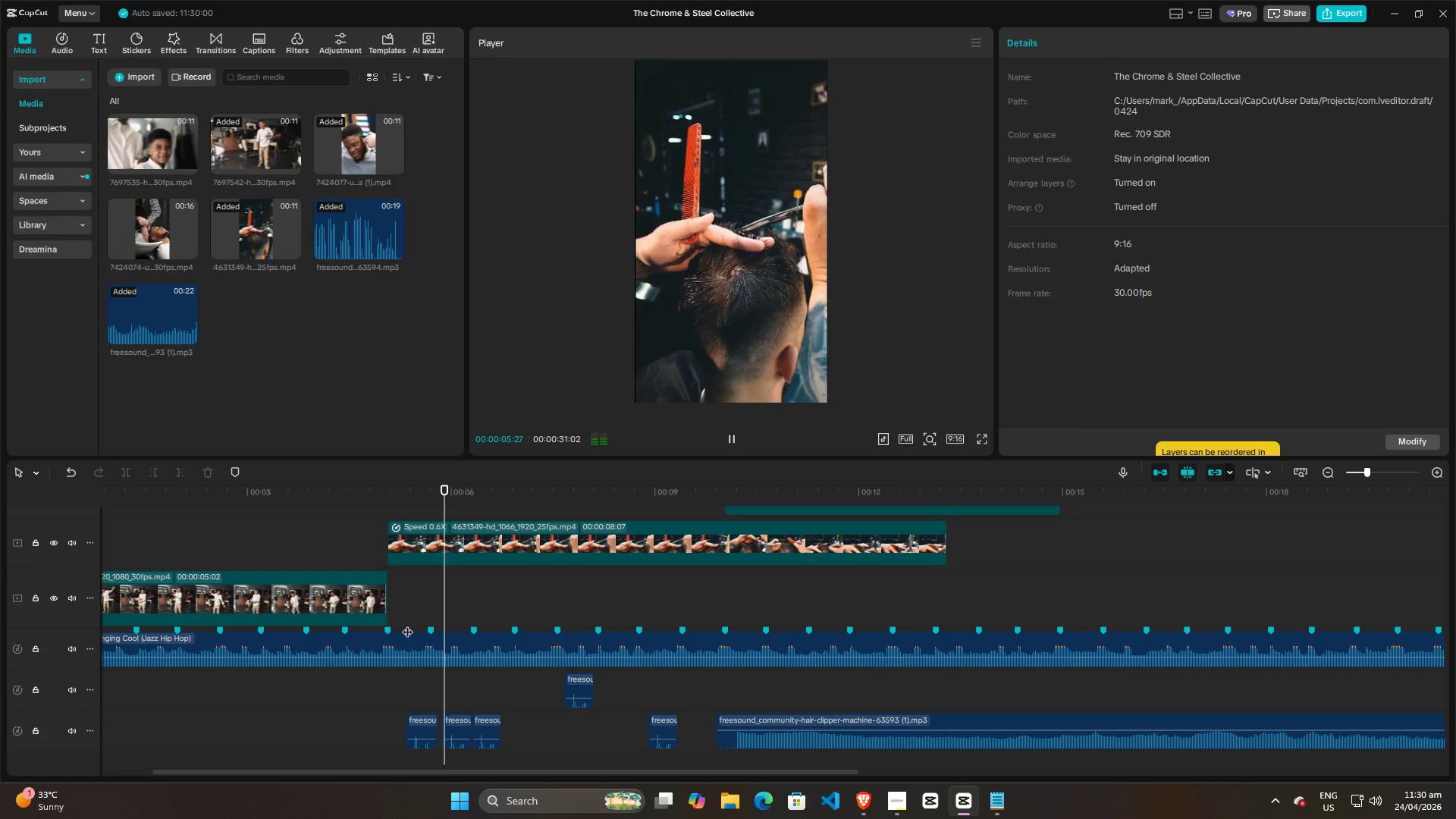 
key(Space)
 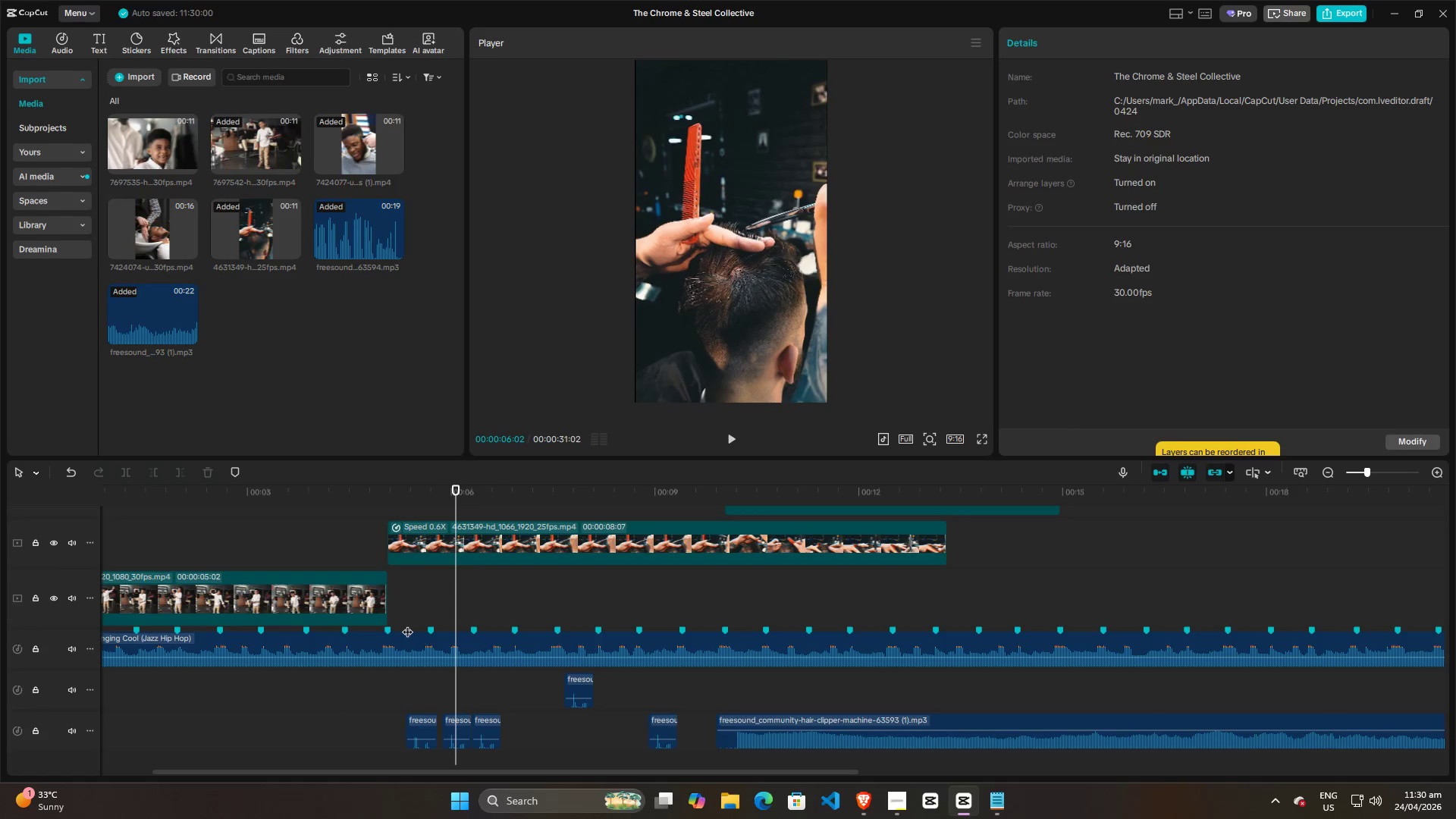 
hold_key(key=ControlLeft, duration=1.52)
scroll: coordinate [500, 695], scroll_direction: up, amount: 12.0
 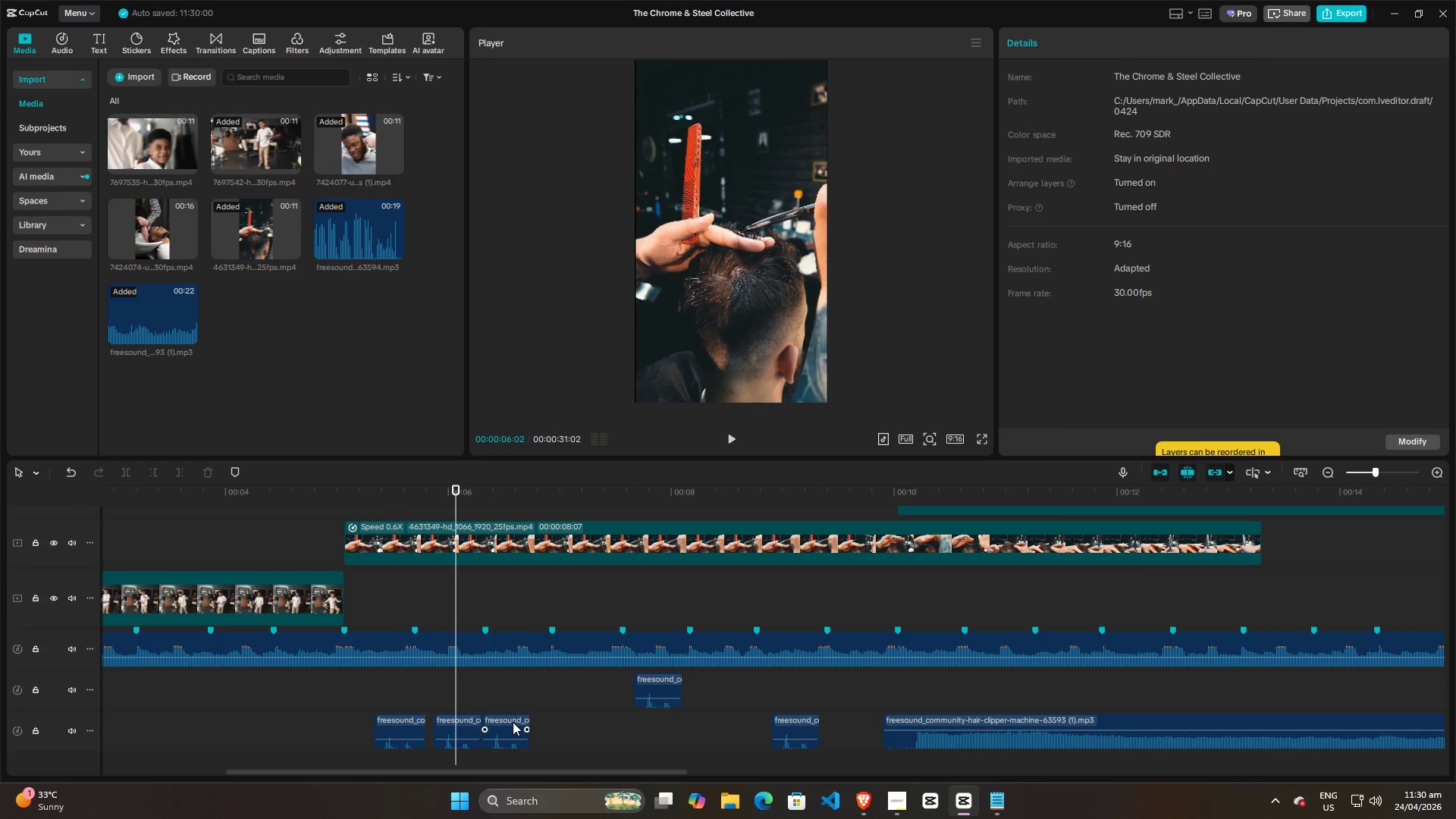 
left_click_drag(start_coordinate=[508, 720], to_coordinate=[551, 720])
 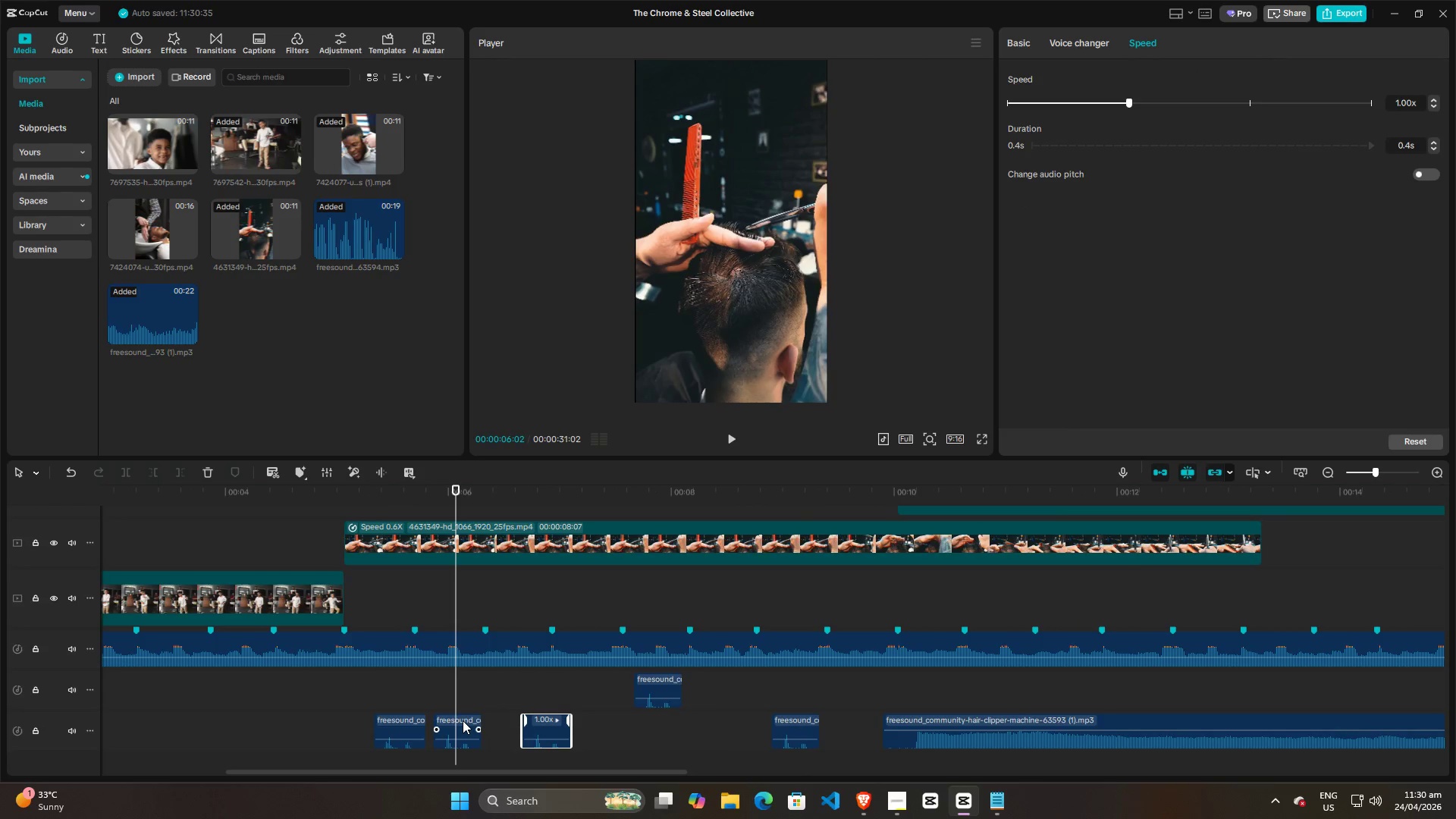 
left_click_drag(start_coordinate=[460, 720], to_coordinate=[469, 719])
 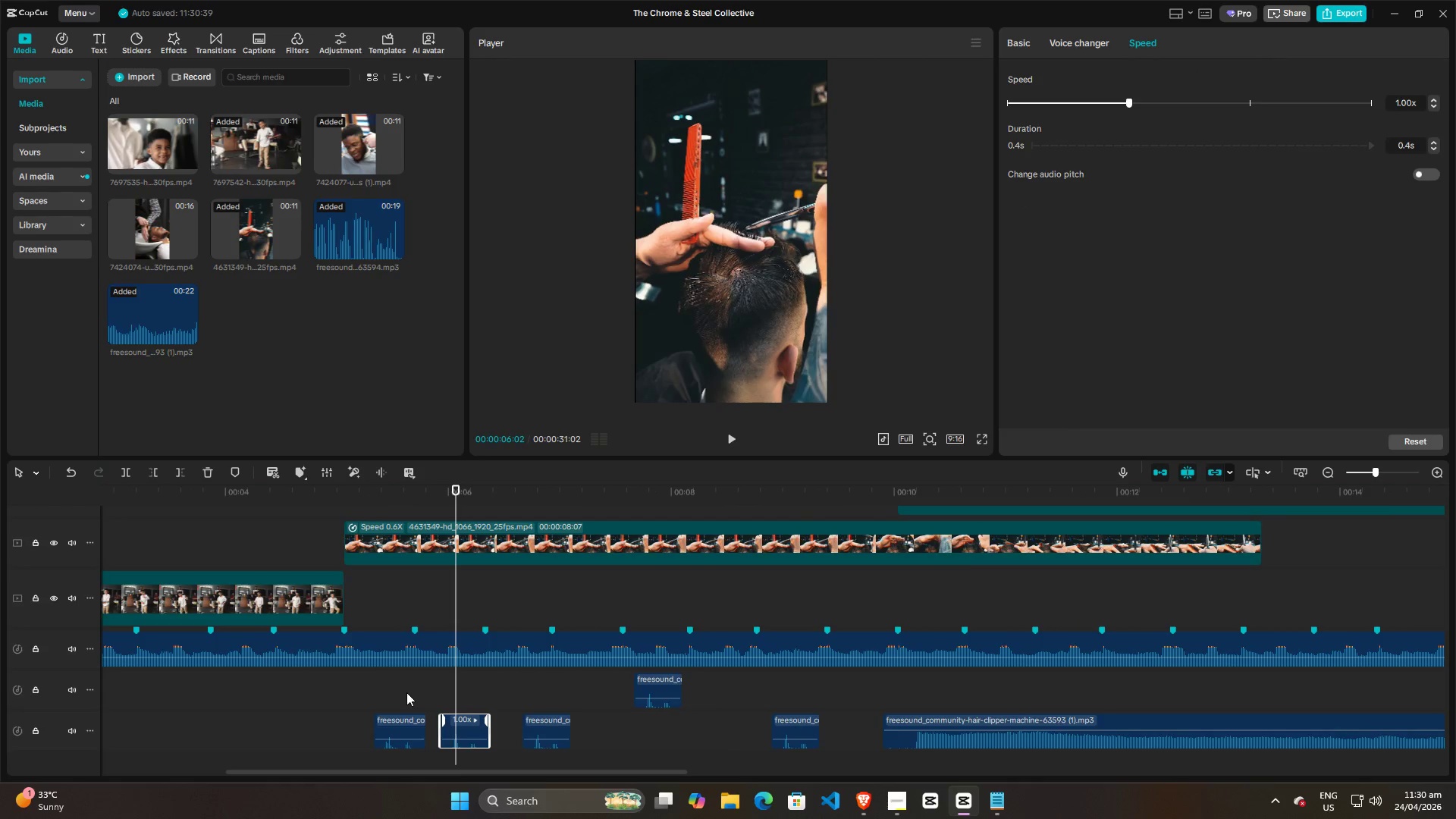 
hold_key(key=ControlLeft, duration=0.48)
 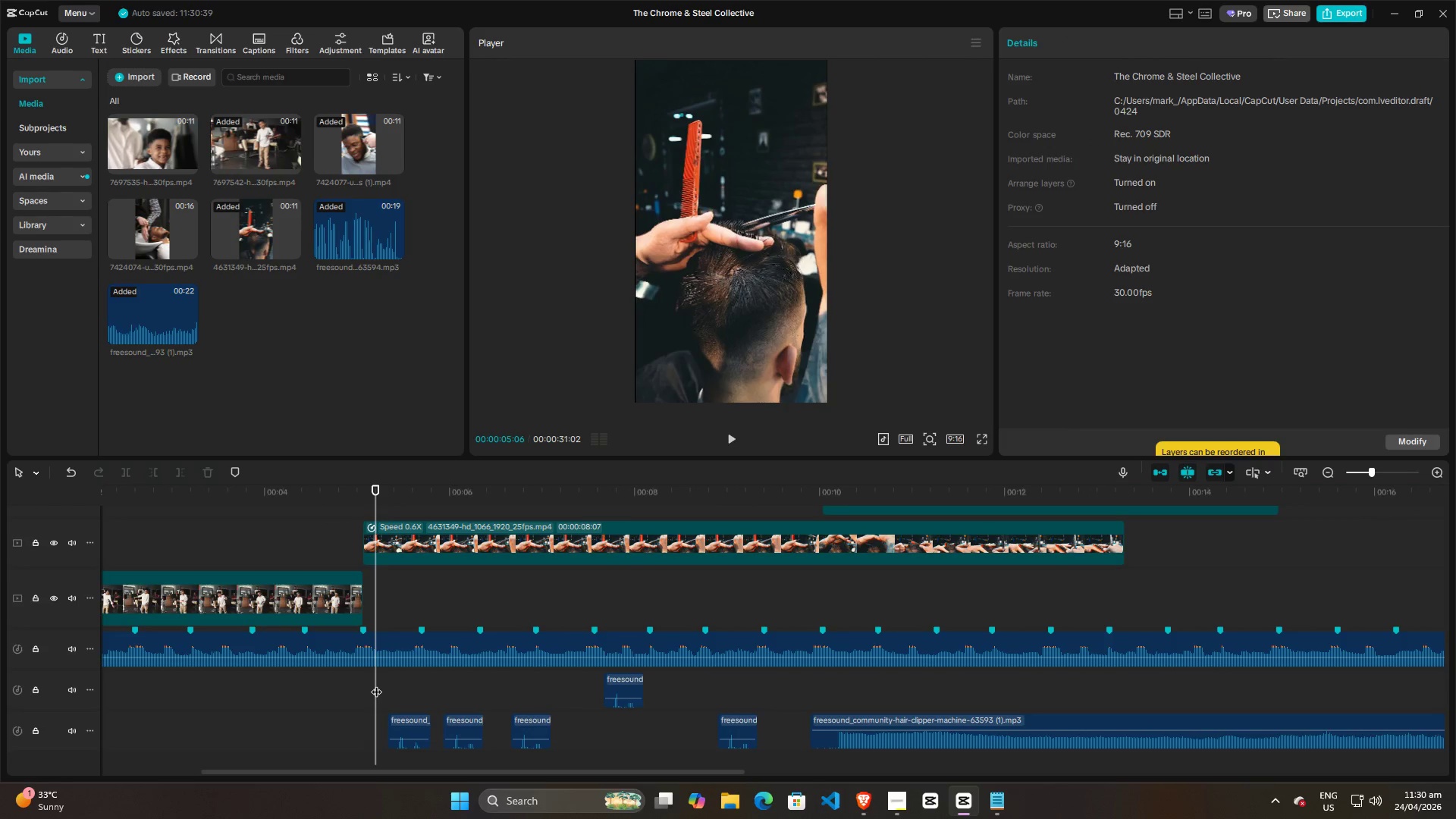 
left_click([376, 684])
 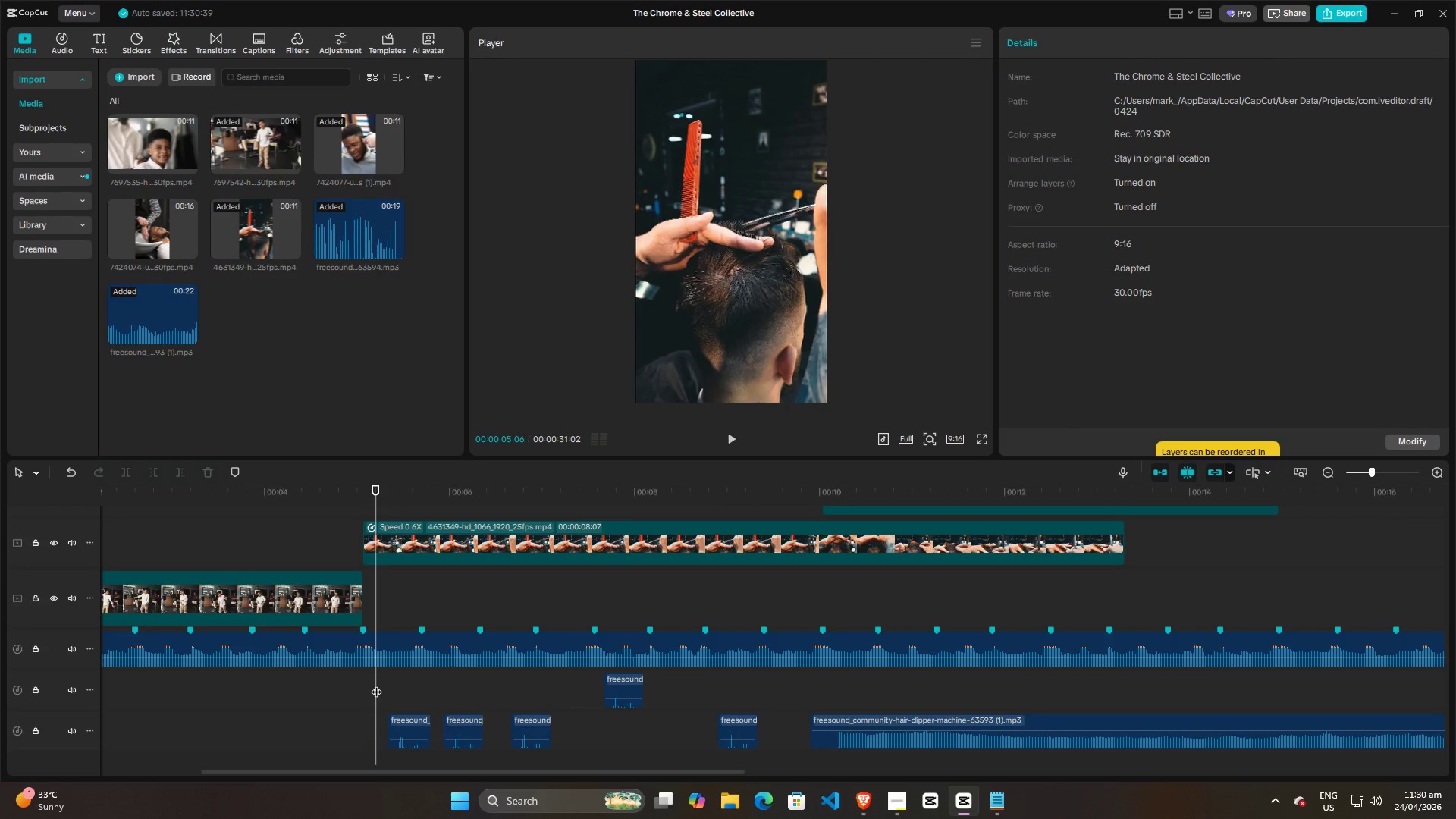 
scroll: coordinate [398, 688], scroll_direction: down, amount: 5.0
 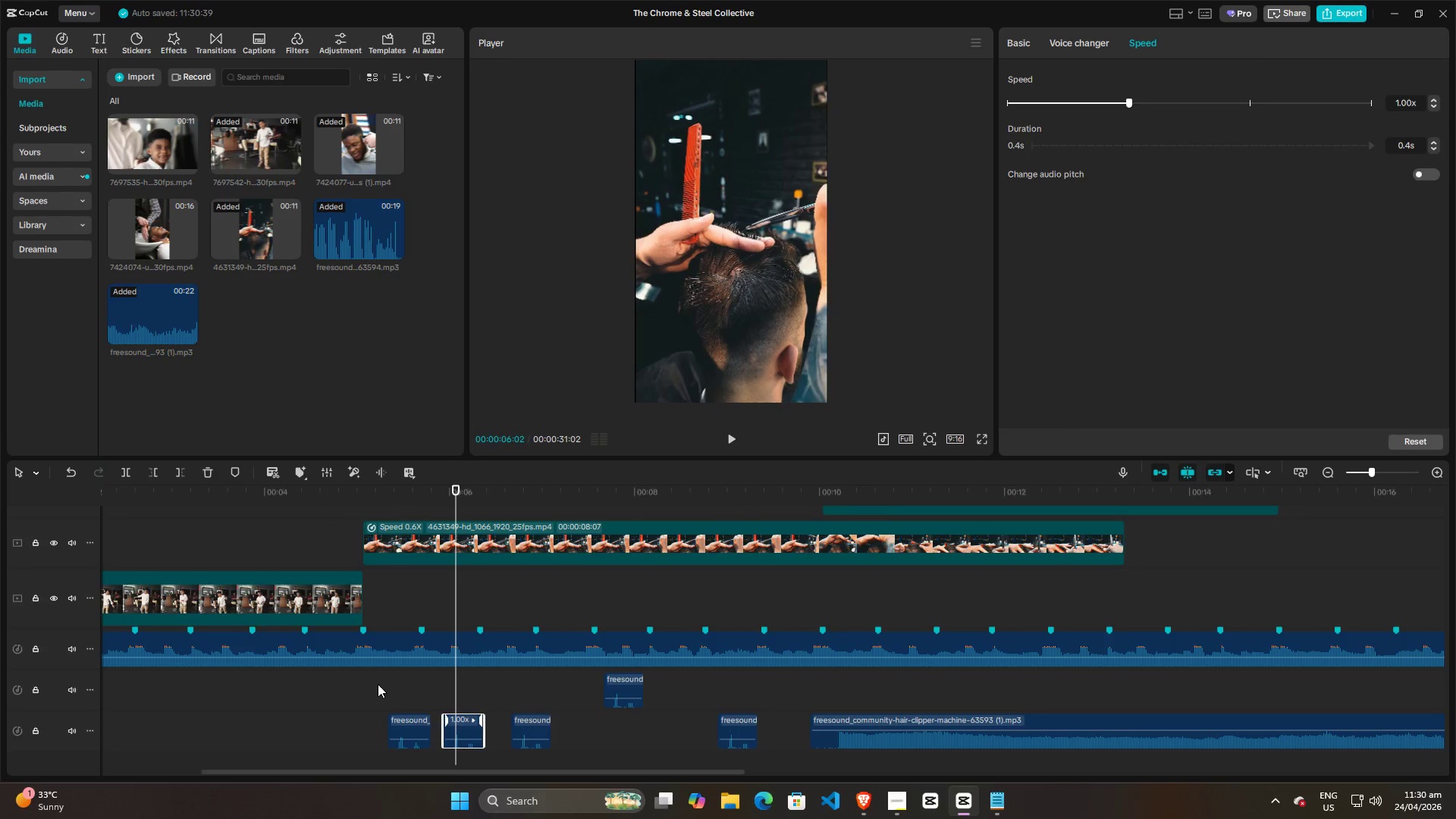 
key(Space)
 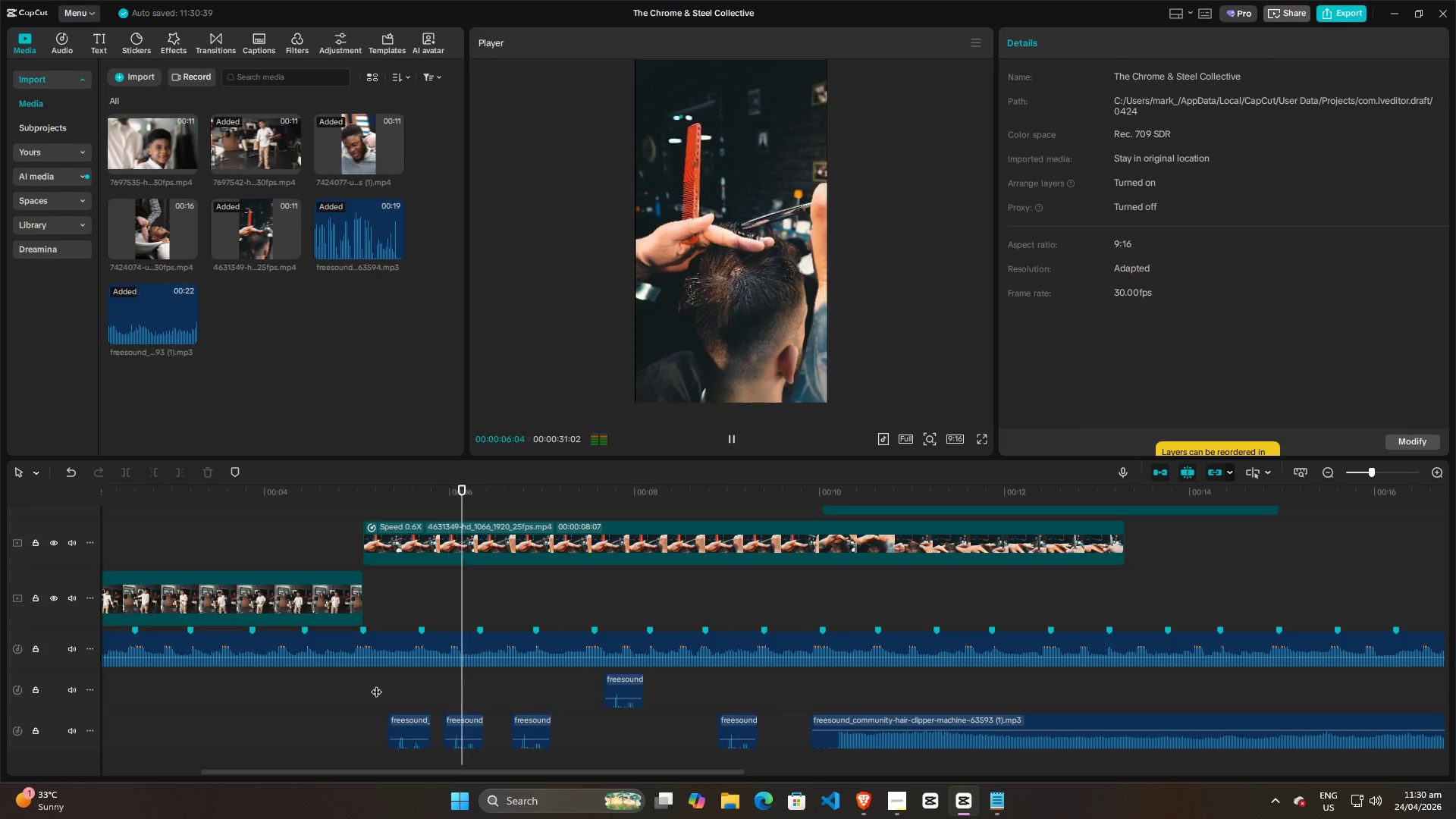 
key(Space)
 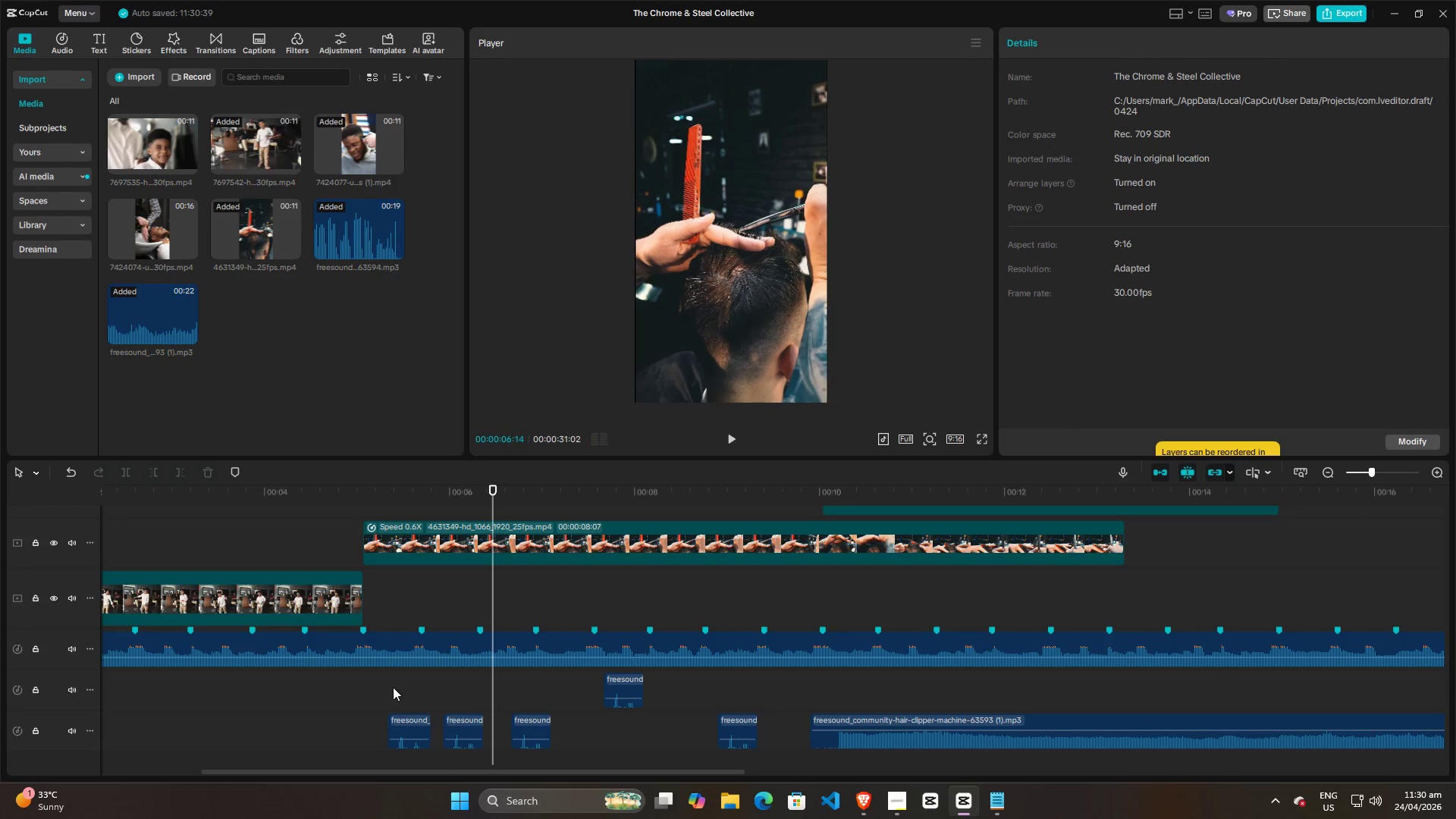 
left_click([393, 687])
 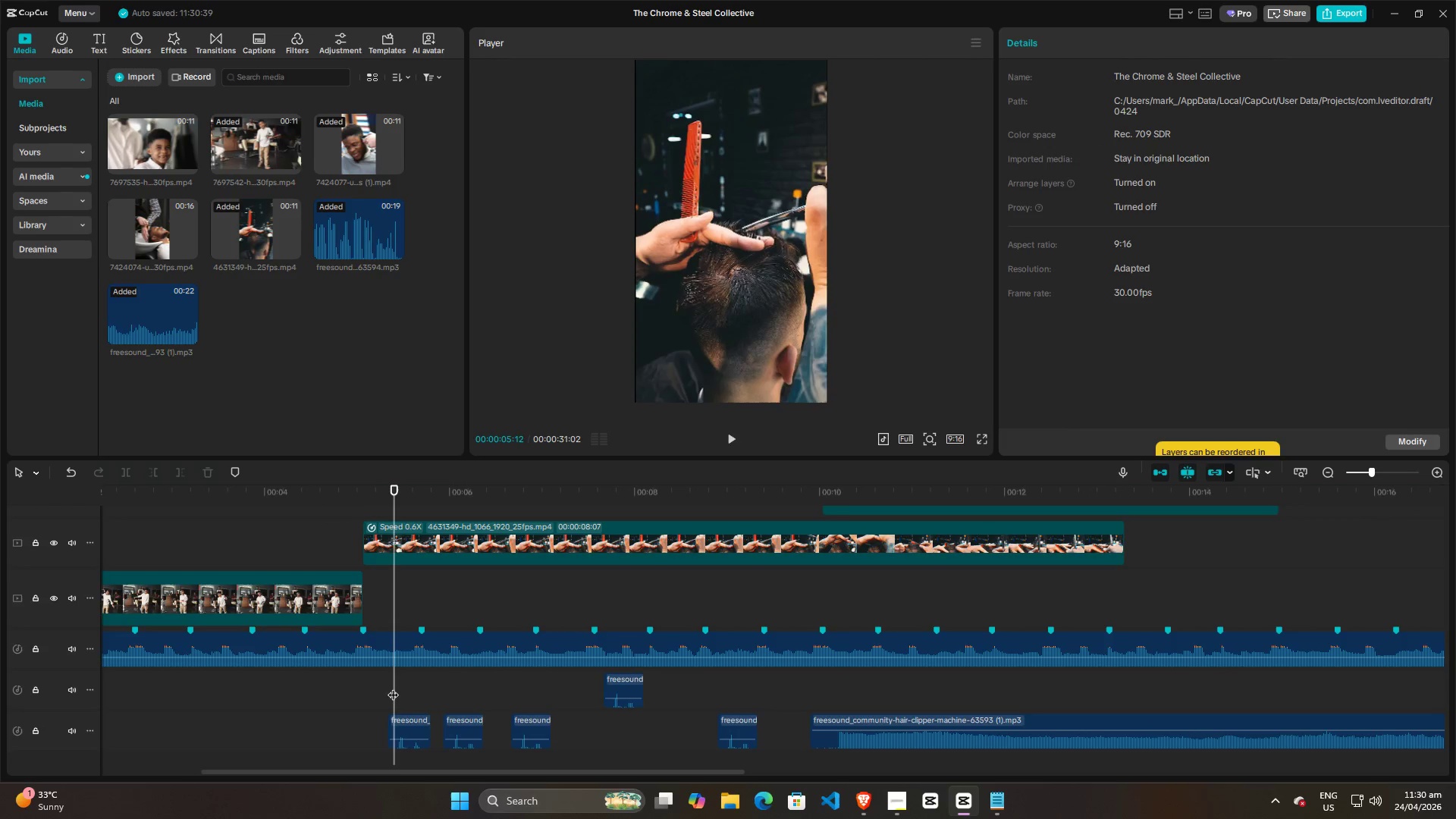 
key(Space)
 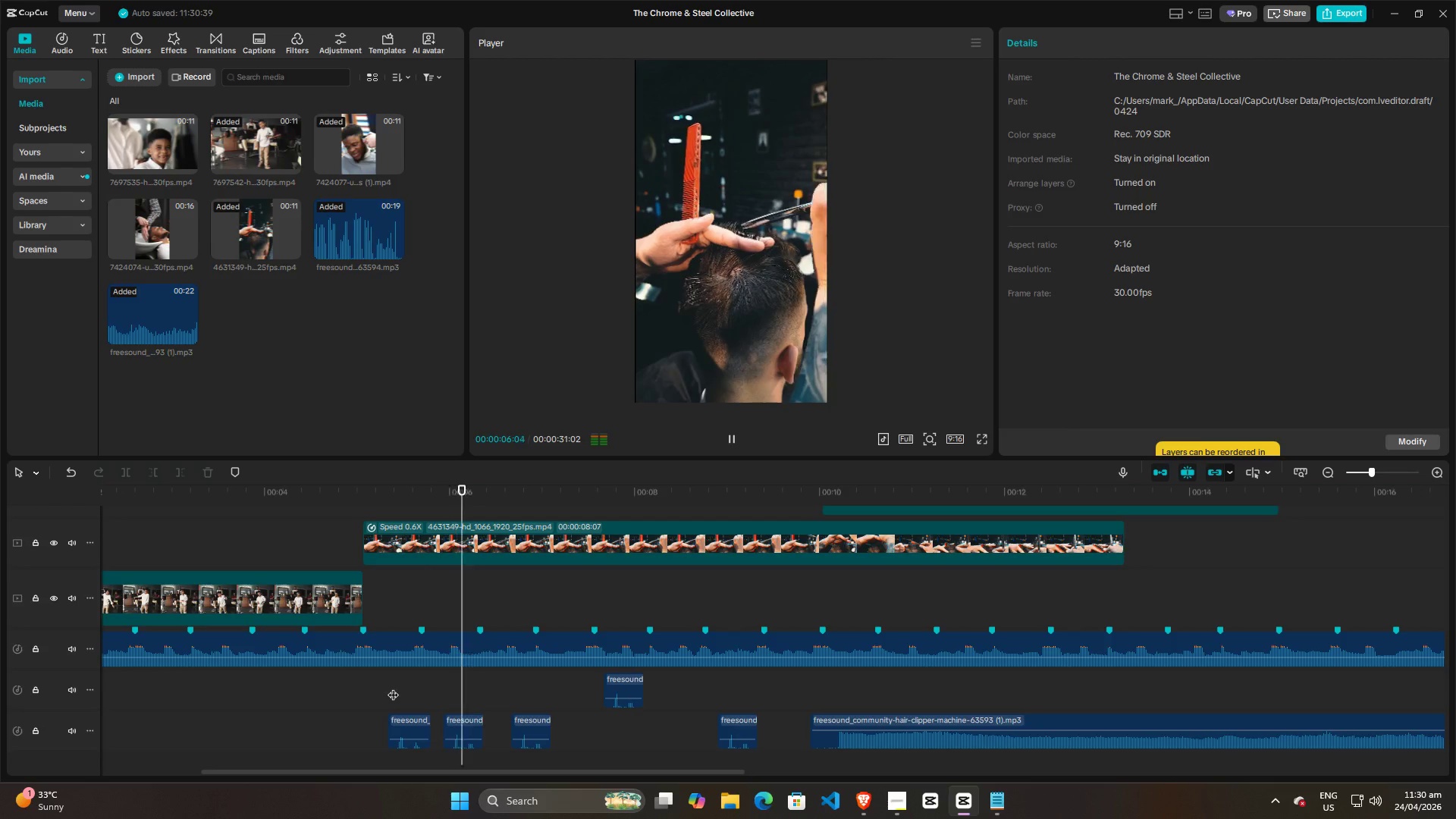 
key(Space)
 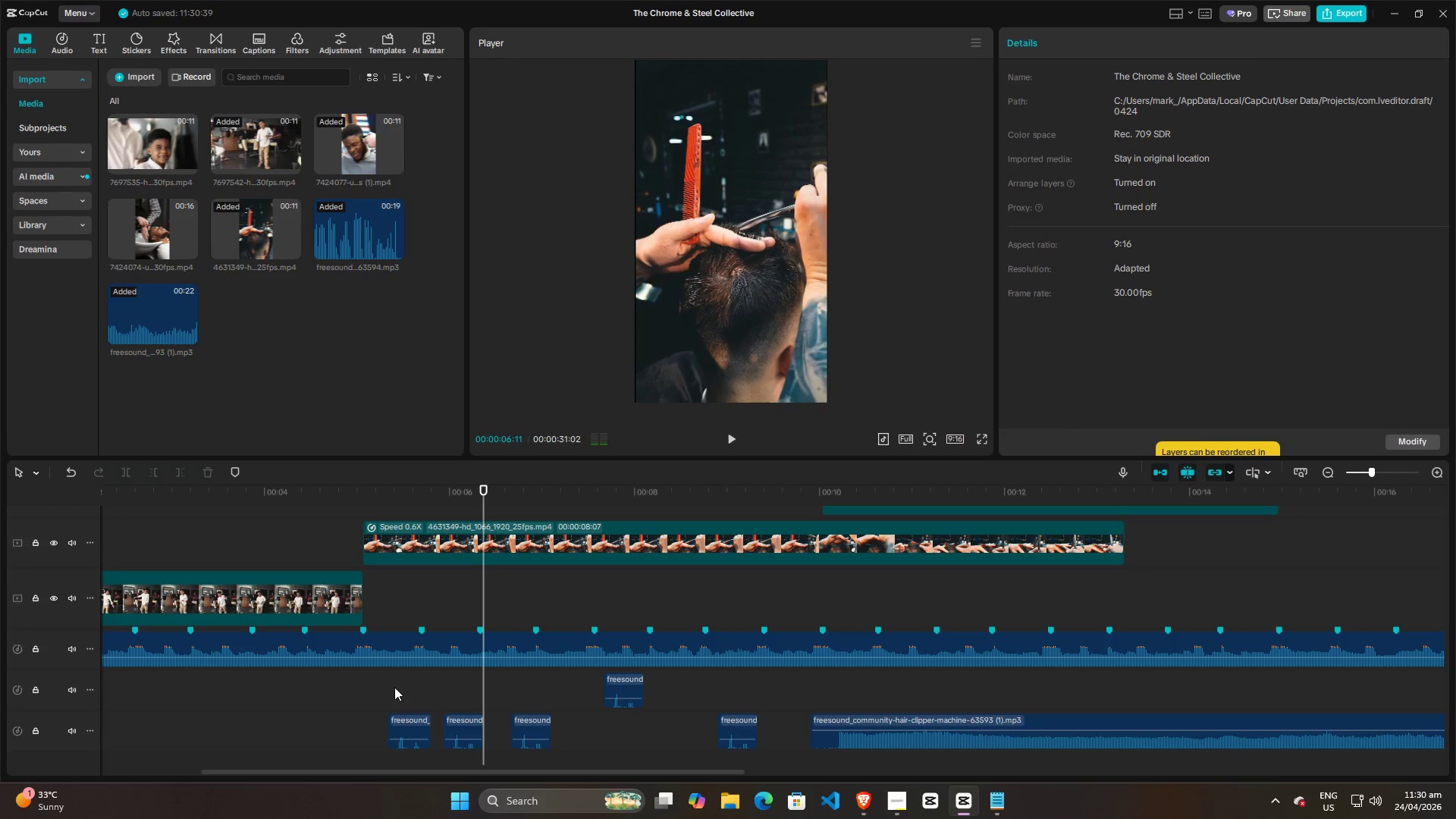 
left_click([400, 686])
 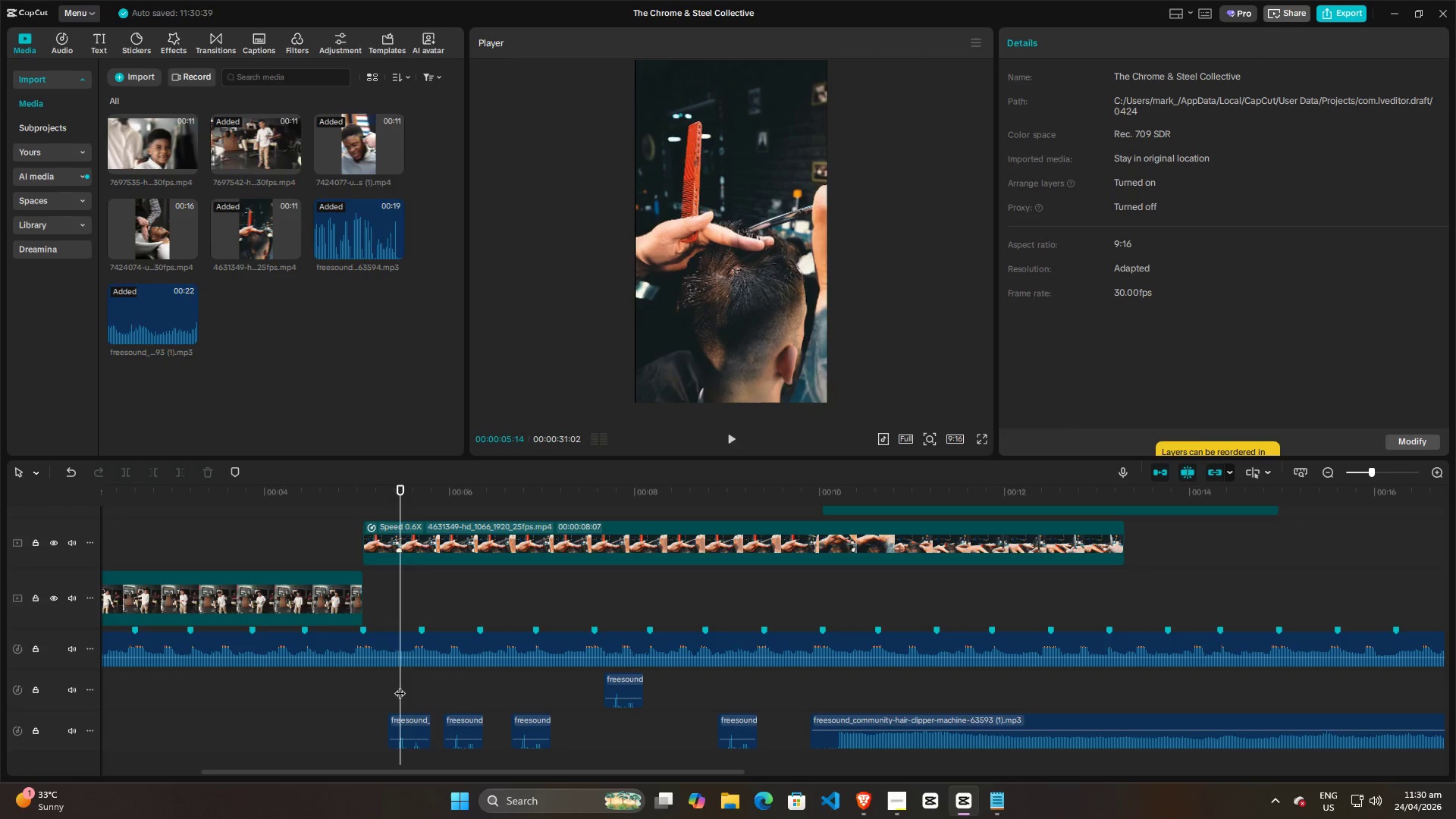 
key(Space)
 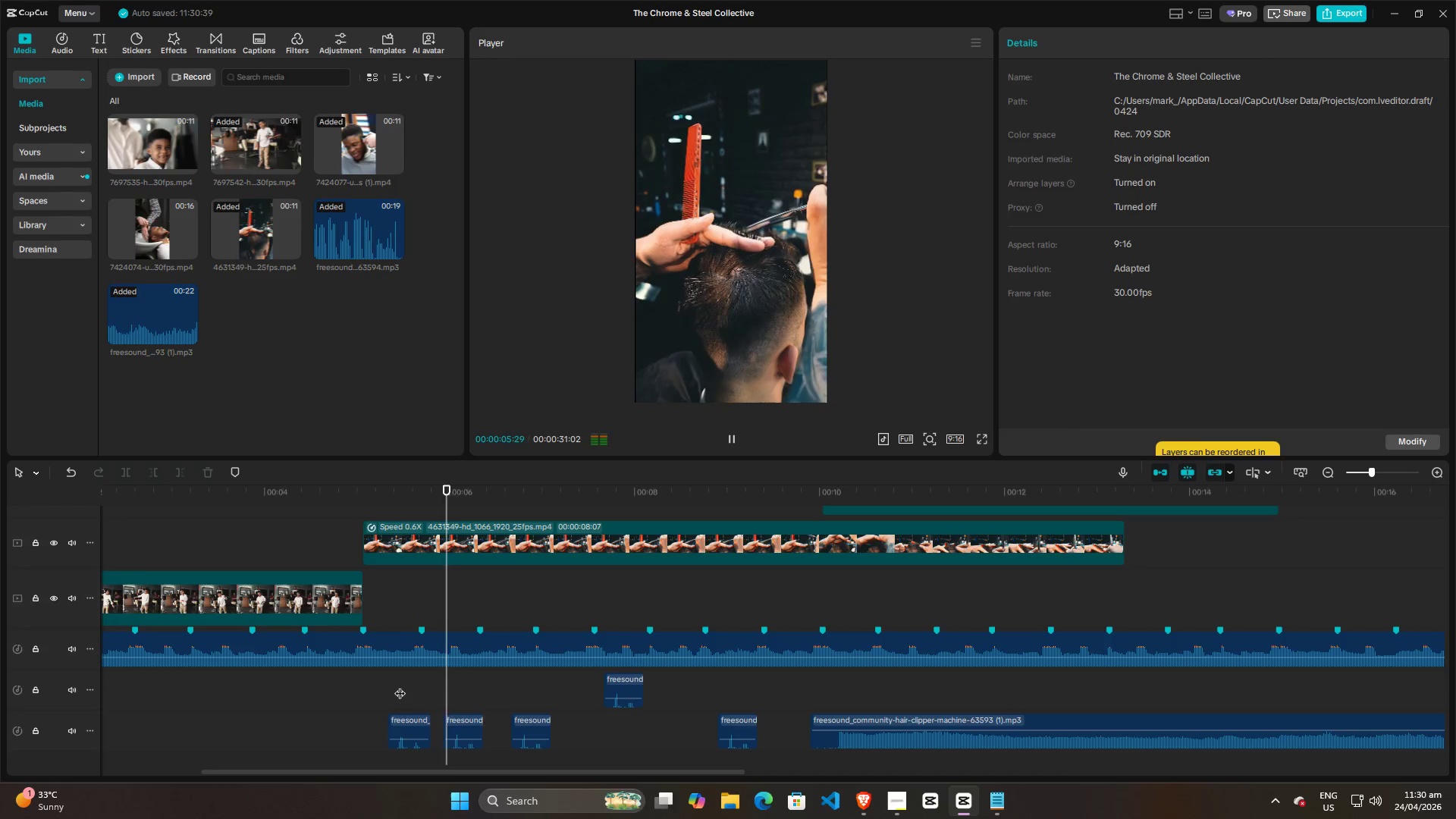 
key(Space)
 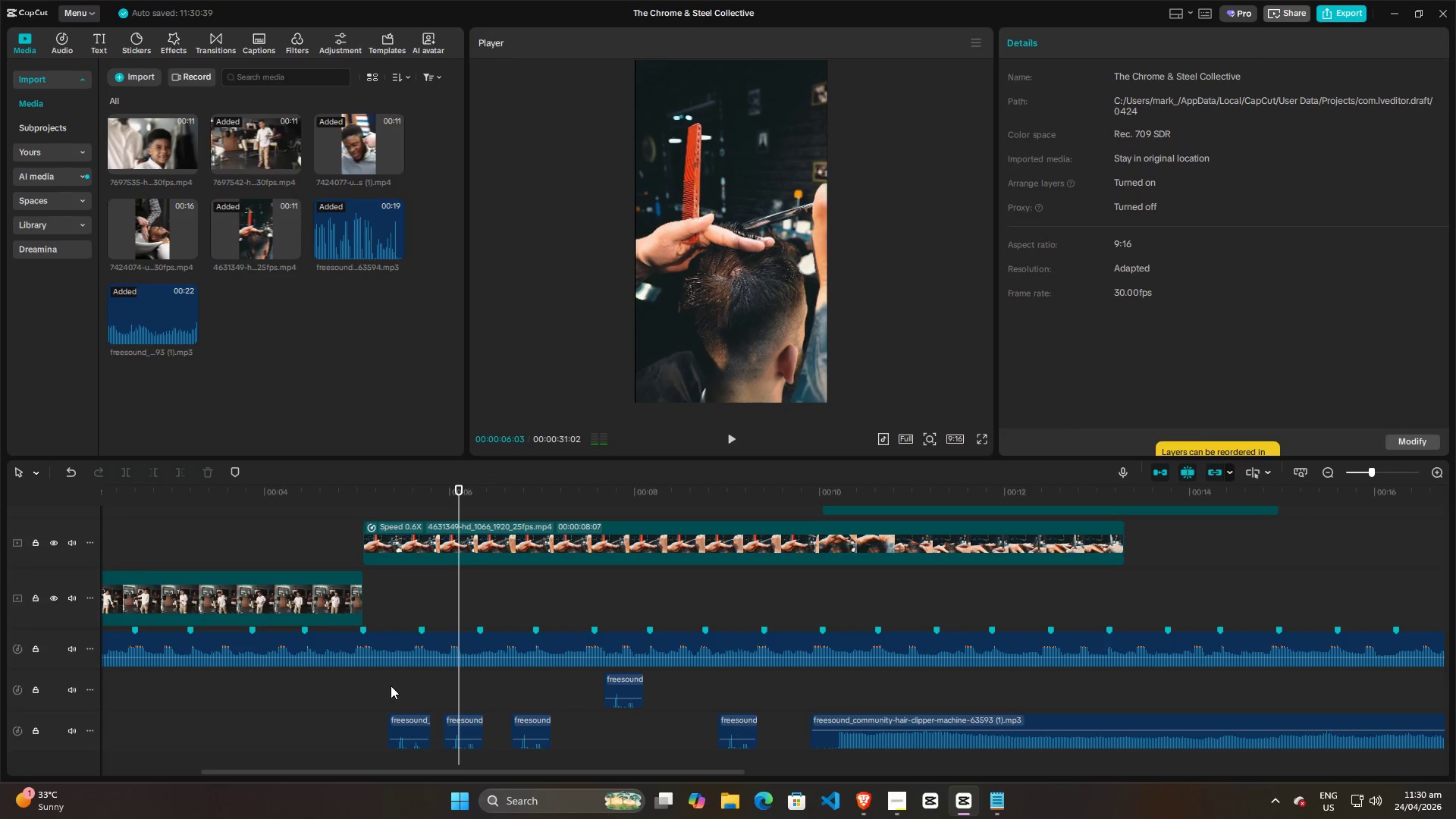 
left_click([389, 686])
 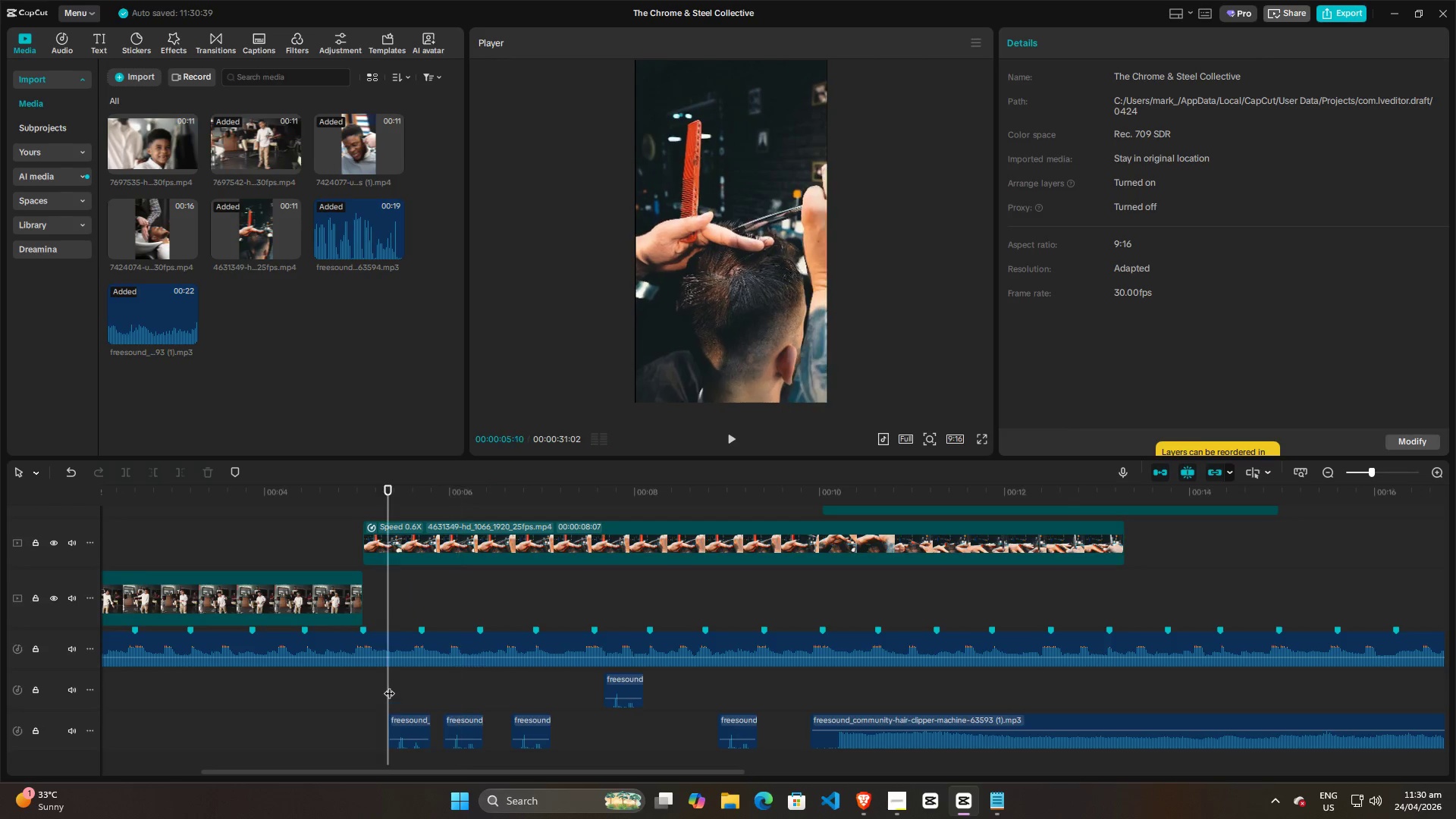 
key(Space)
 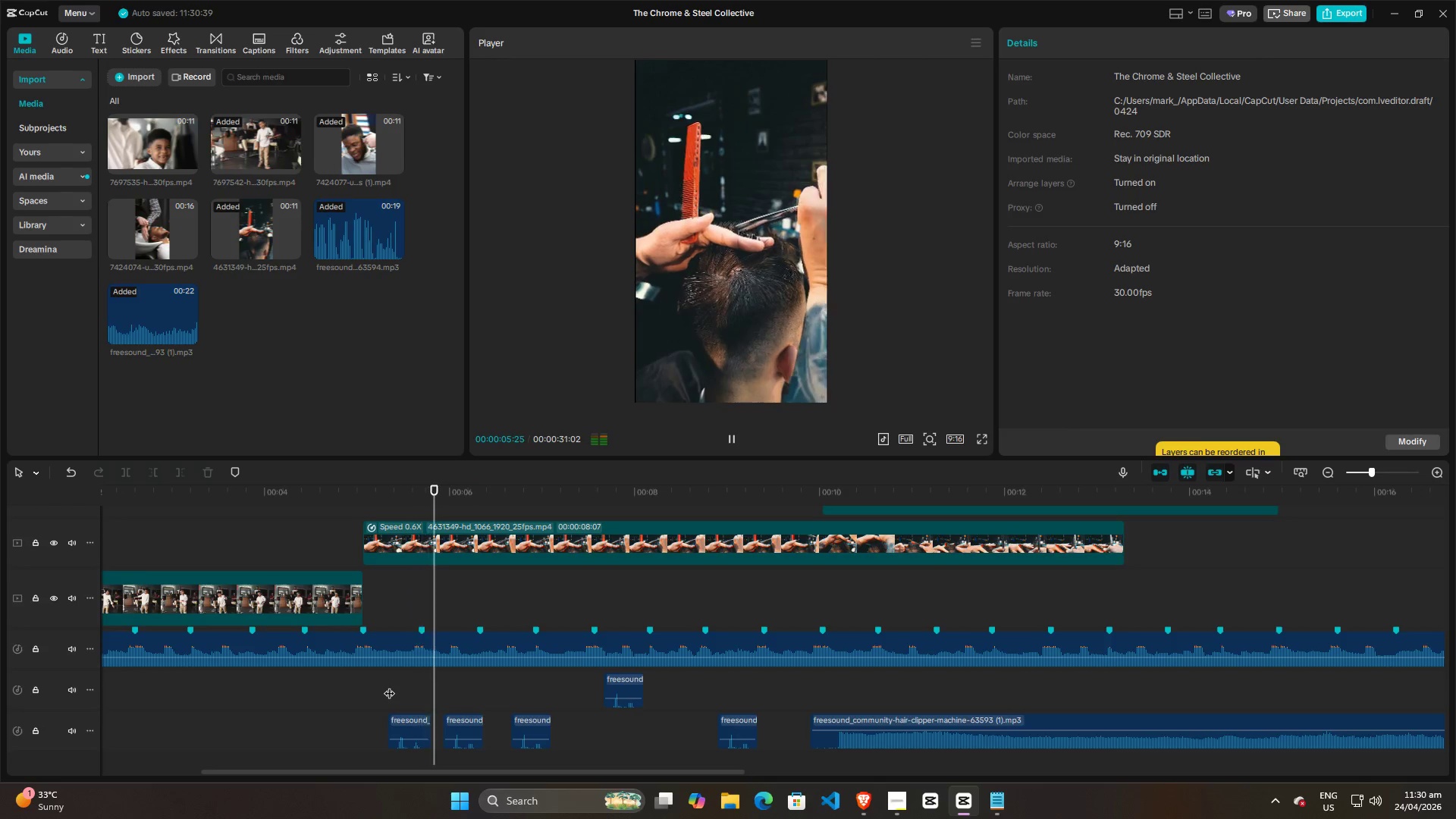 
key(Space)
 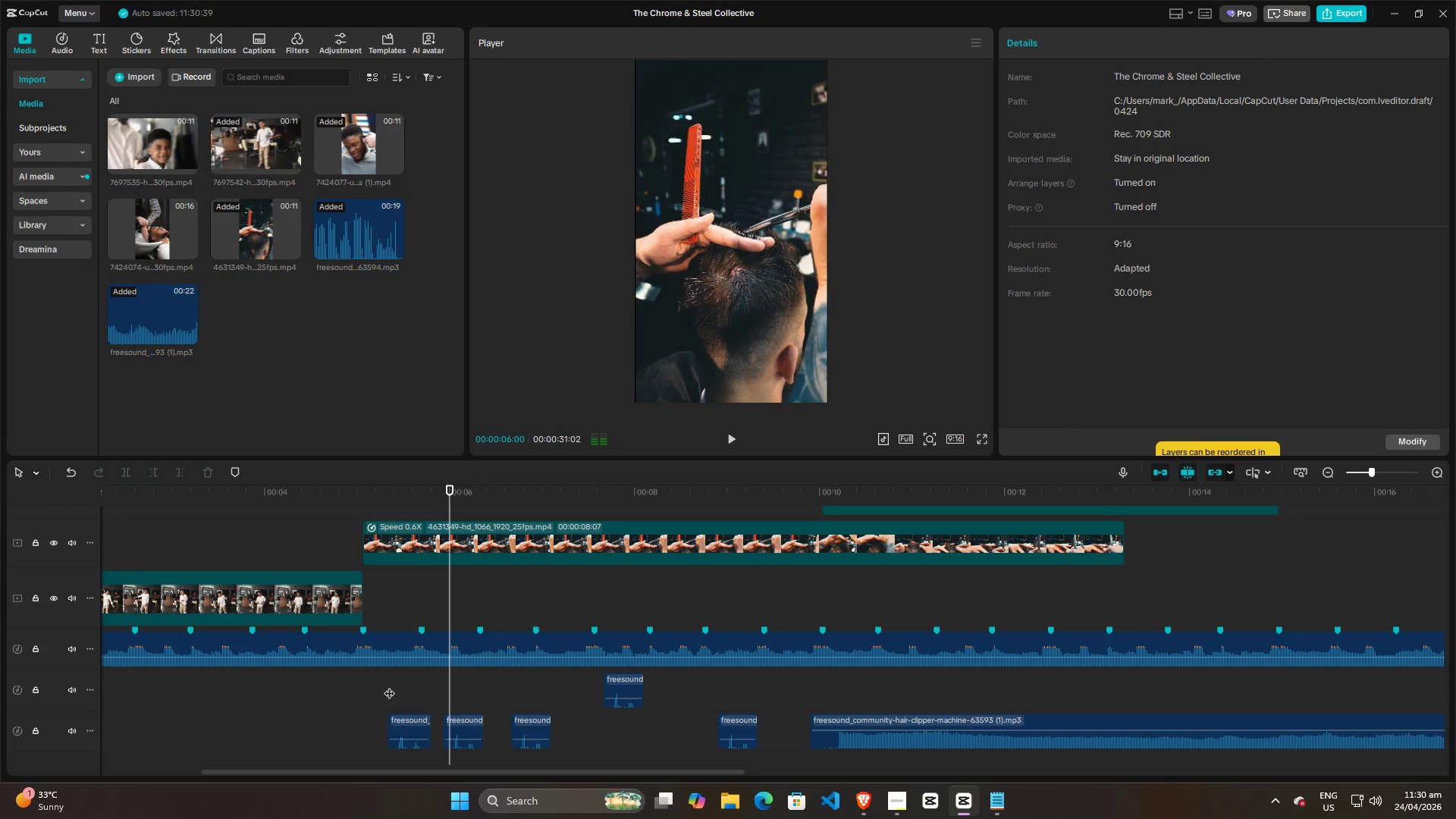 
left_click([389, 686])
 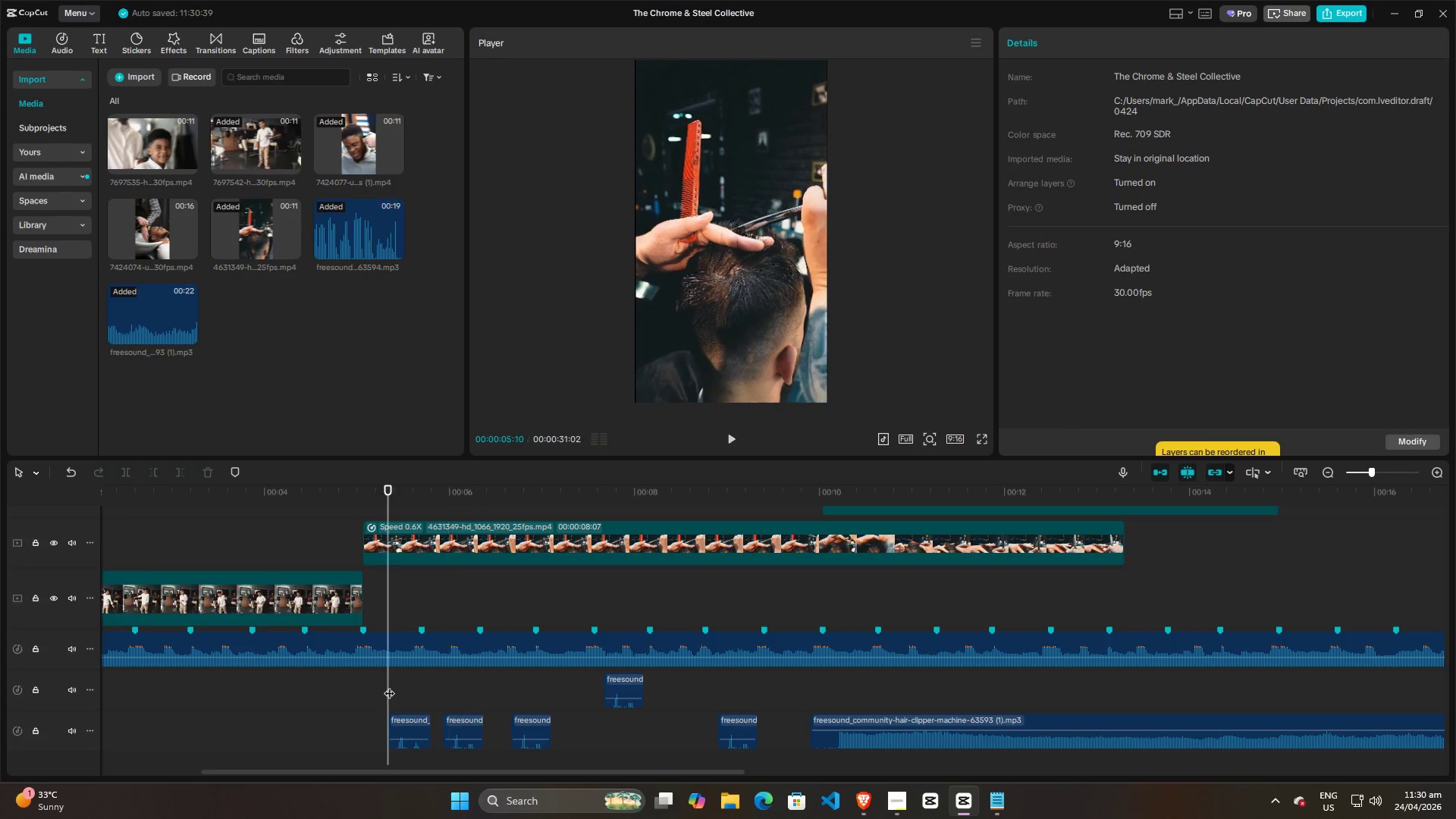 
key(Space)
 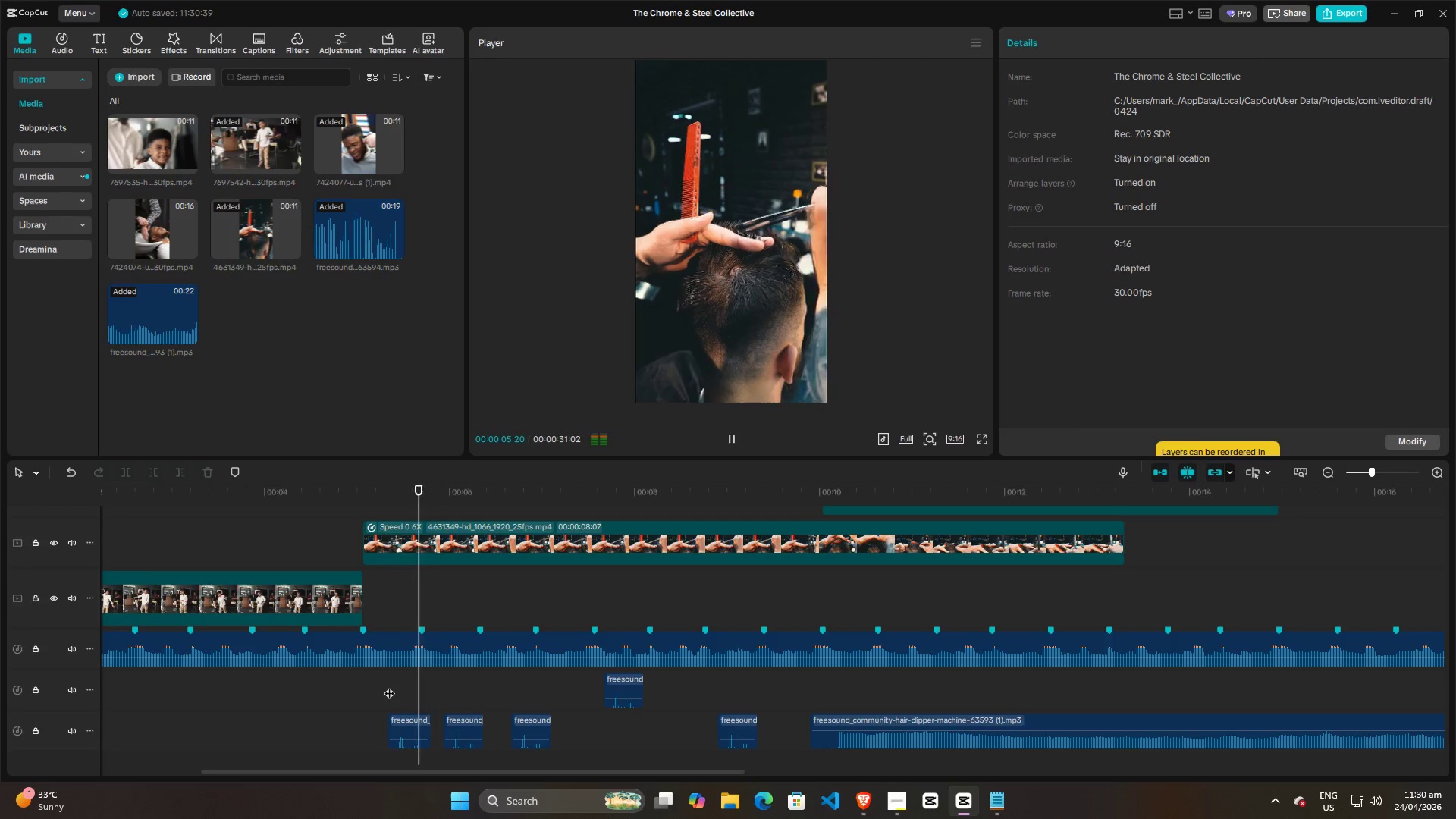 
key(Space)
 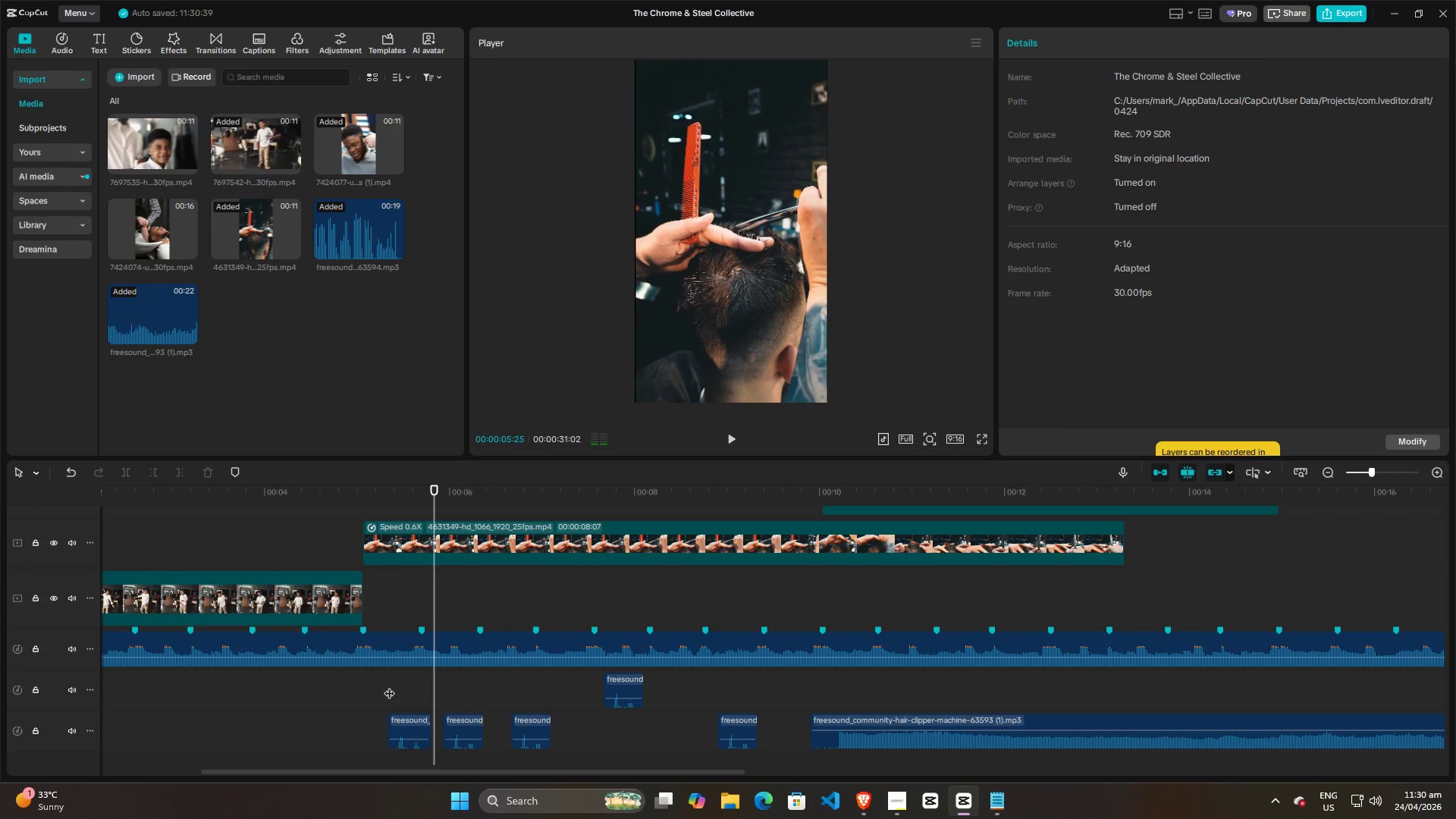 
key(Space)
 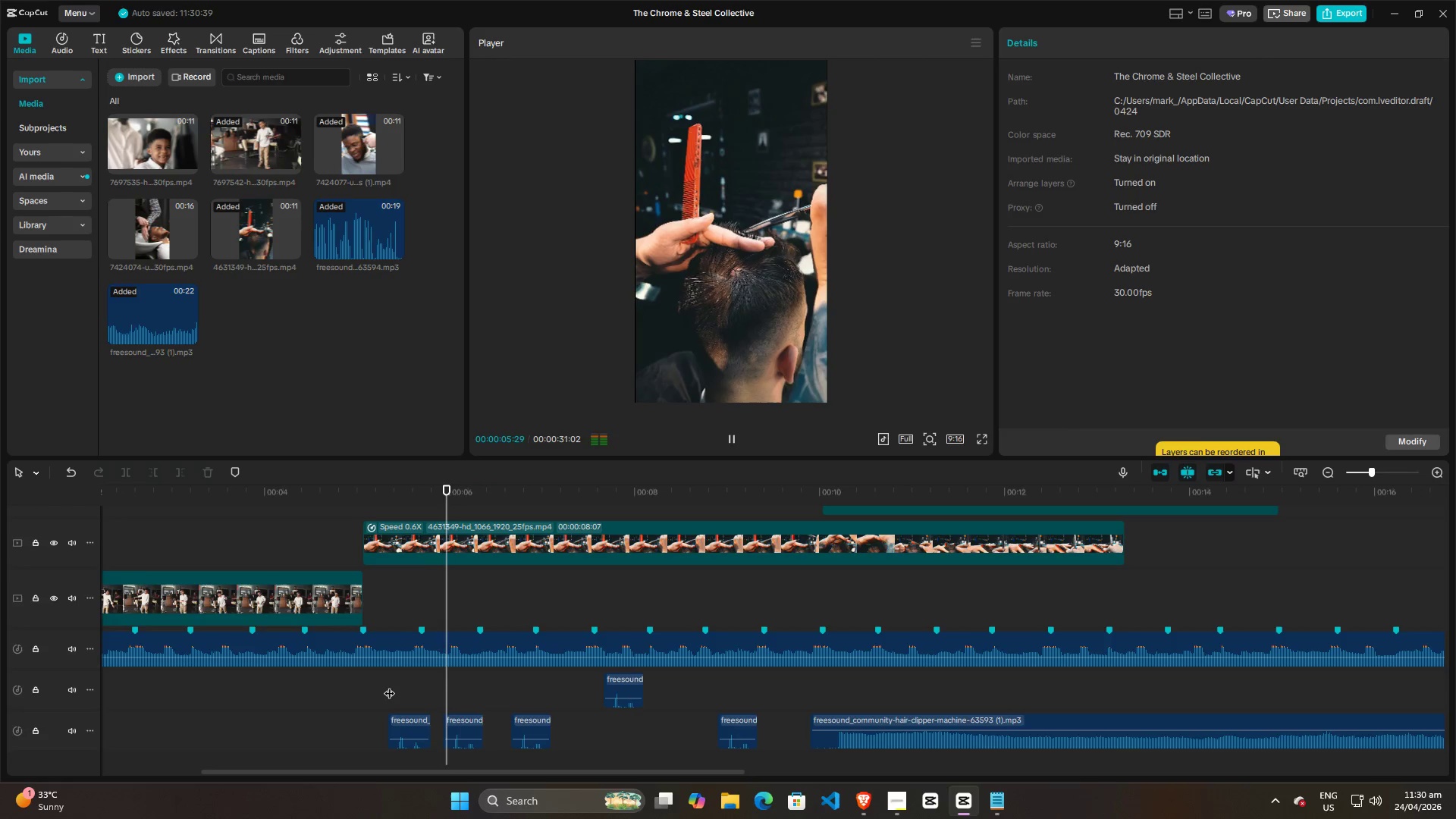 
key(Space)
 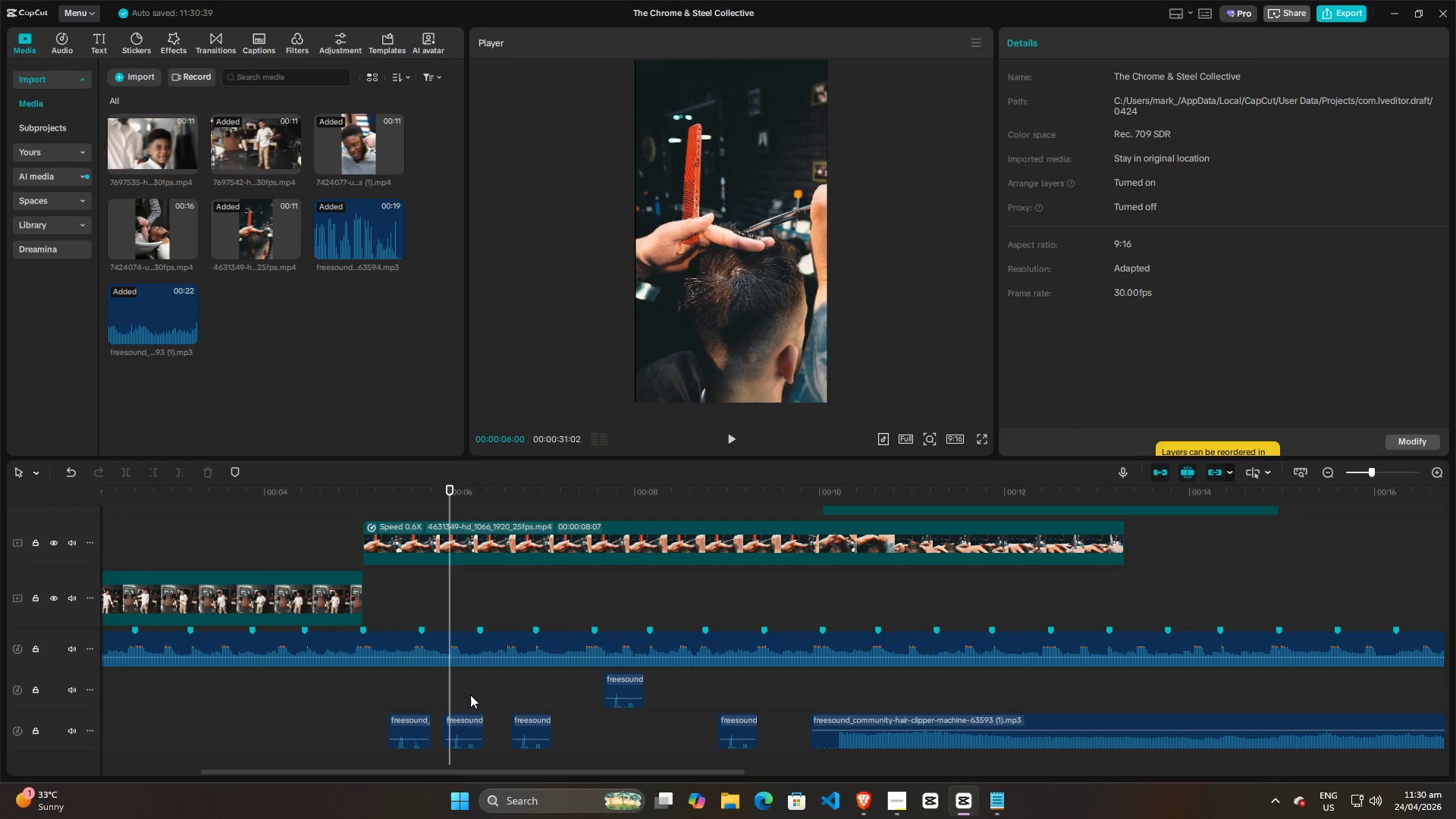 
left_click_drag(start_coordinate=[469, 720], to_coordinate=[466, 719])
 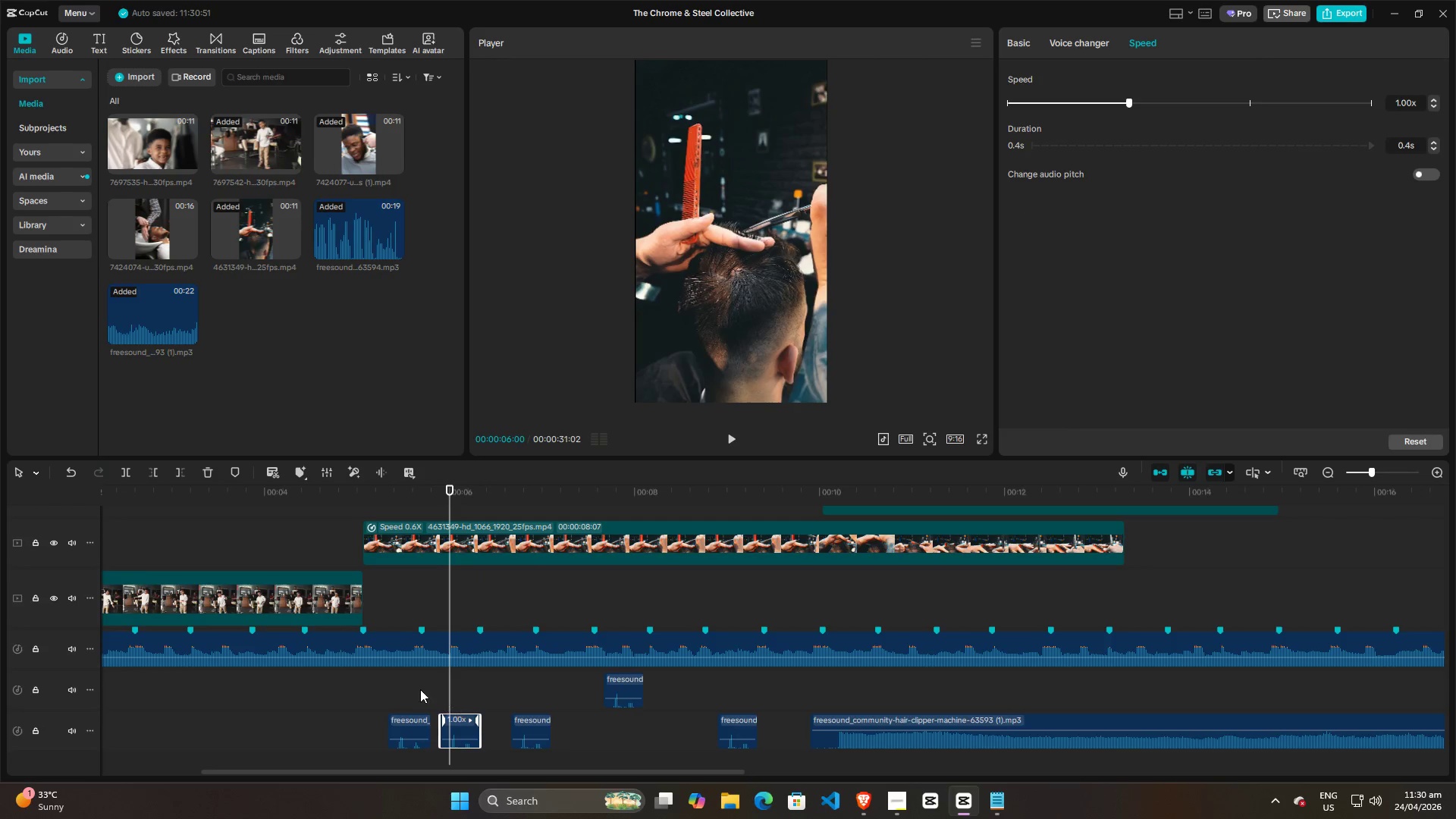 
left_click([416, 688])
 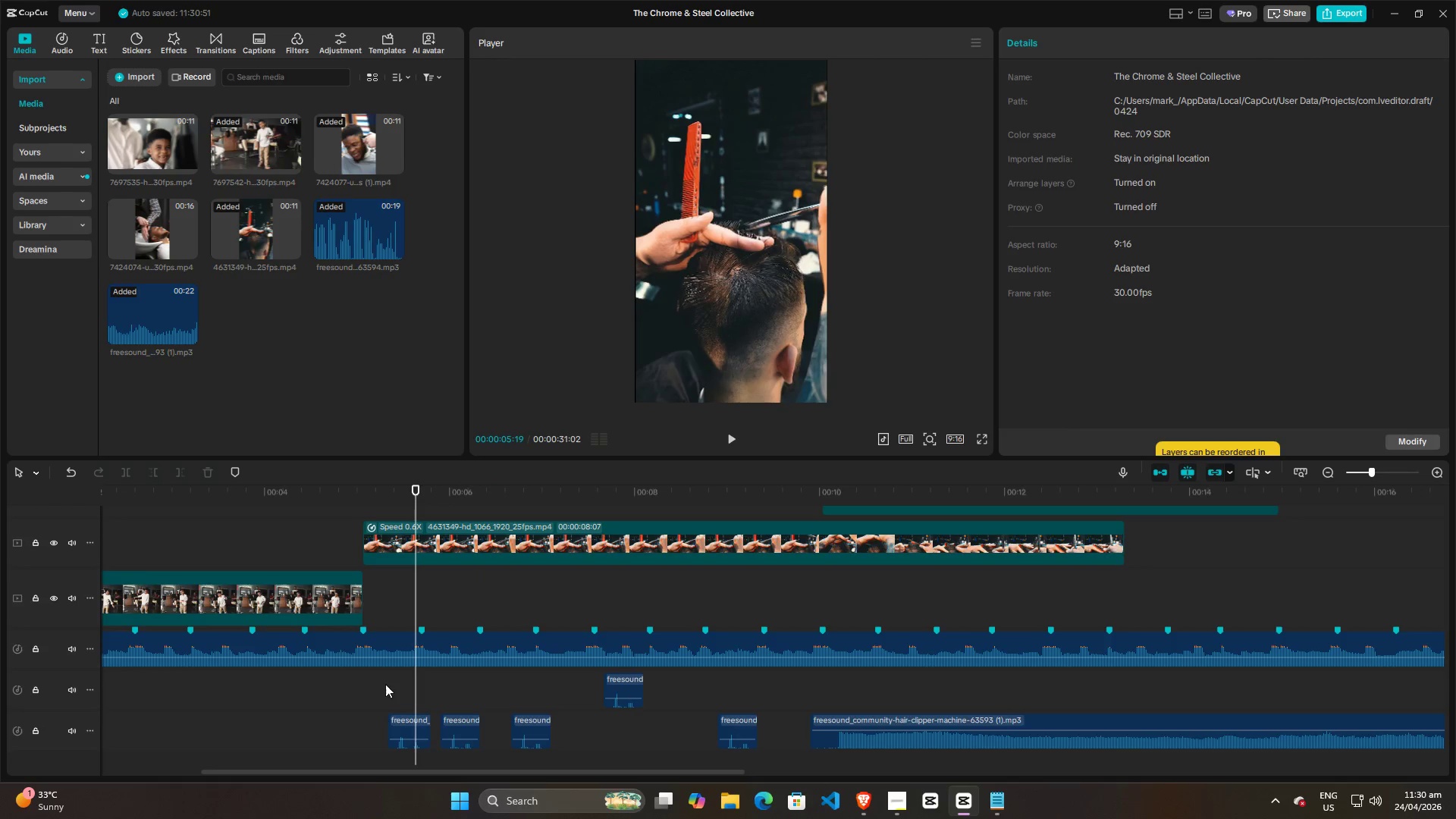 
left_click([381, 682])
 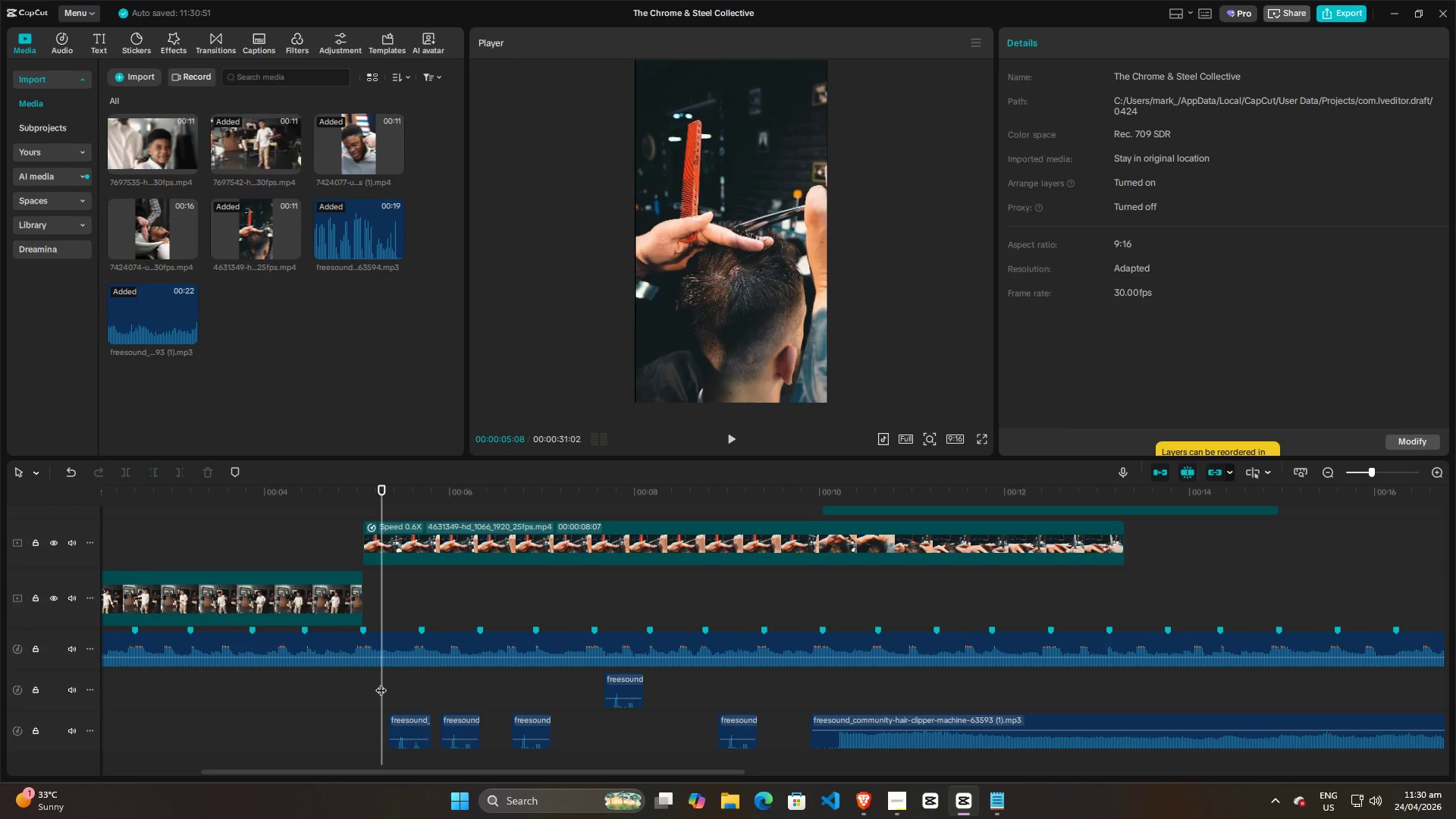 
key(Space)
 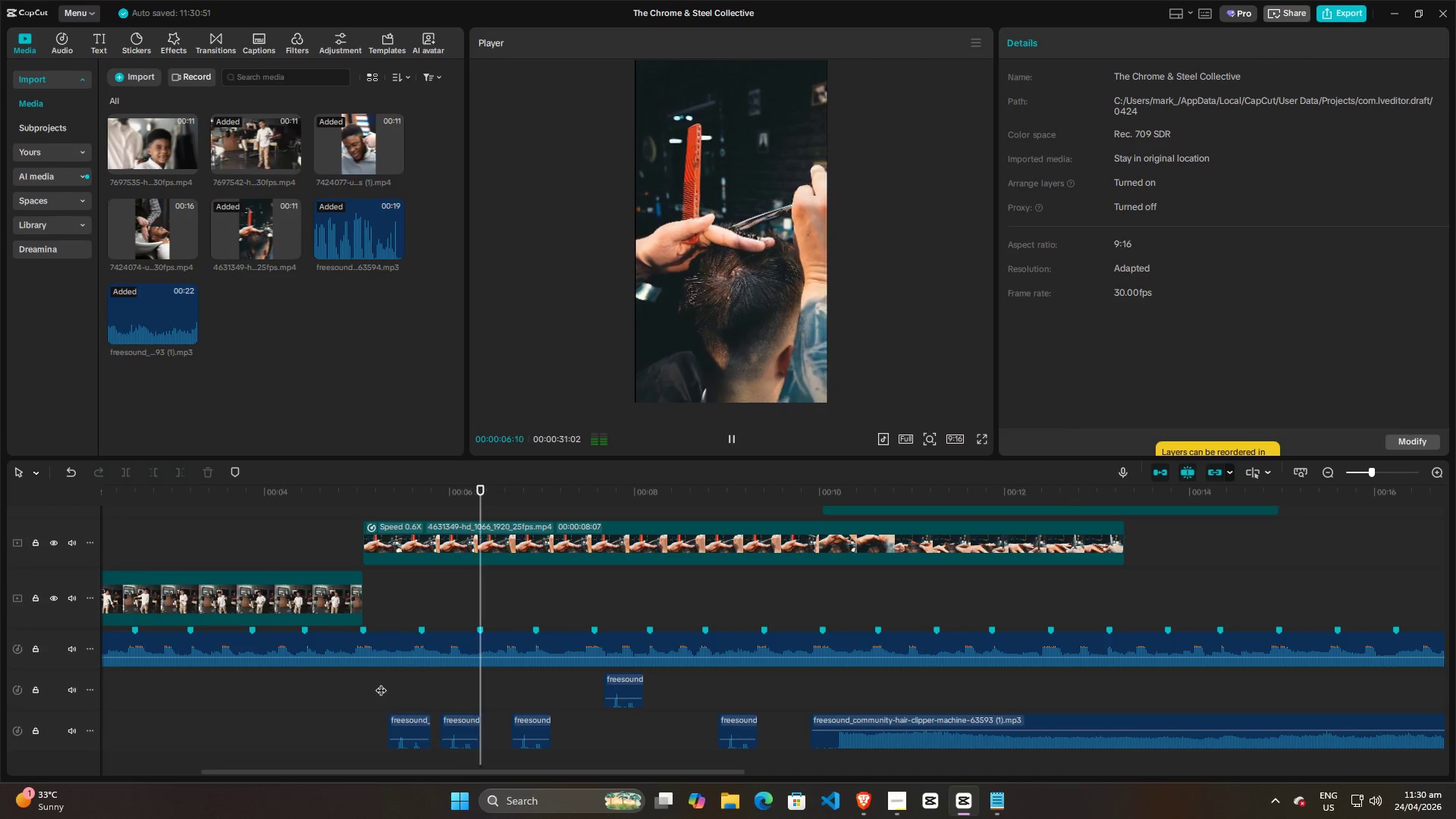 
key(Space)
 